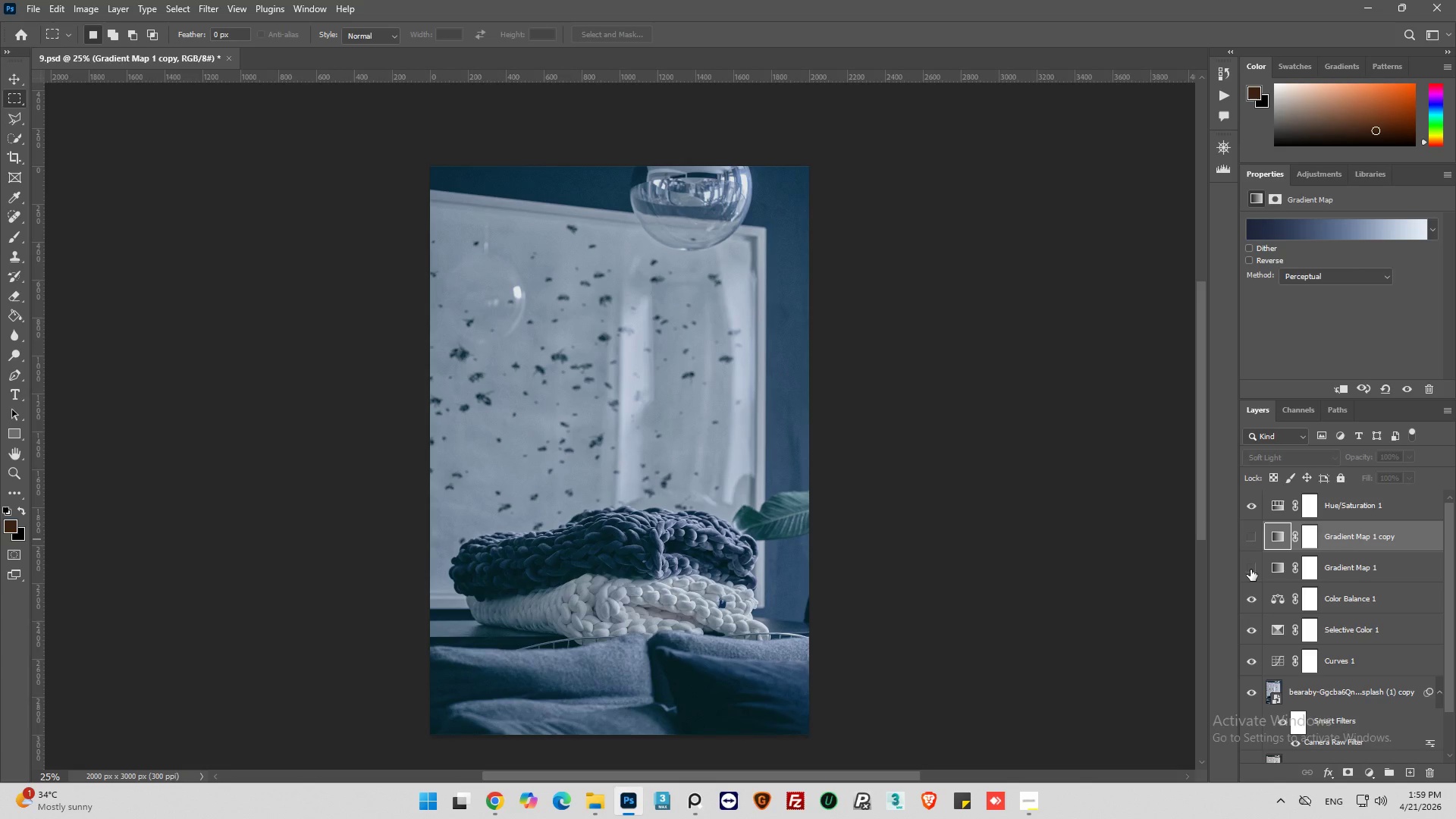 
left_click([1250, 570])
 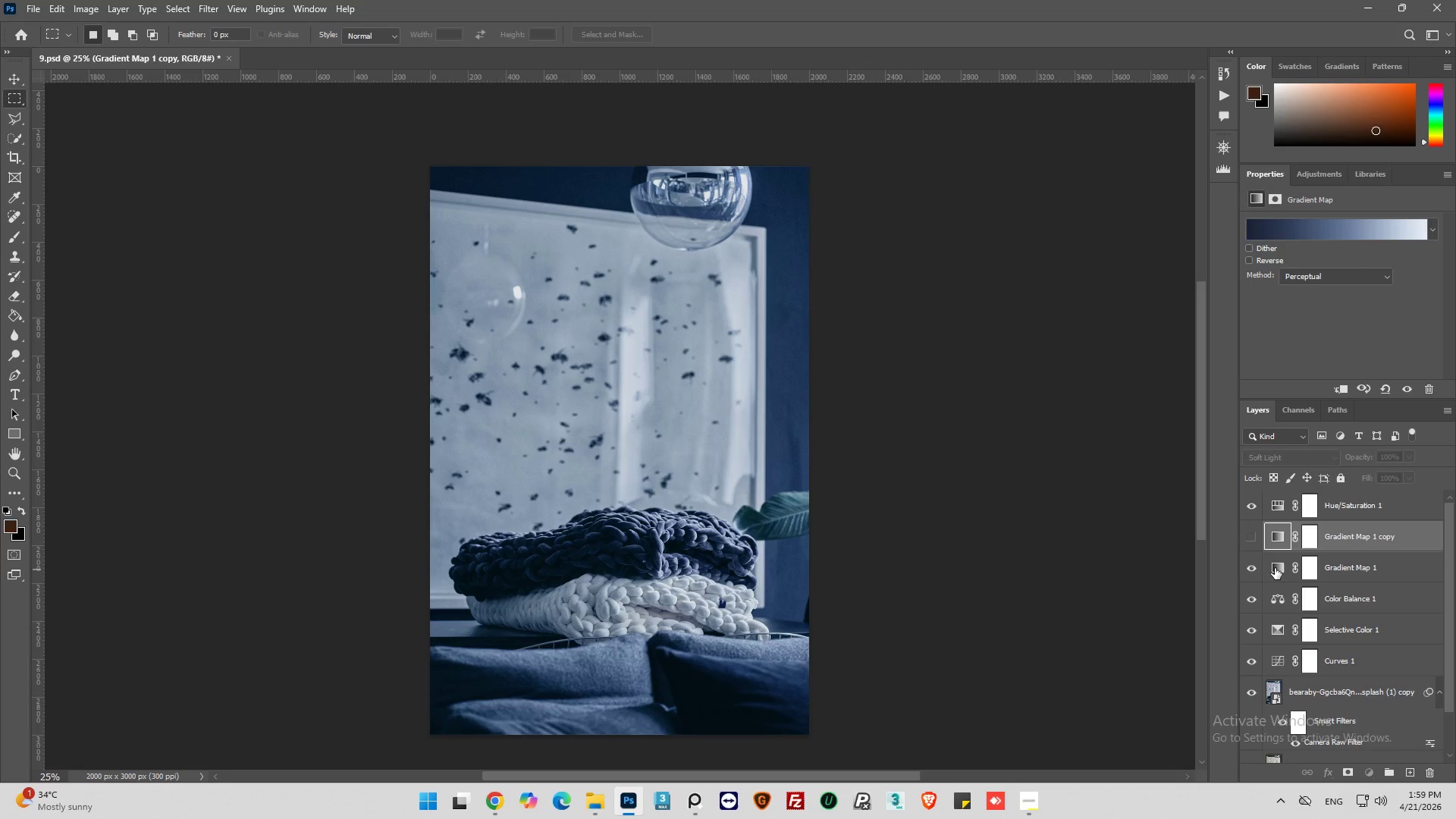 
double_click([1274, 566])
 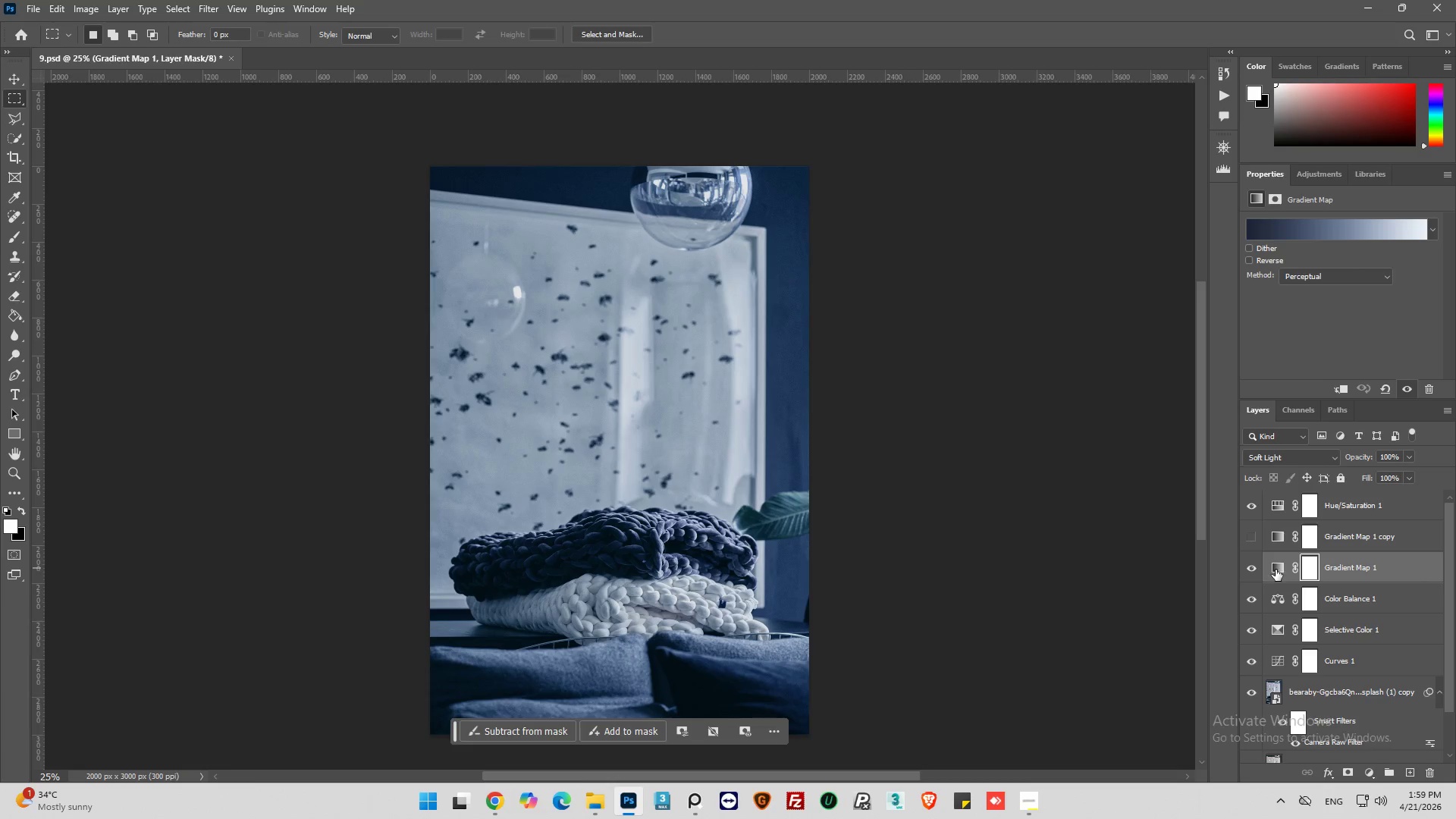 
left_click([1276, 570])
 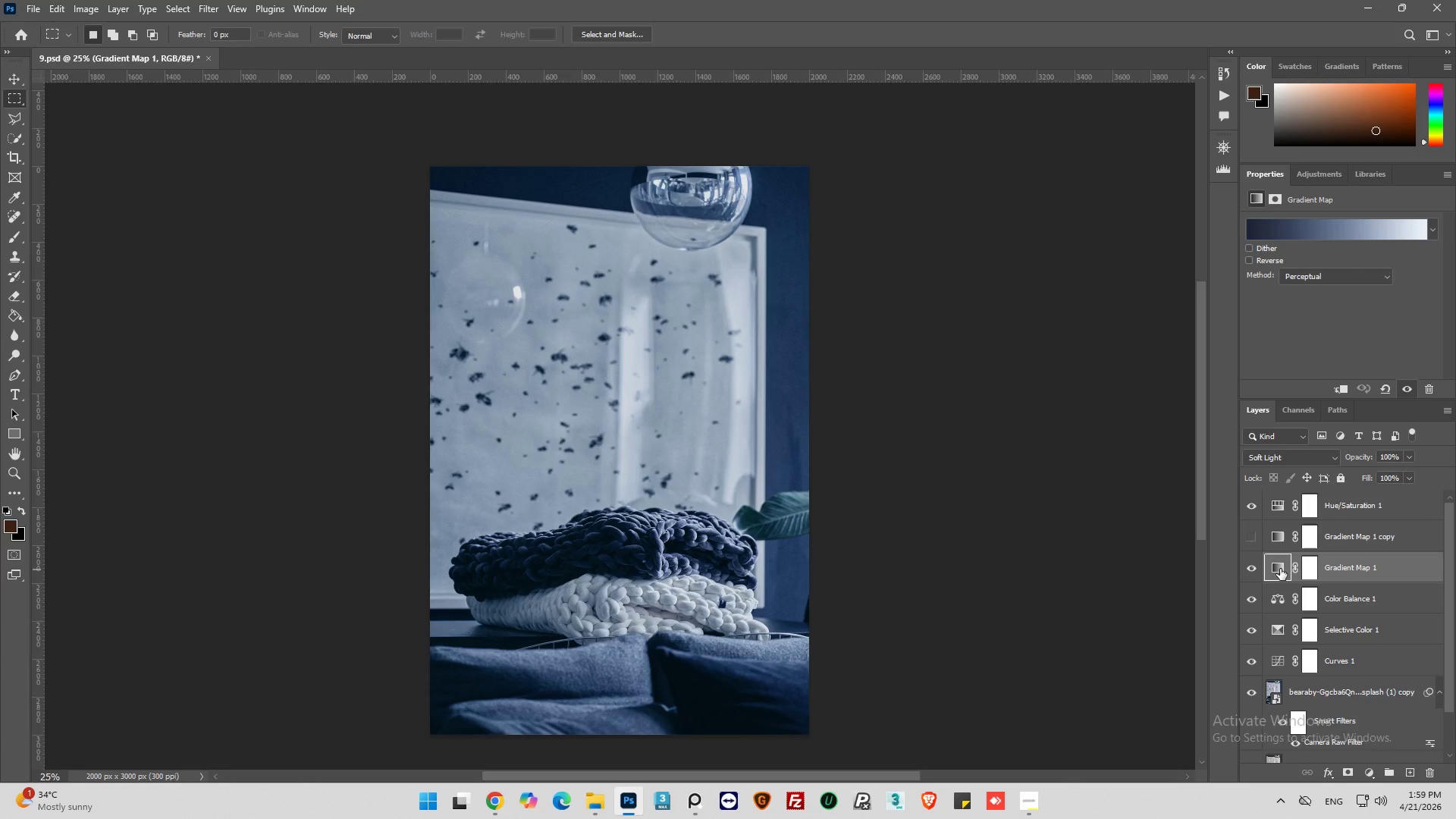 
key(Delete)
 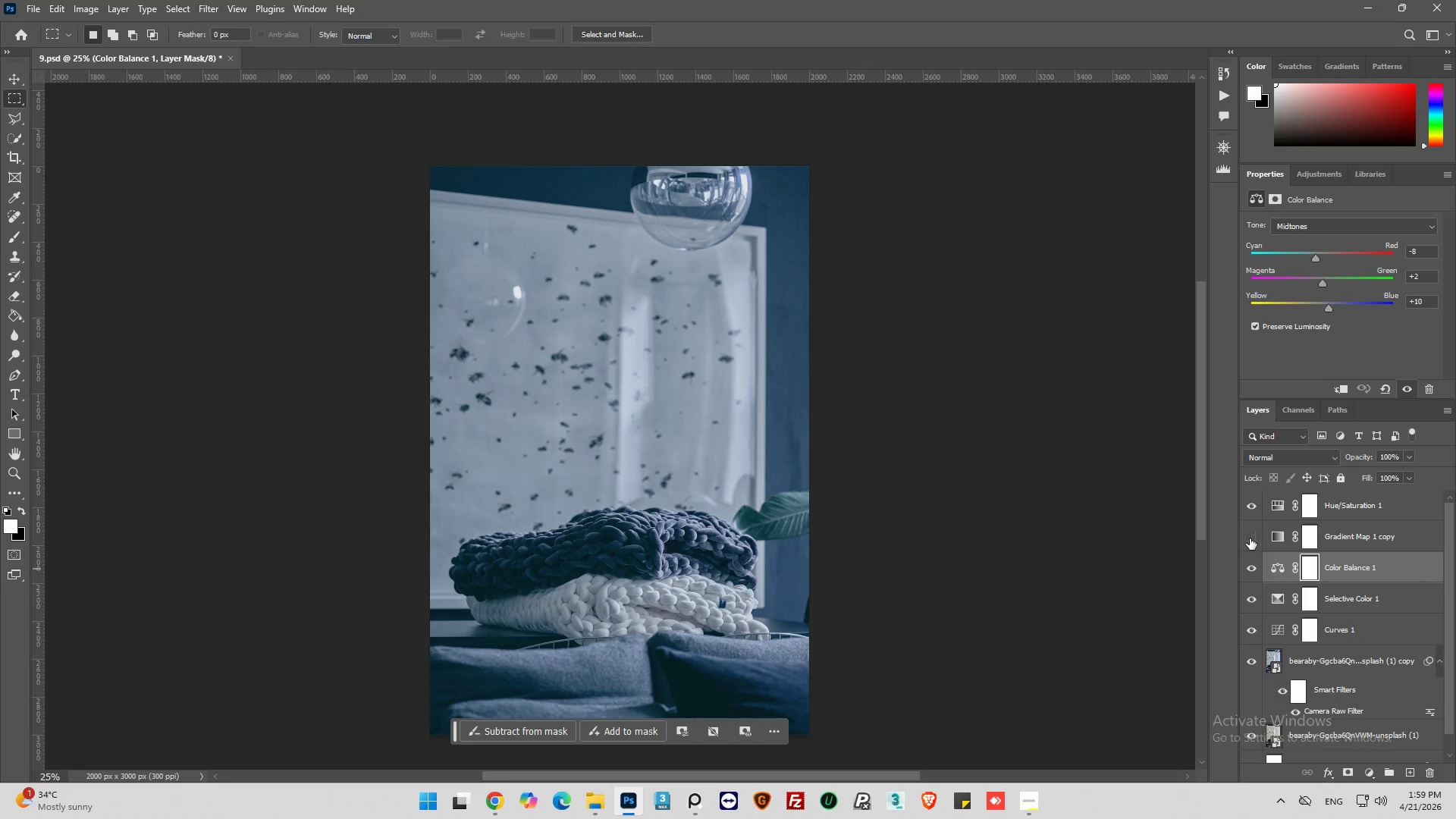 
left_click([1248, 539])
 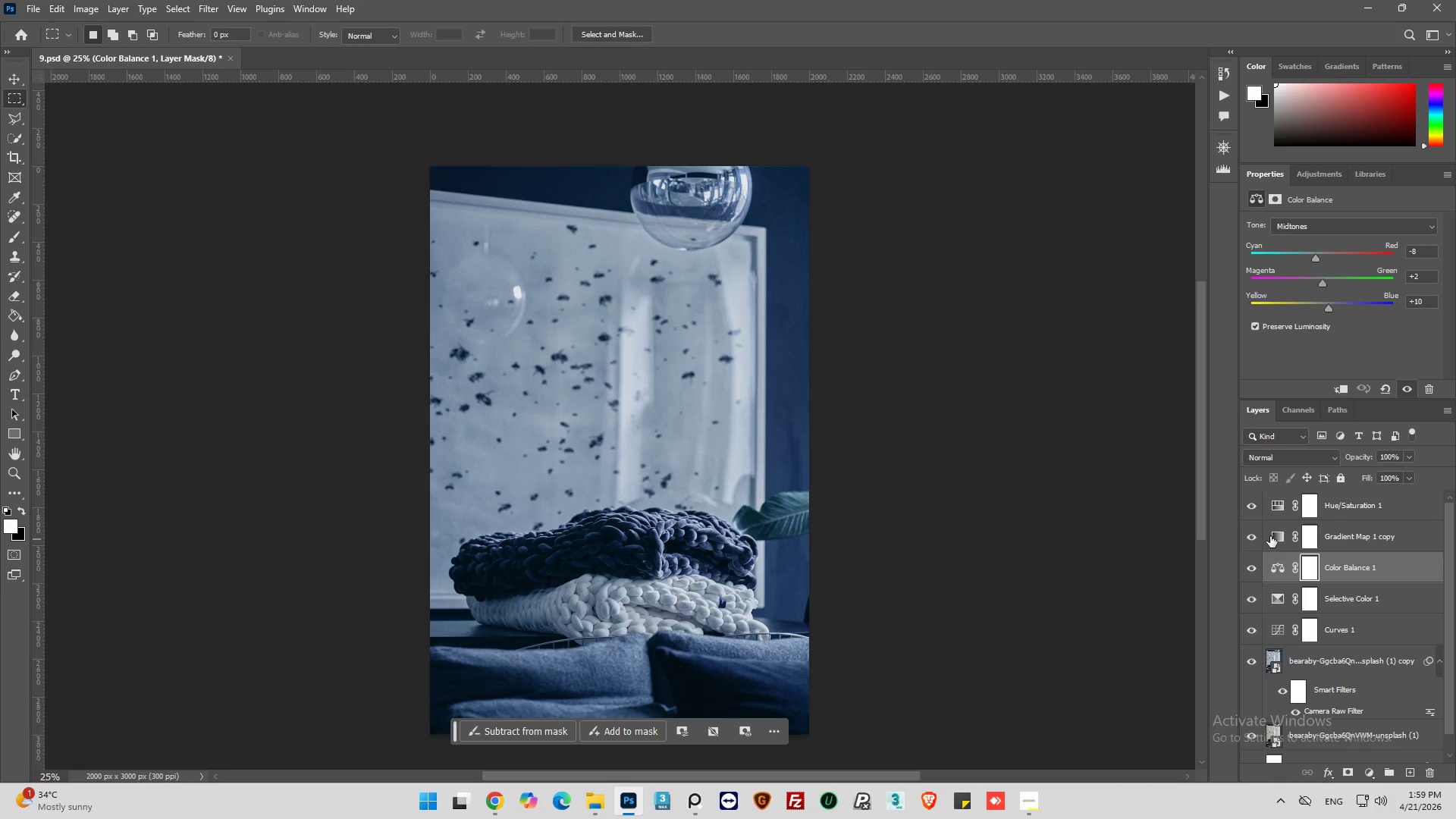 
left_click([1271, 536])
 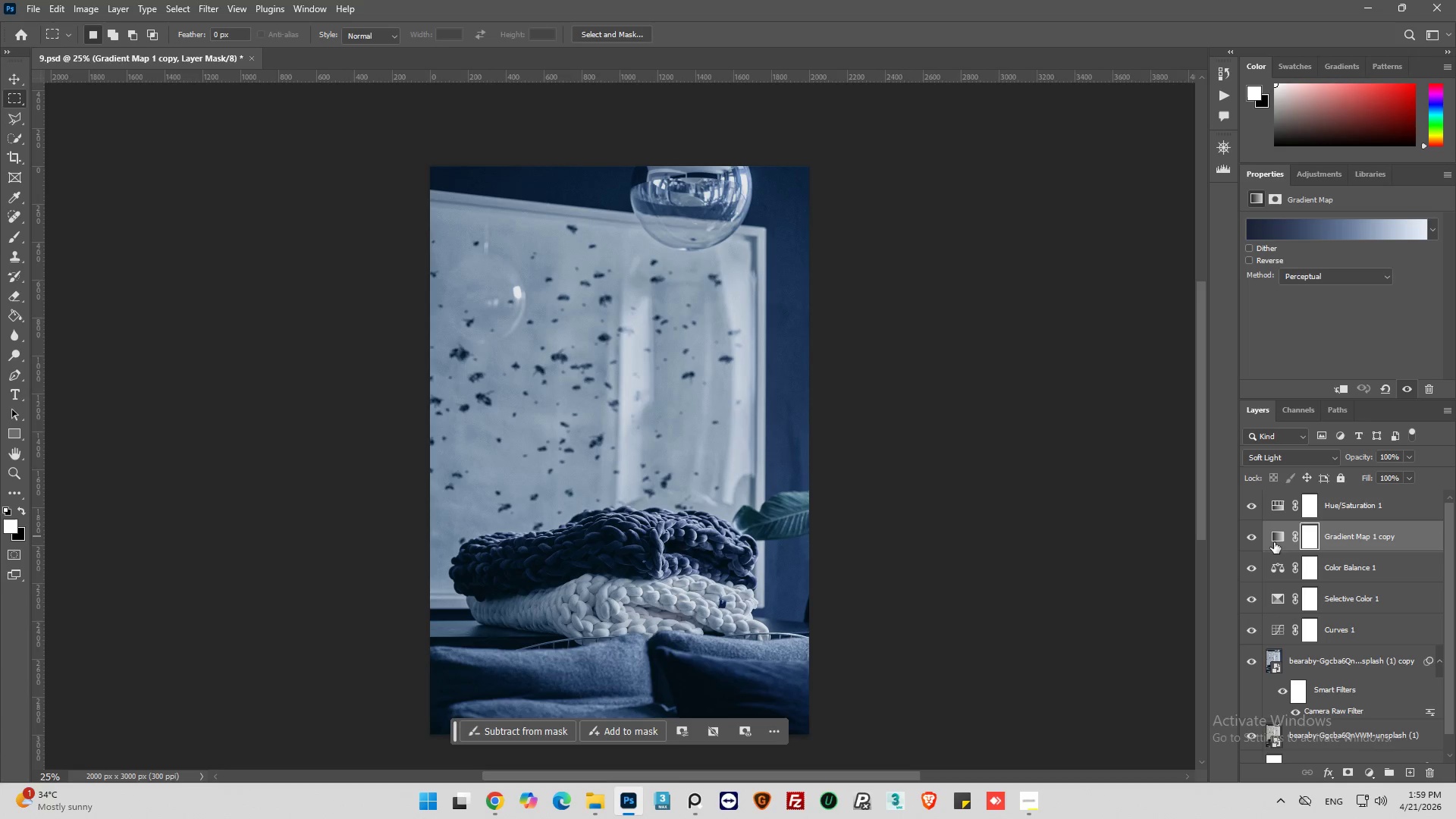 
left_click([1277, 541])
 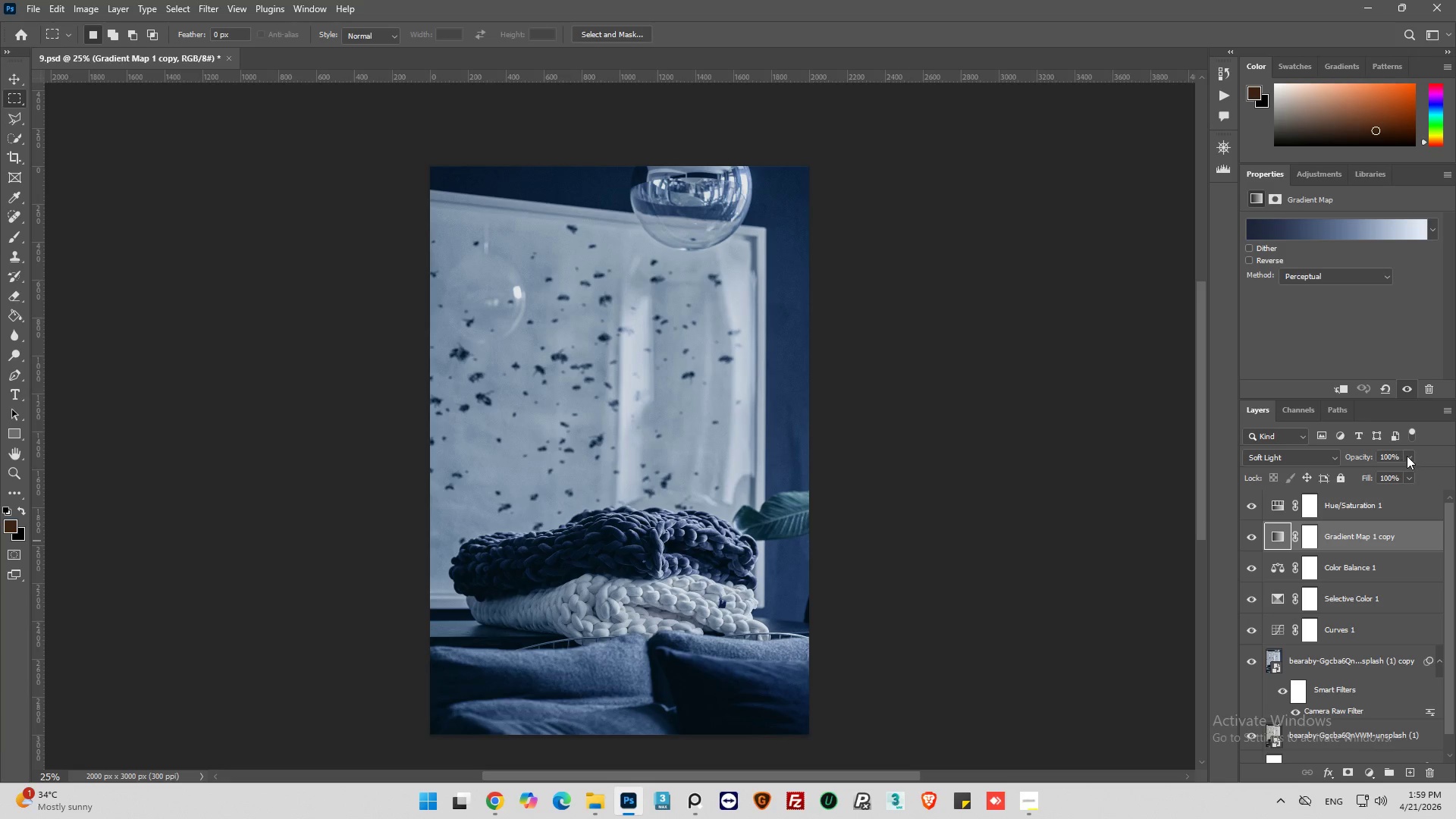 
left_click_drag(start_coordinate=[1407, 472], to_coordinate=[1384, 469])
 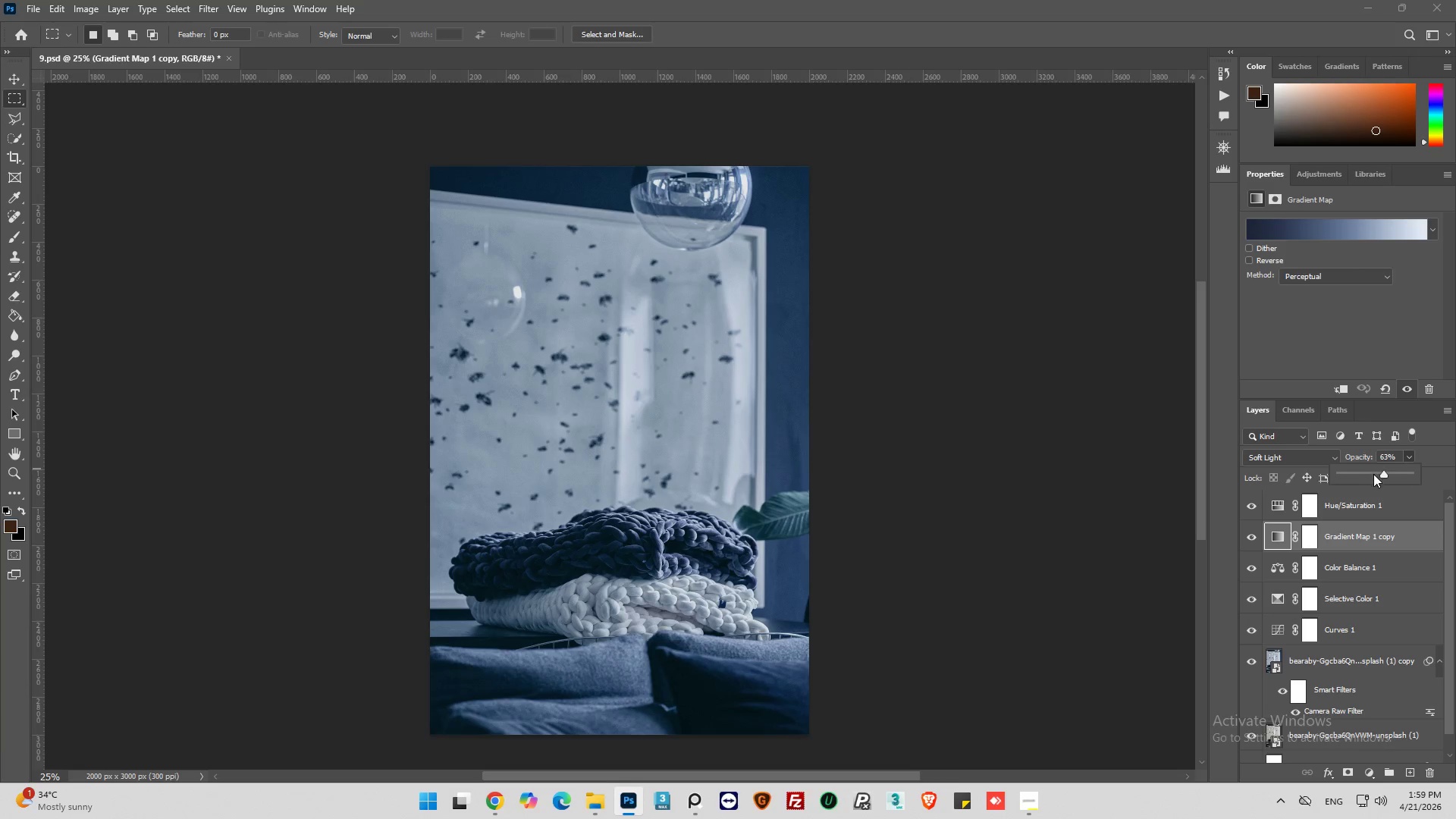 
left_click_drag(start_coordinate=[1382, 472], to_coordinate=[1376, 472])
 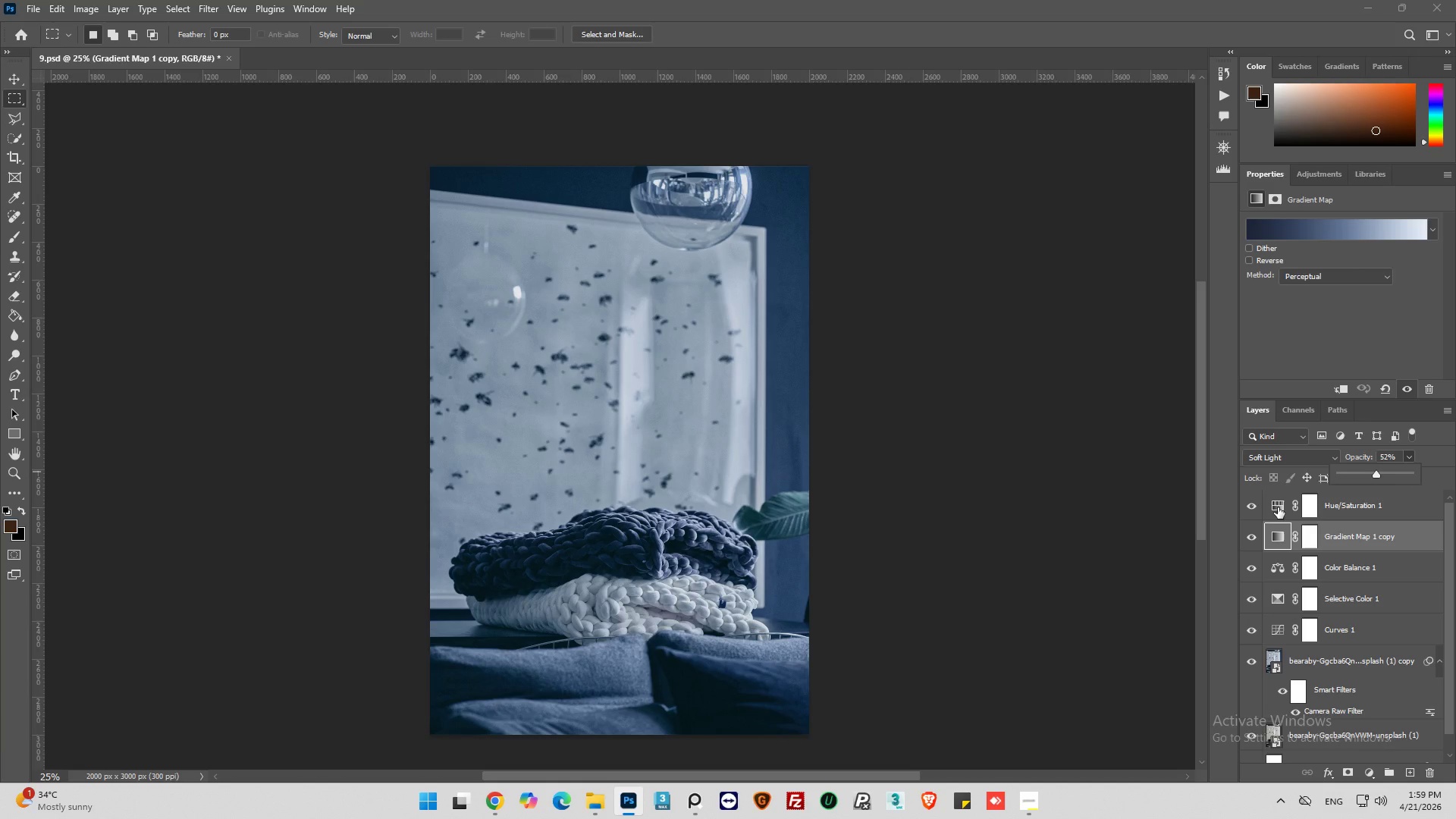 
left_click([1278, 507])
 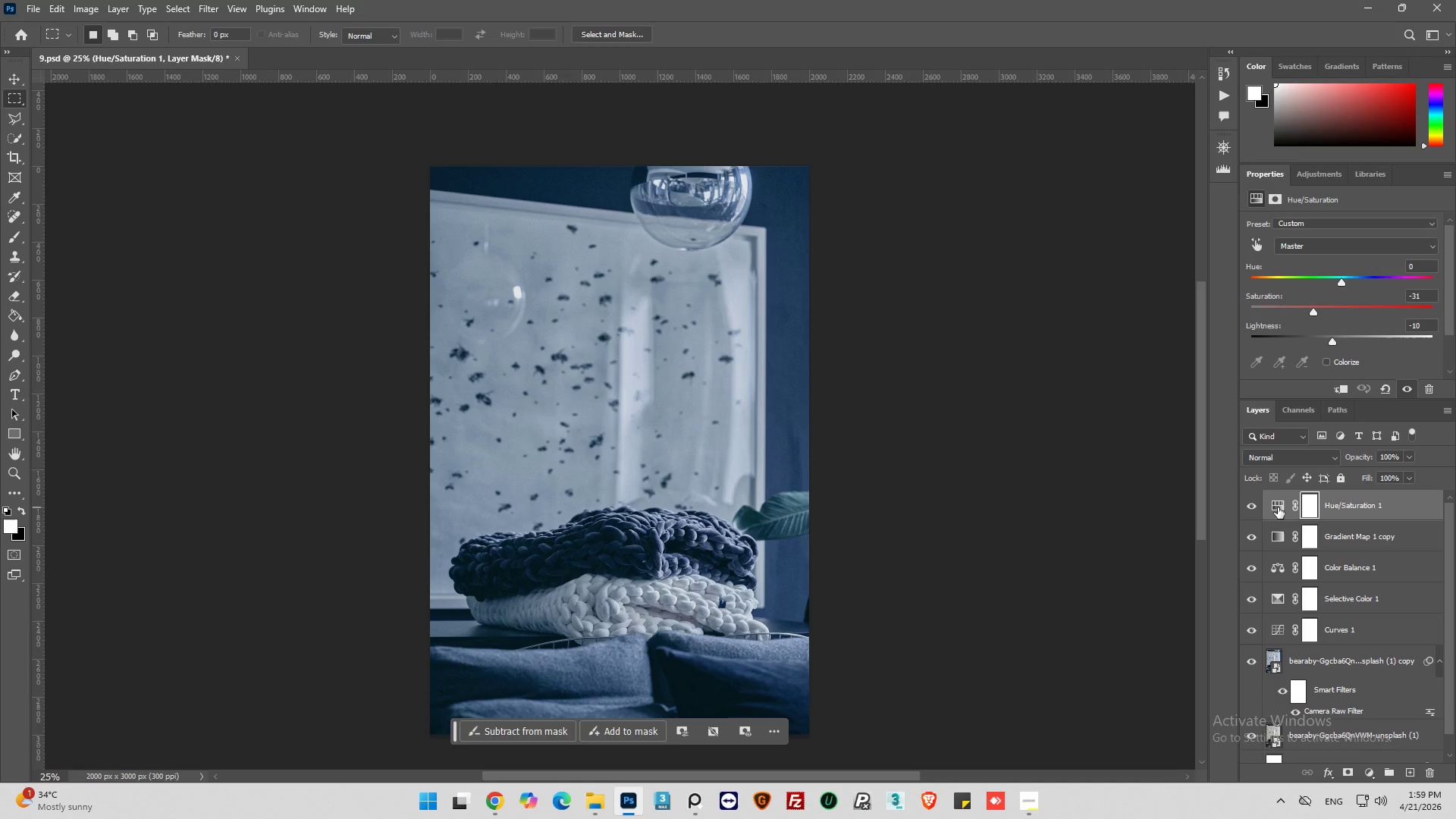 
scroll: coordinate [1278, 507], scroll_direction: up, amount: 4.0
 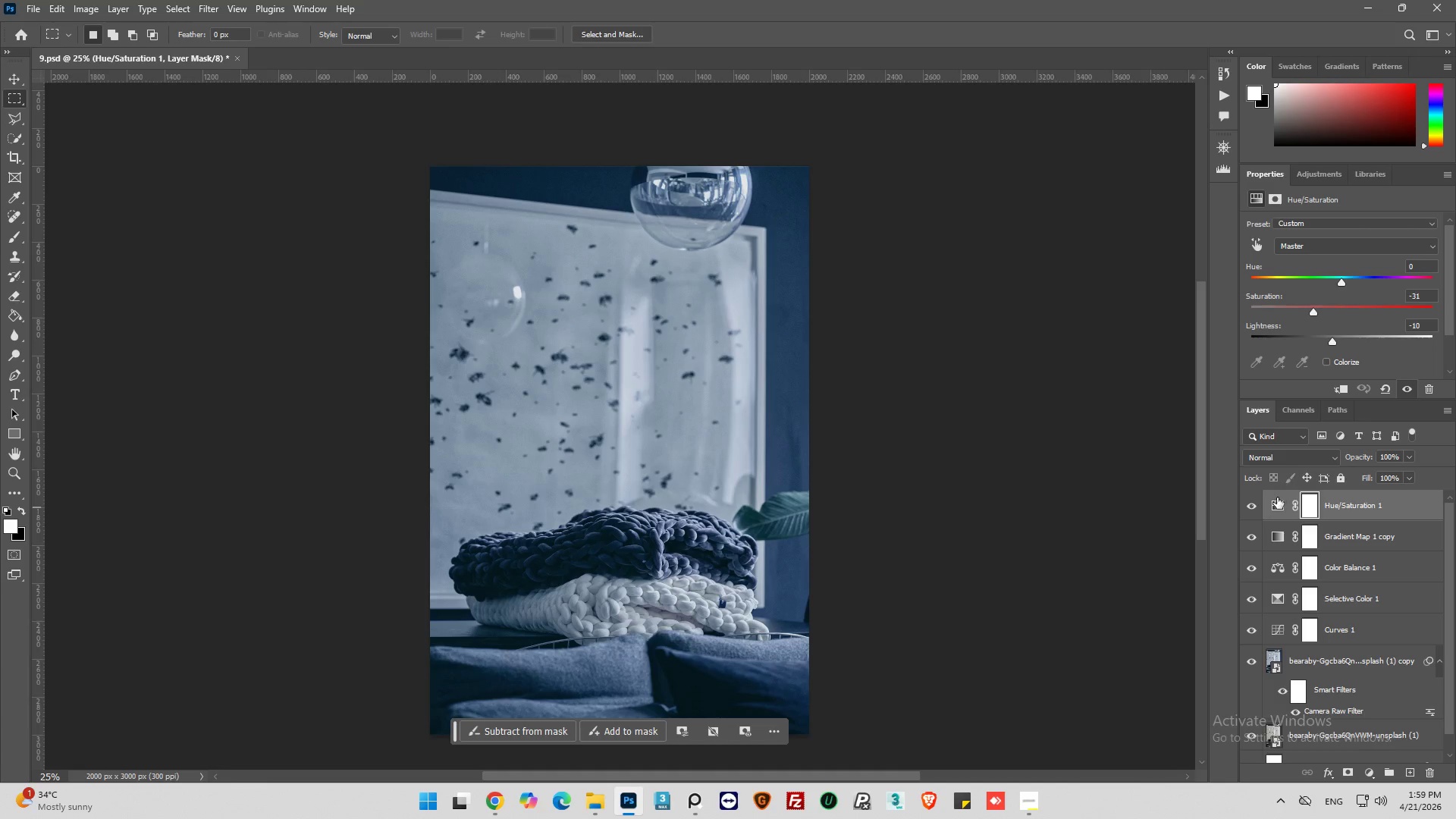 
left_click([1277, 508])
 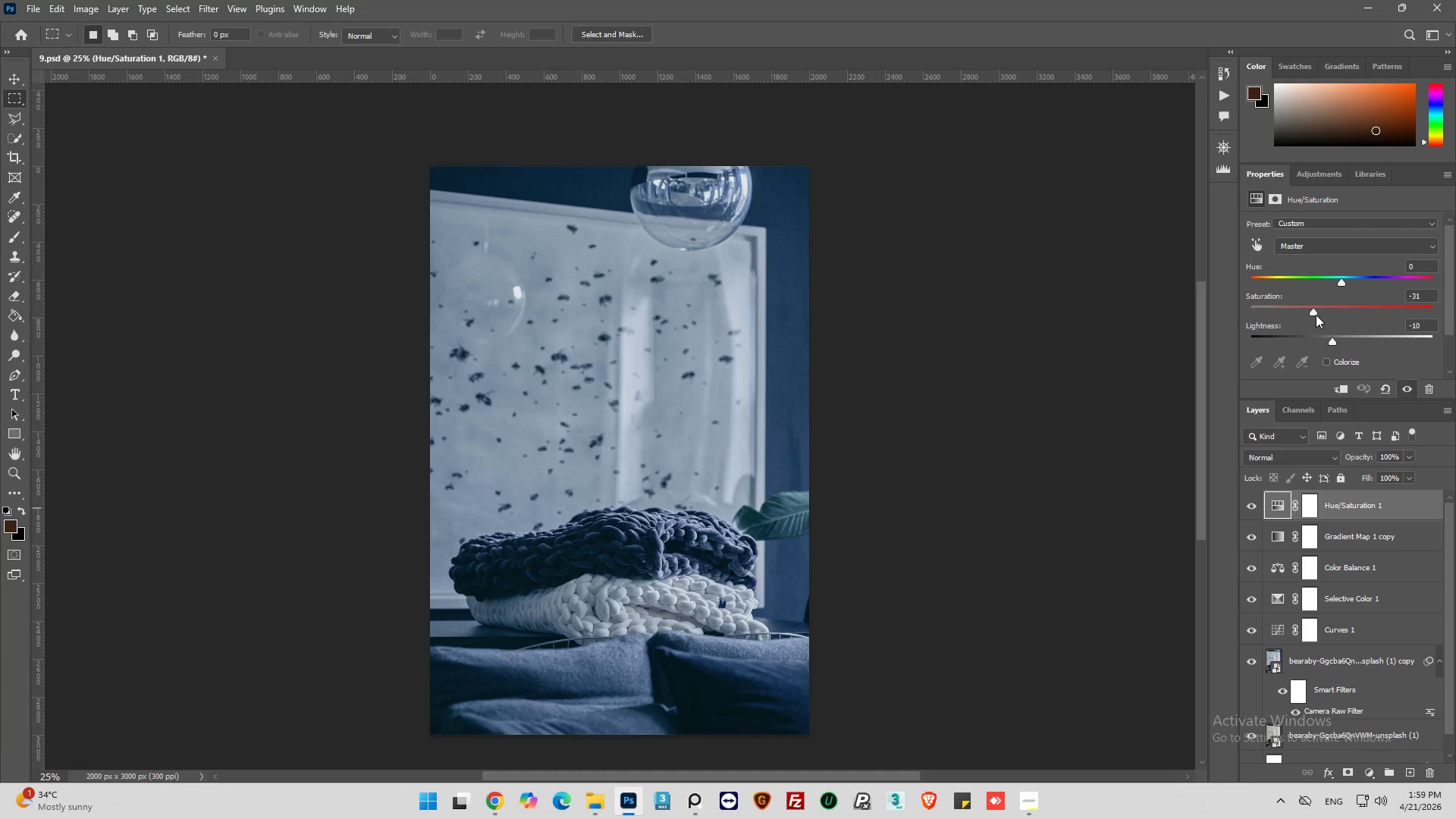 
left_click_drag(start_coordinate=[1312, 310], to_coordinate=[1301, 312])
 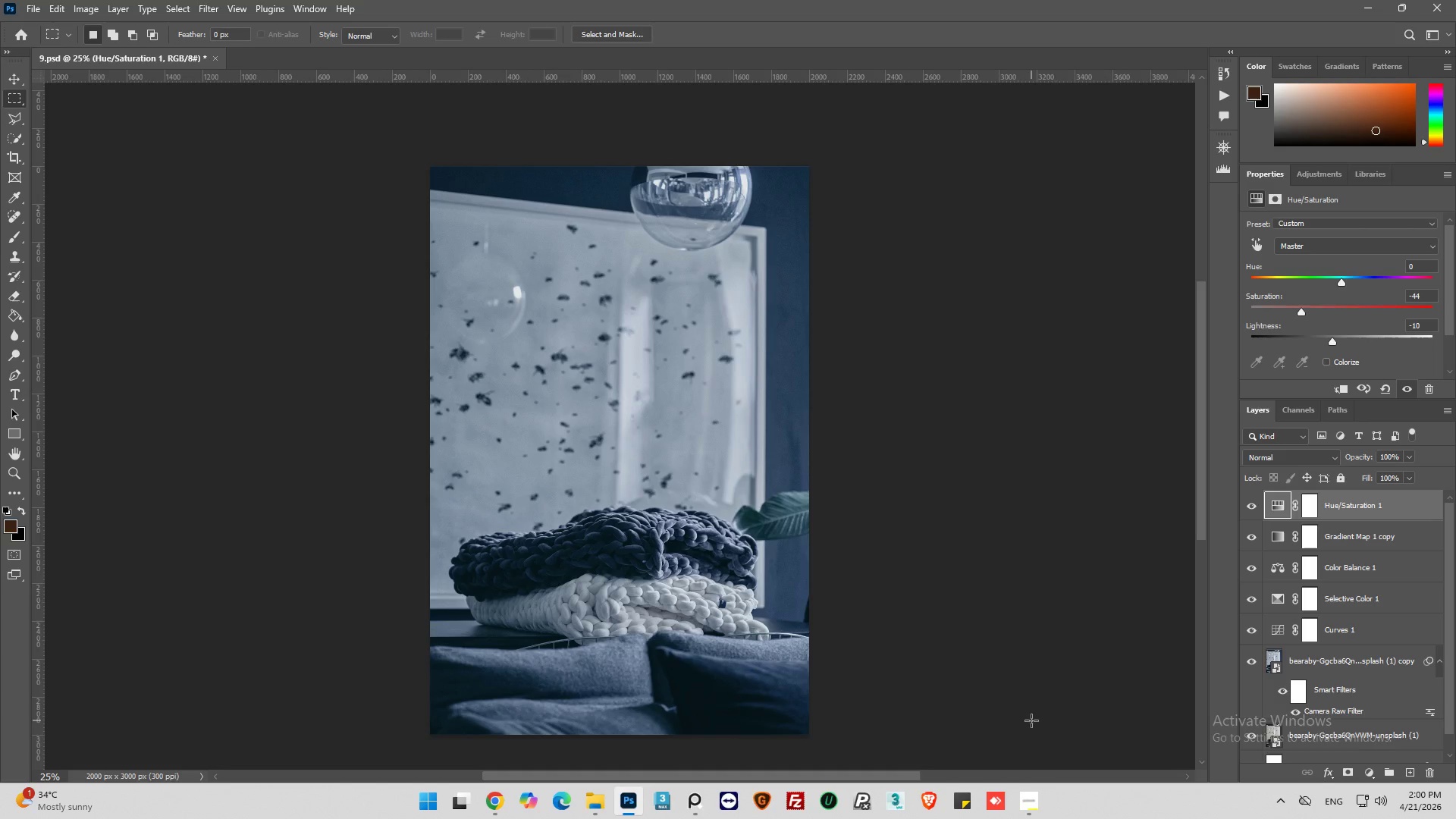 
wait(44.49)
 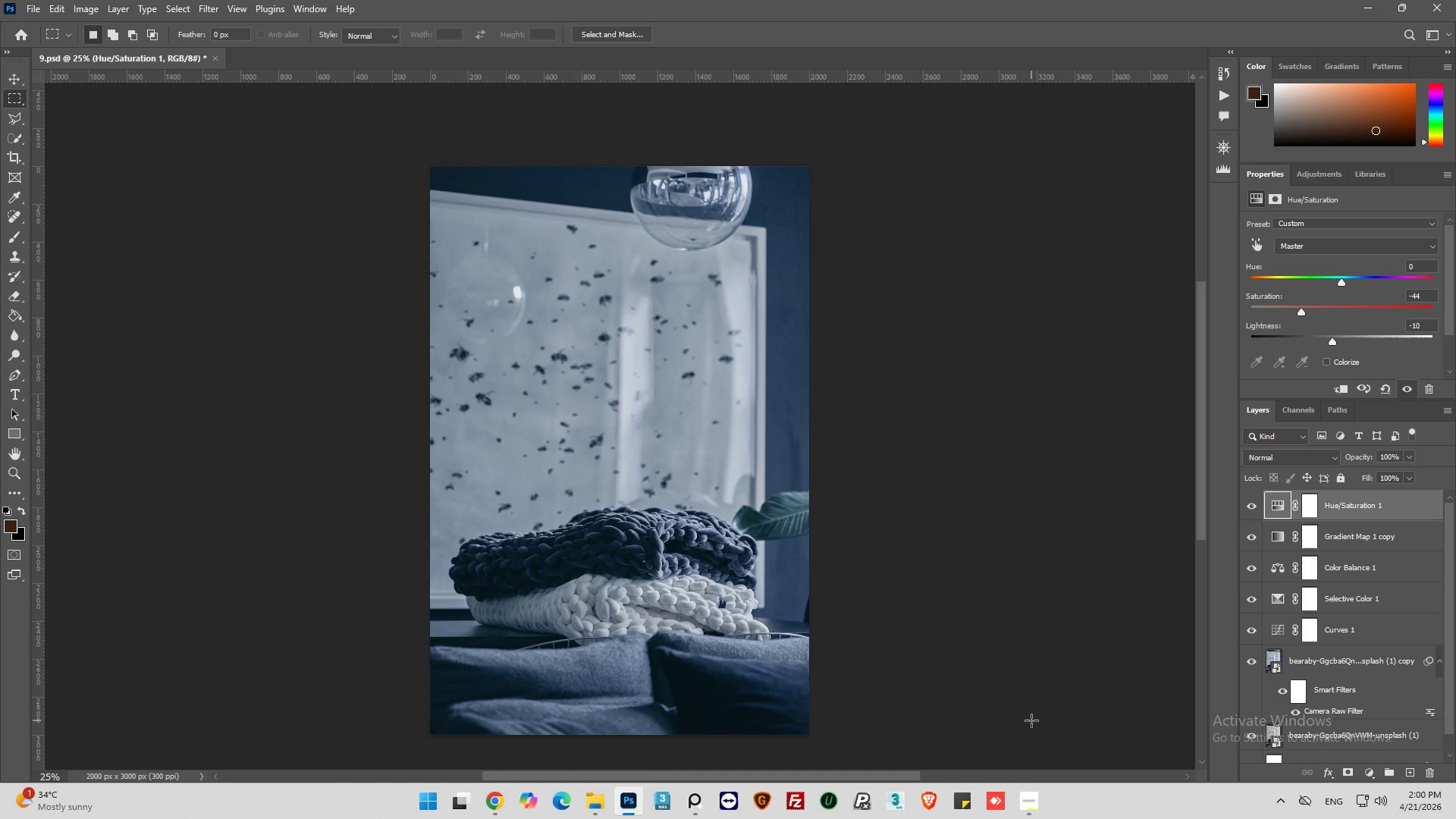 
mouse_move([1348, 573])
 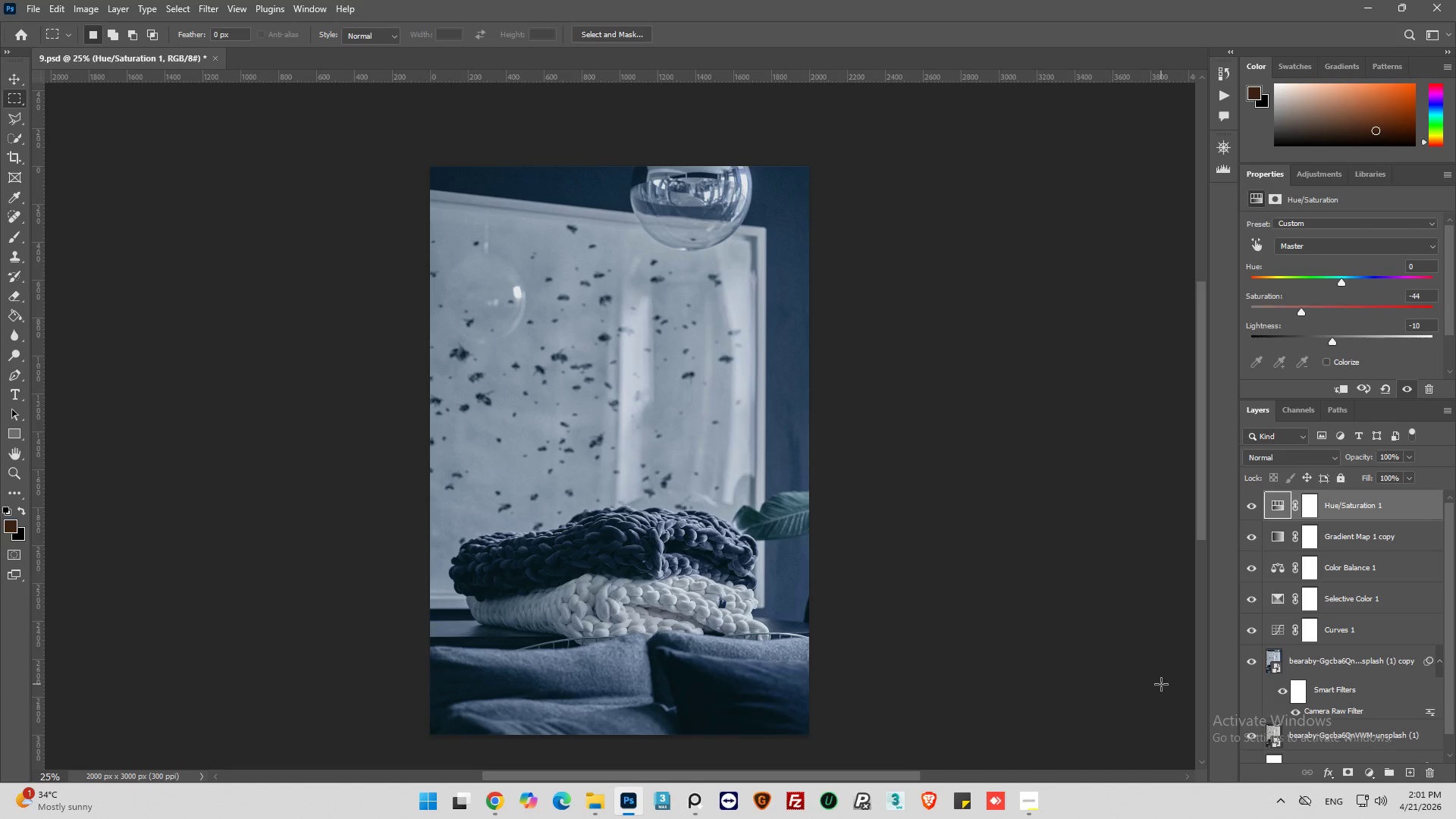 
wait(32.11)
 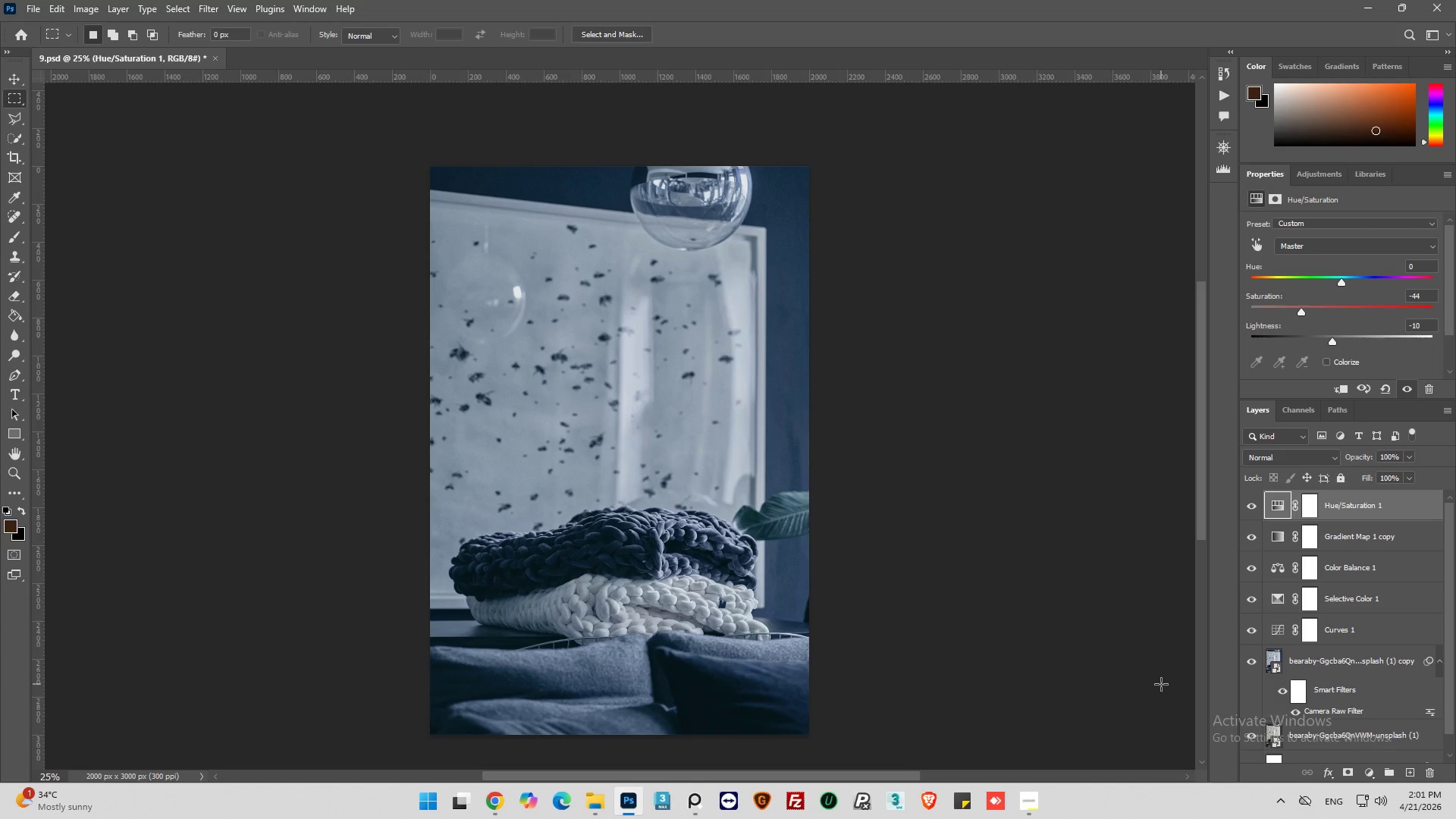 
left_click([1252, 507])
 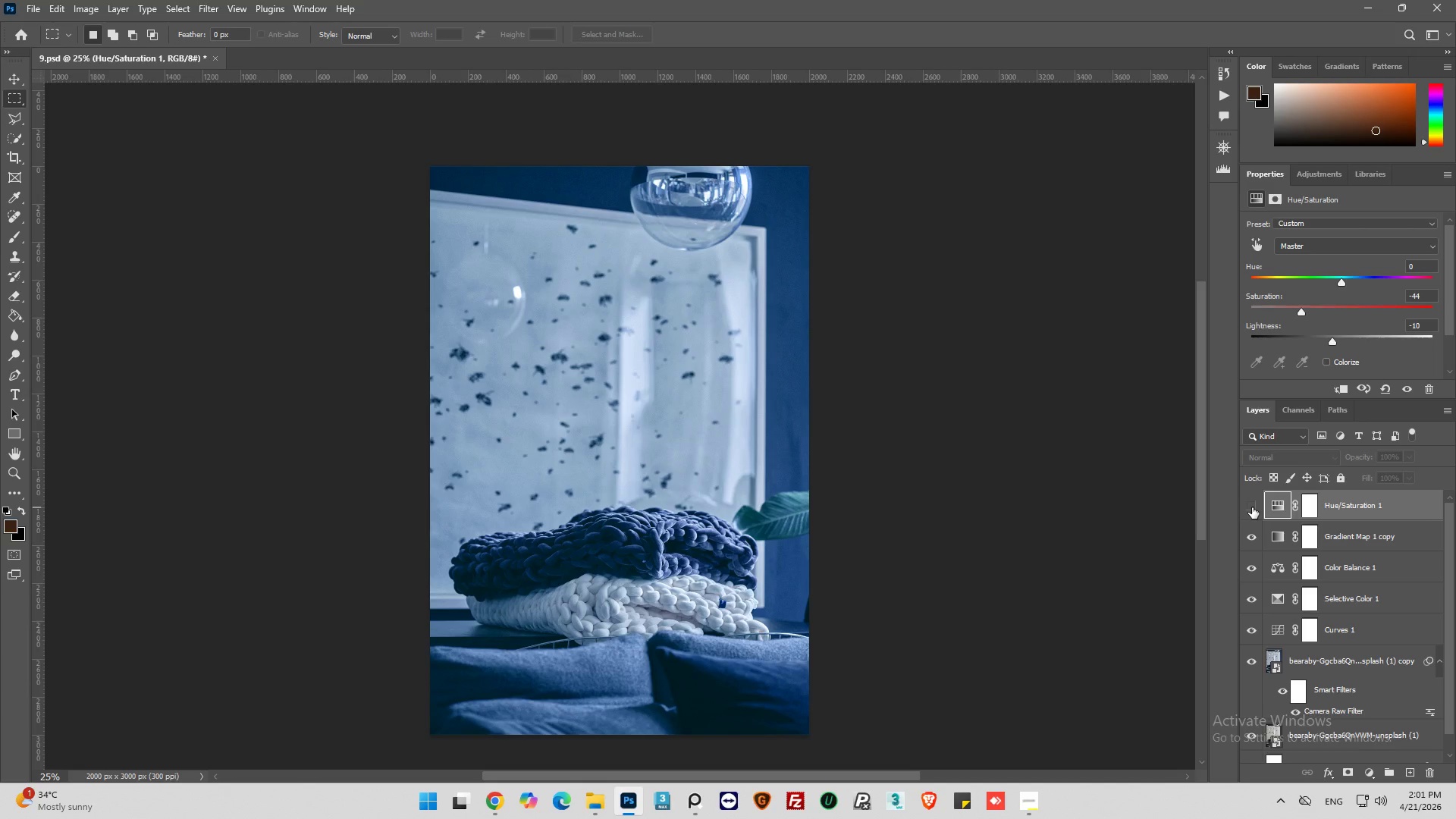 
left_click([1252, 507])
 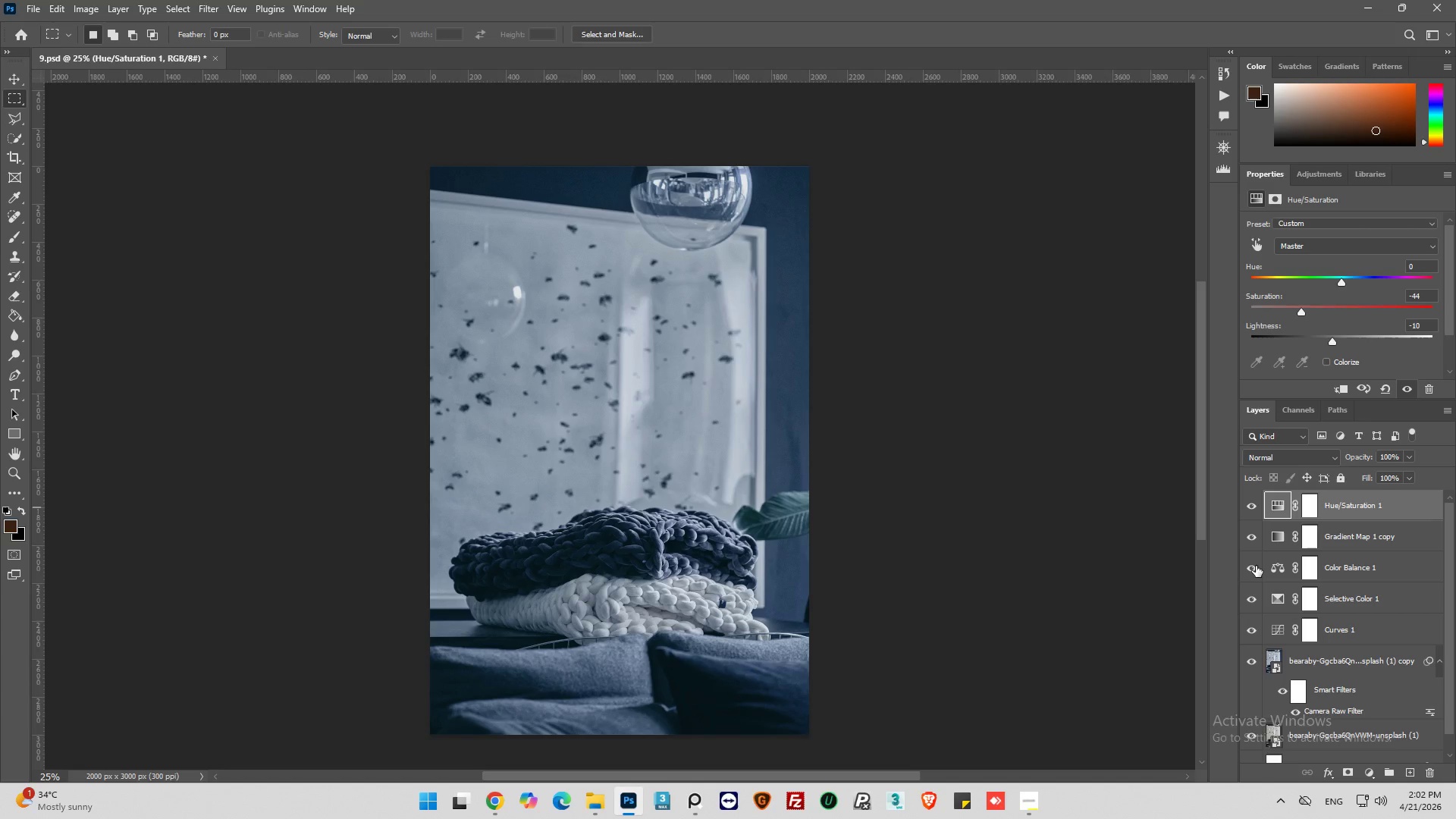 
wait(71.06)
 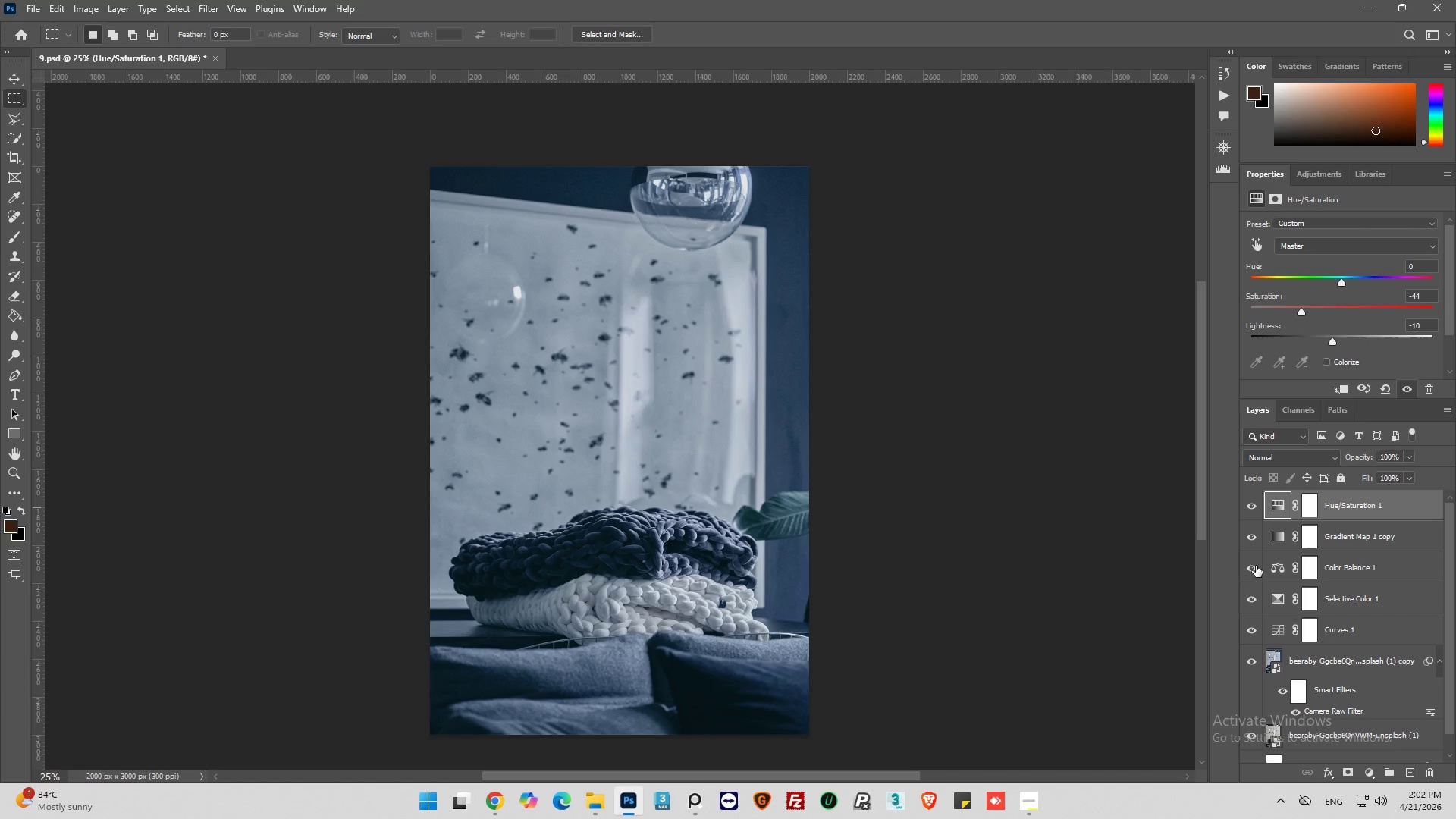 
left_click([1250, 505])
 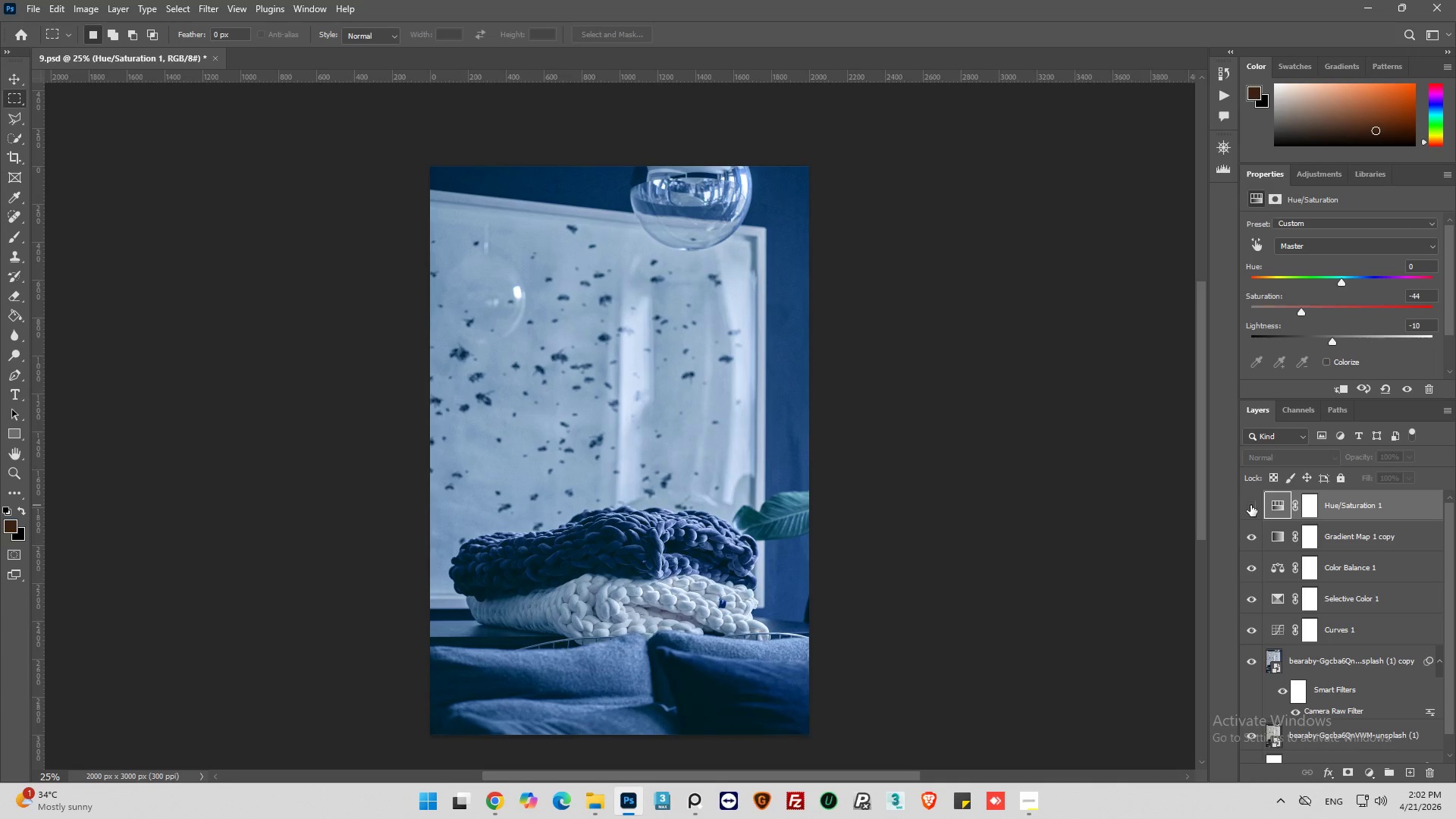 
left_click([1250, 505])
 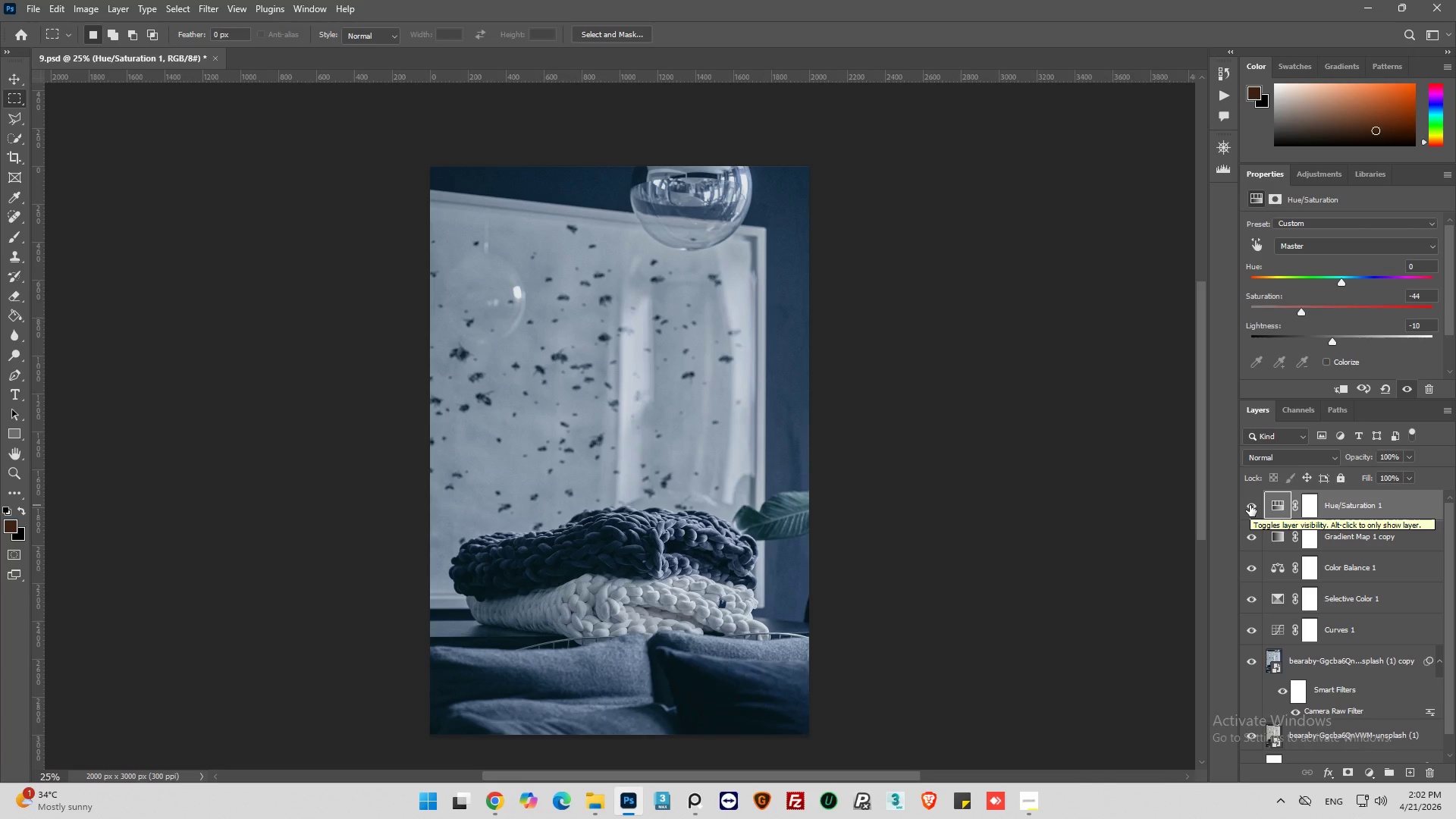 
wait(9.5)
 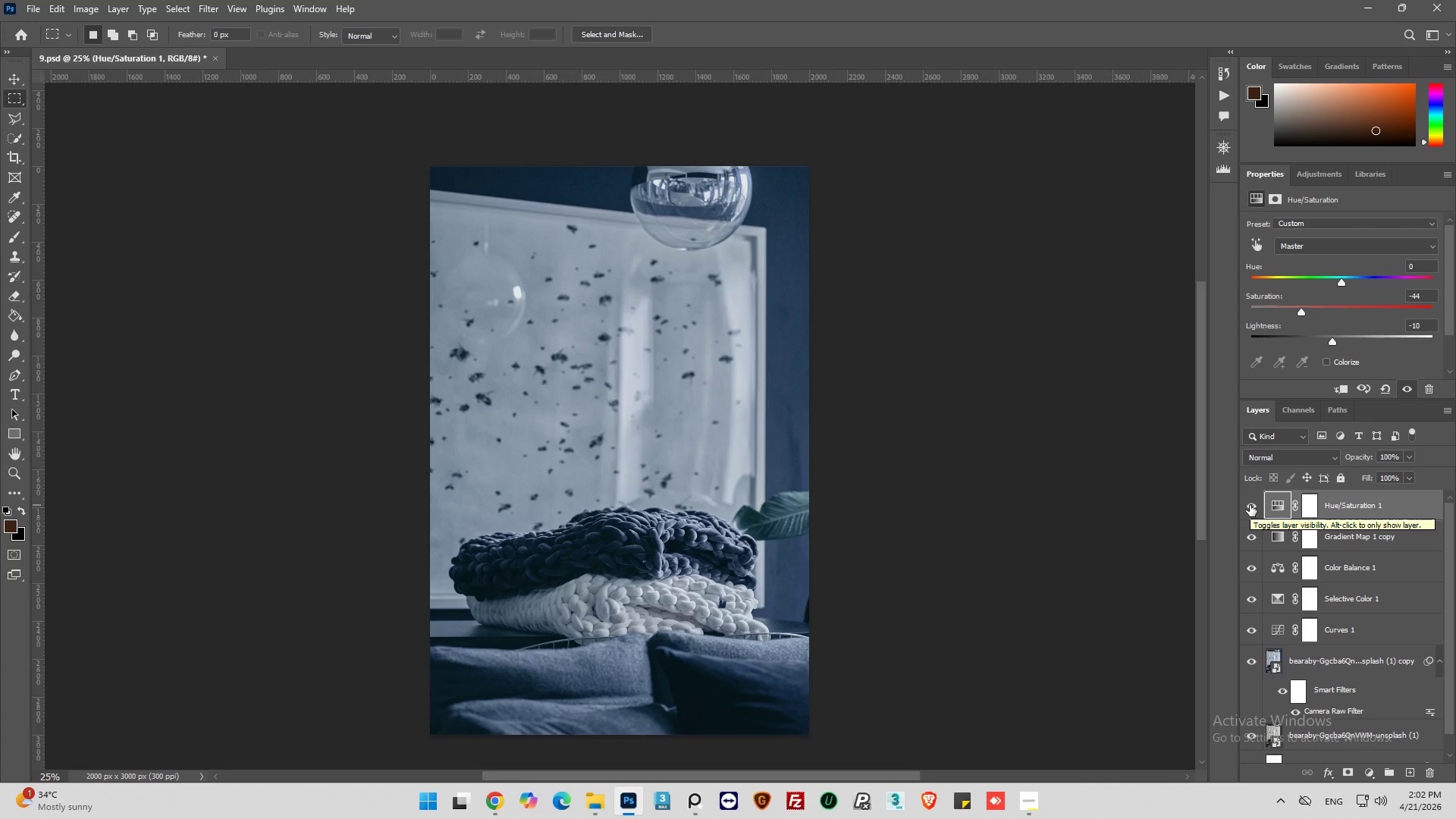 
left_click([1250, 505])
 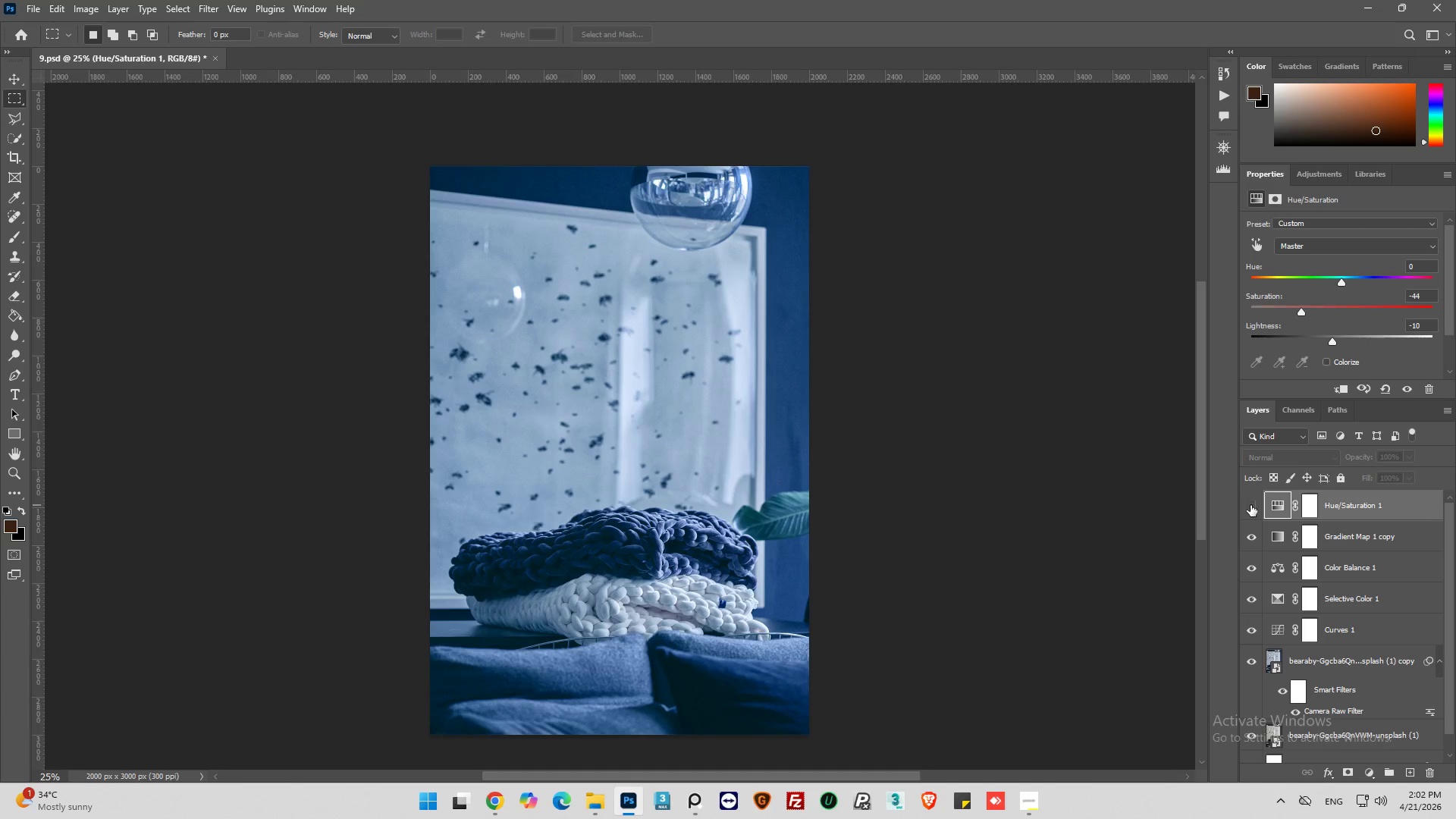 
left_click([1250, 505])
 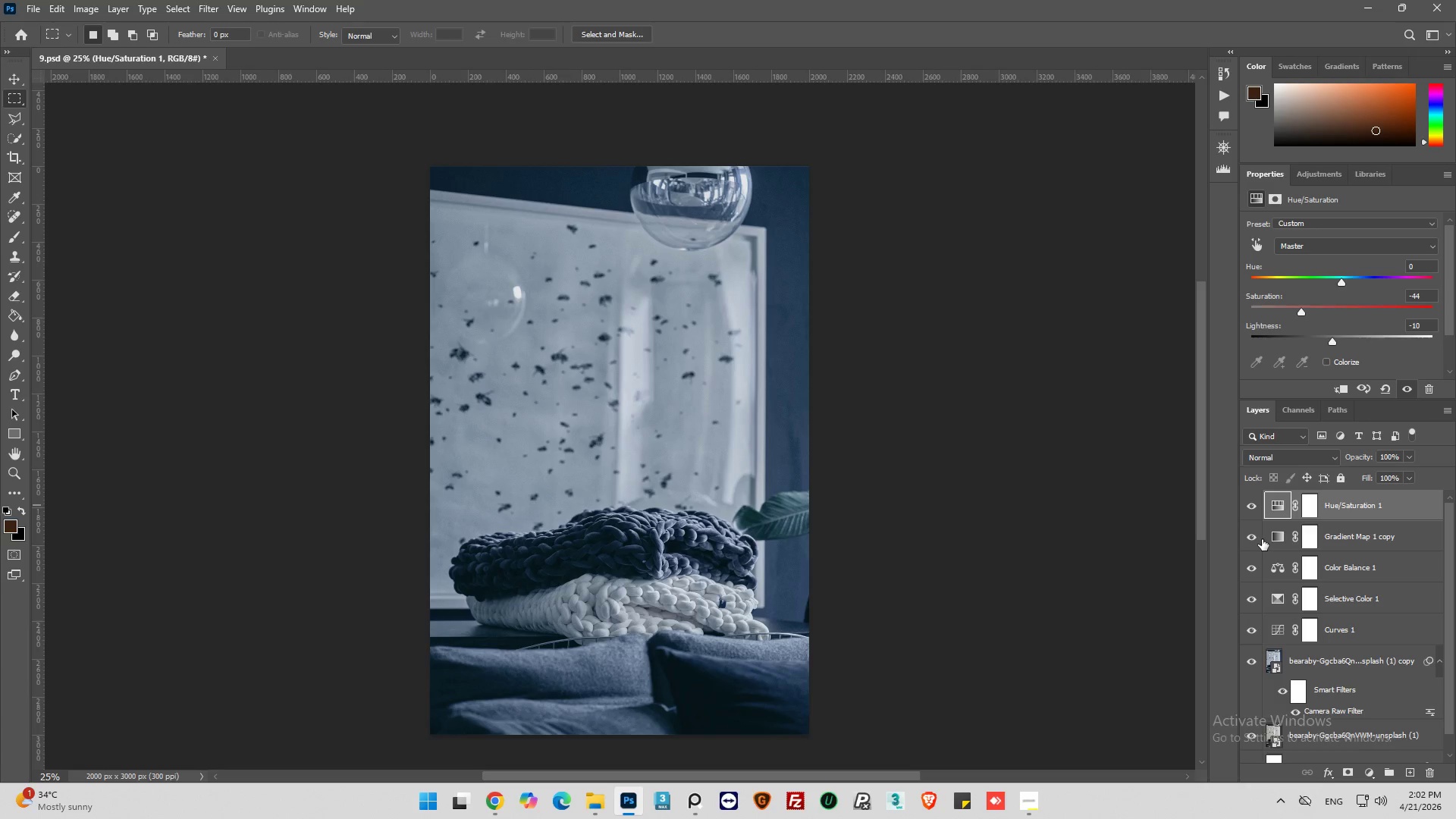 
wait(16.86)
 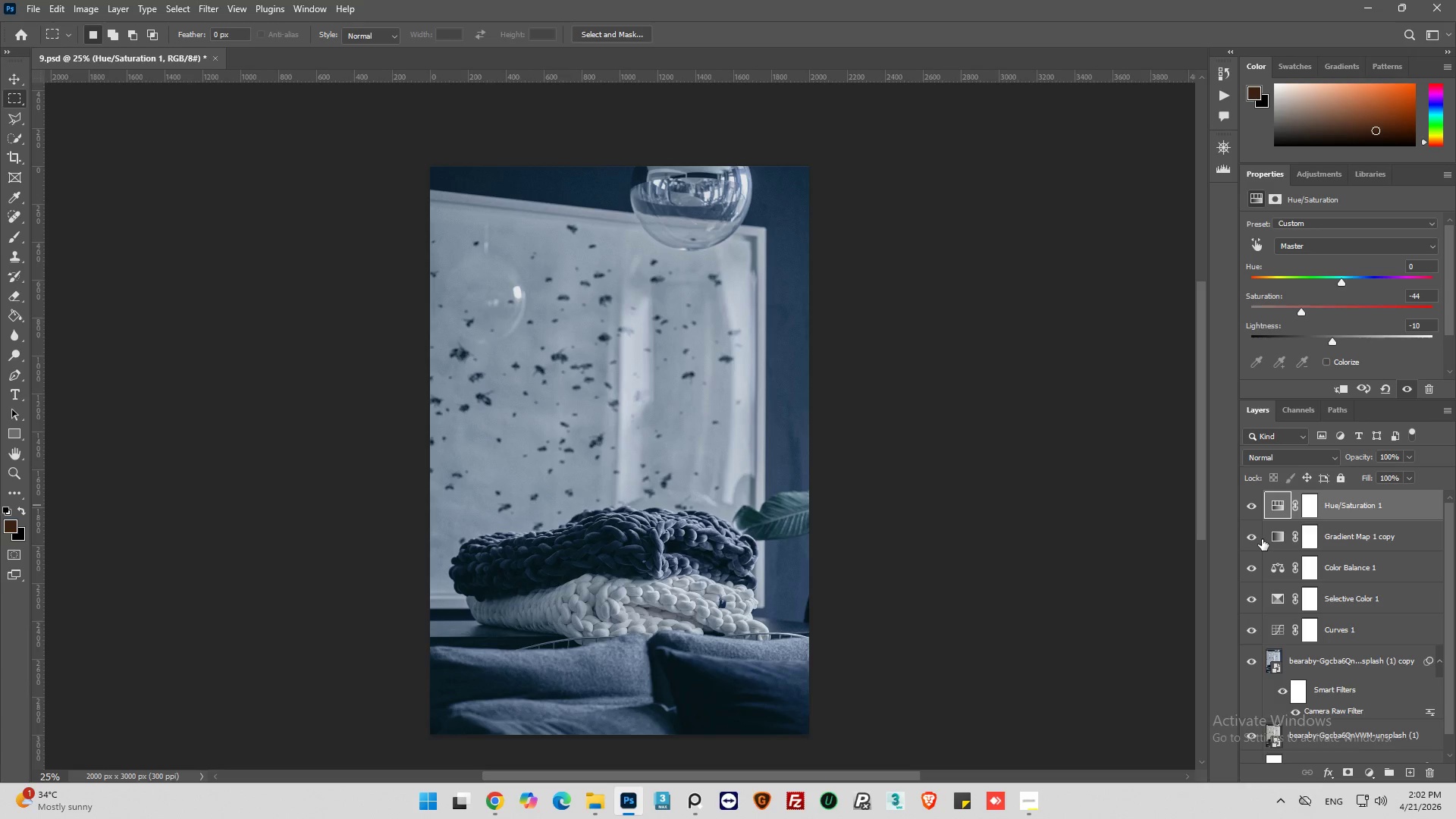 
left_click([1254, 507])
 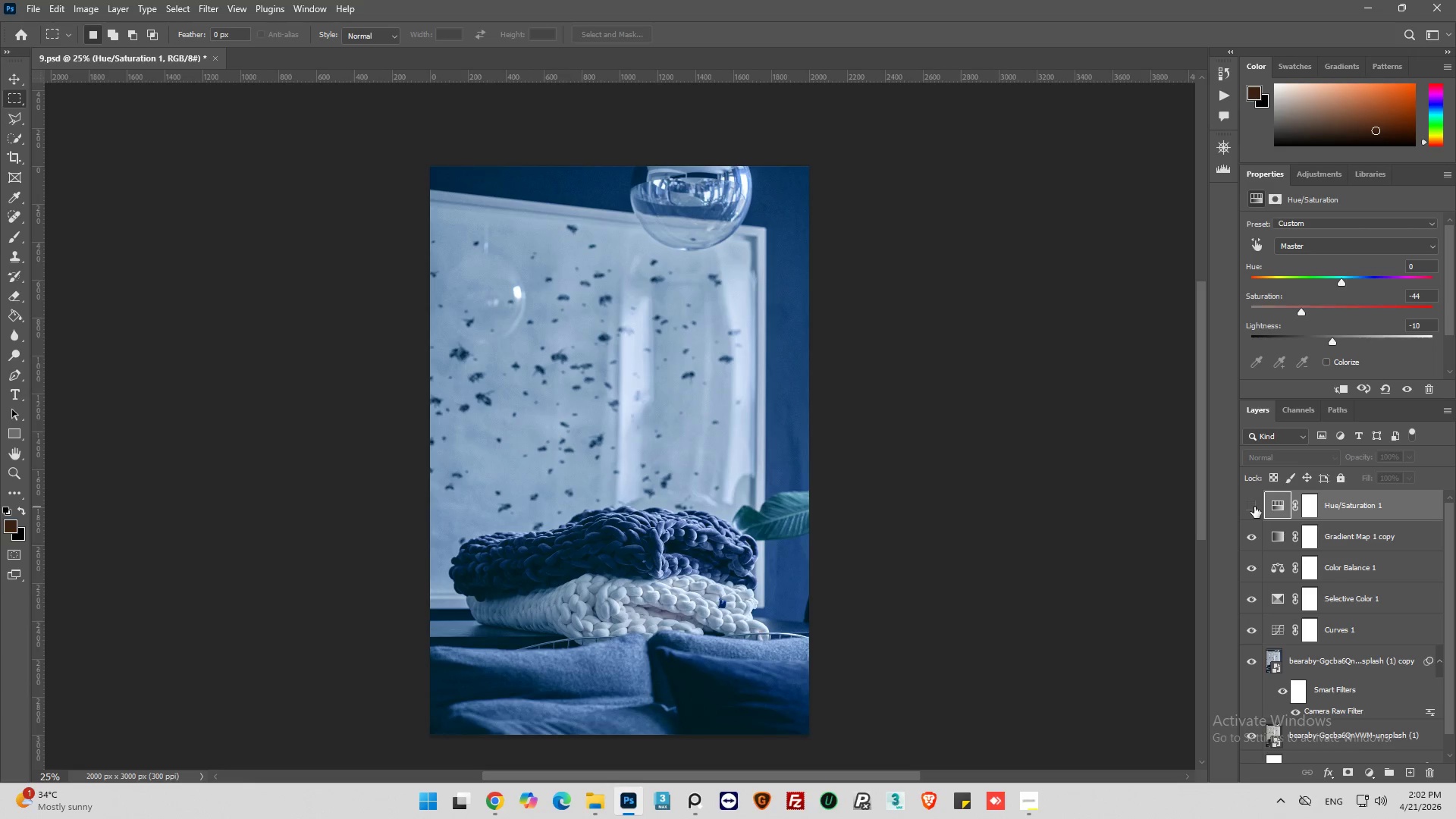 
left_click([1254, 507])
 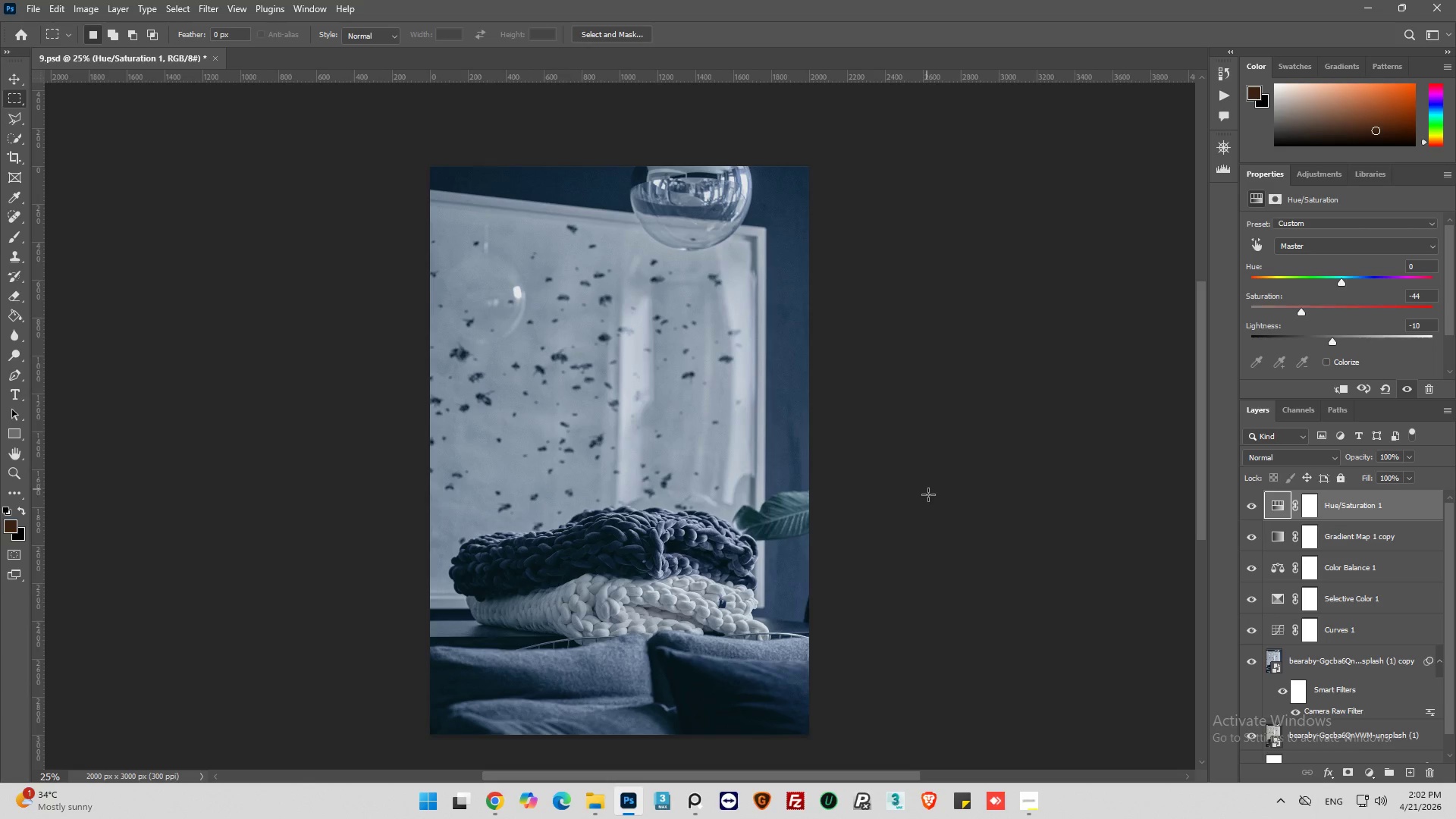 
scroll: coordinate [934, 500], scroll_direction: none, amount: 0.0
 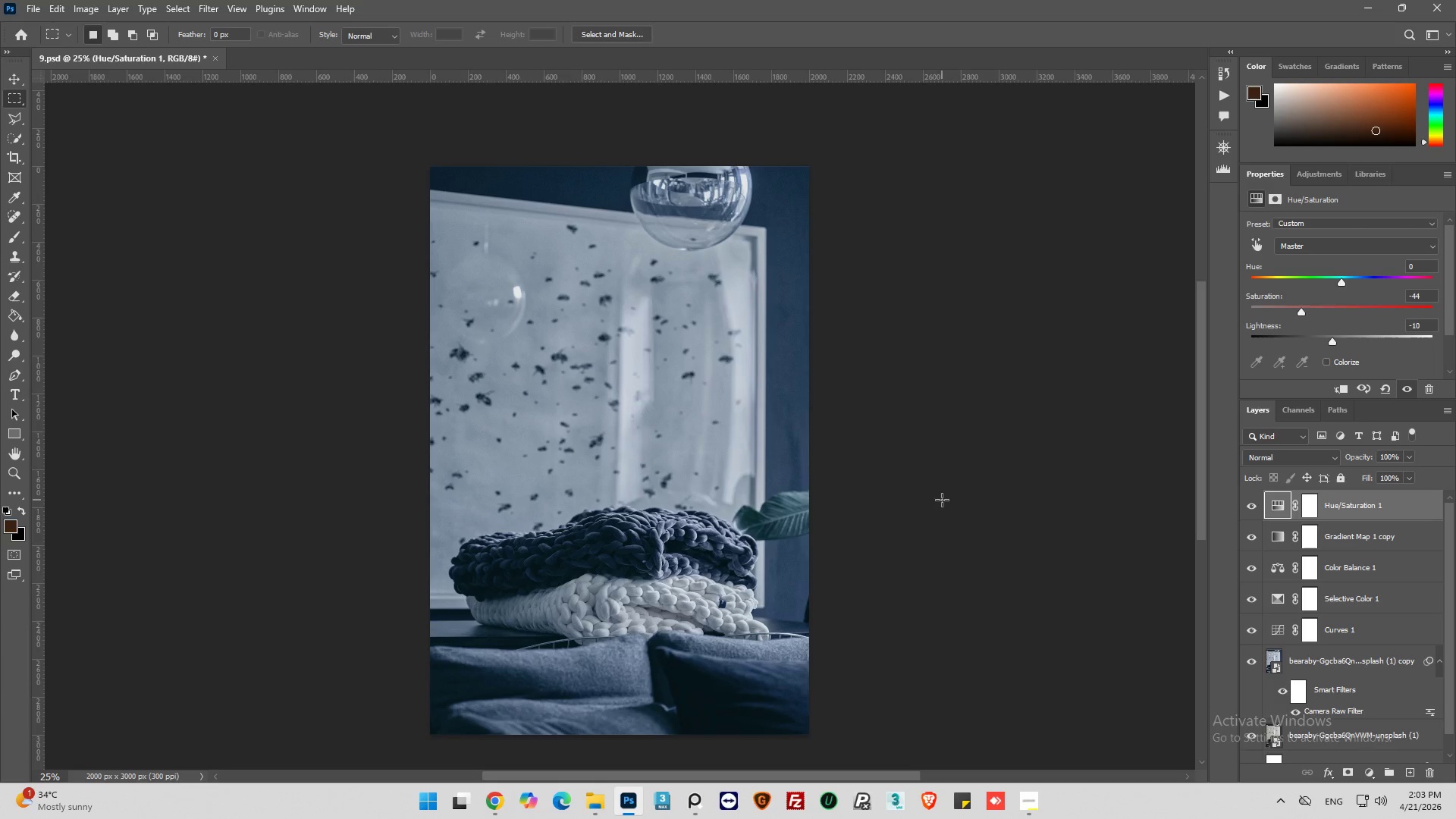 
wait(5.78)
 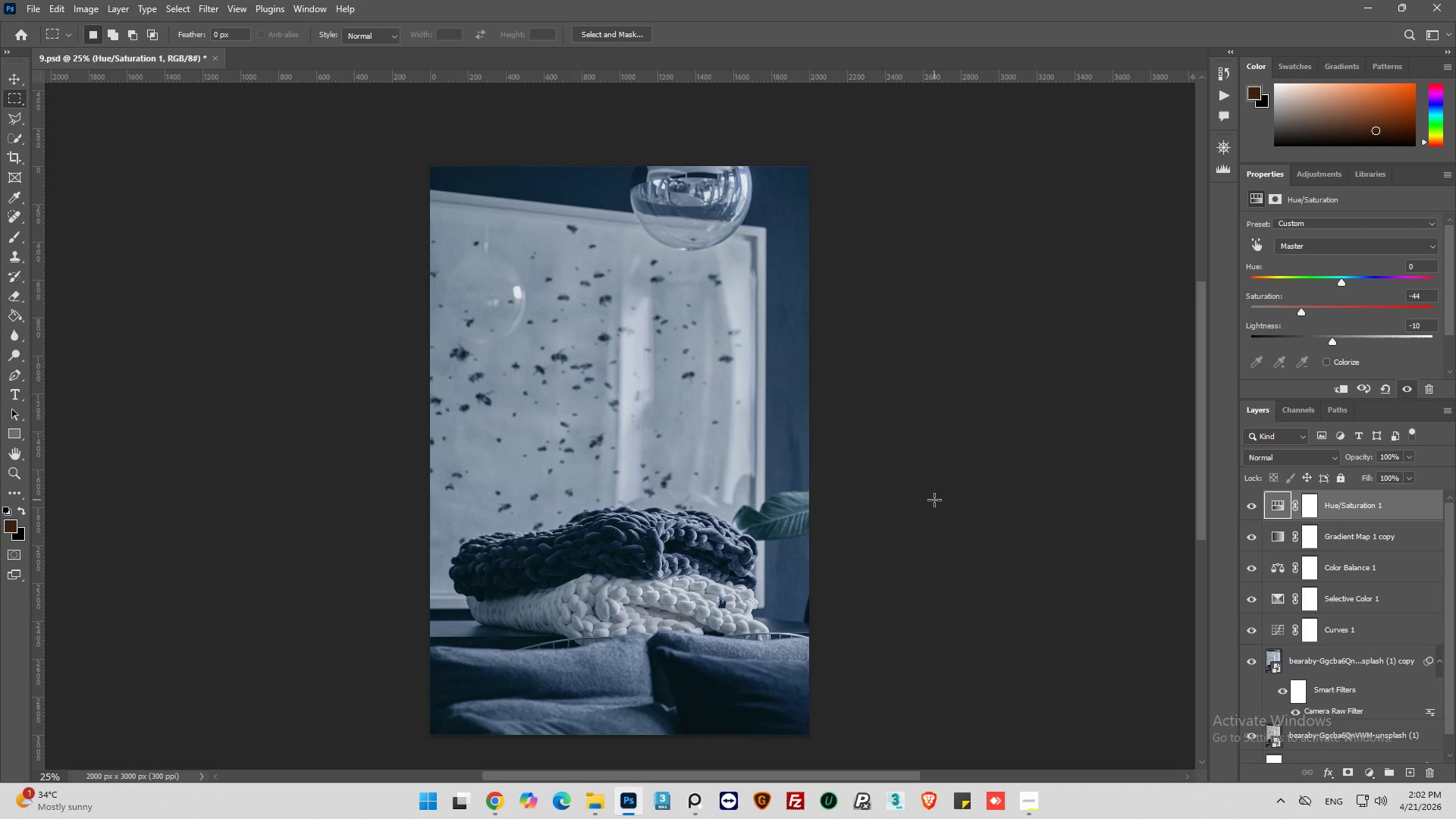 
scroll: coordinate [1004, 536], scroll_direction: down, amount: 1.0
 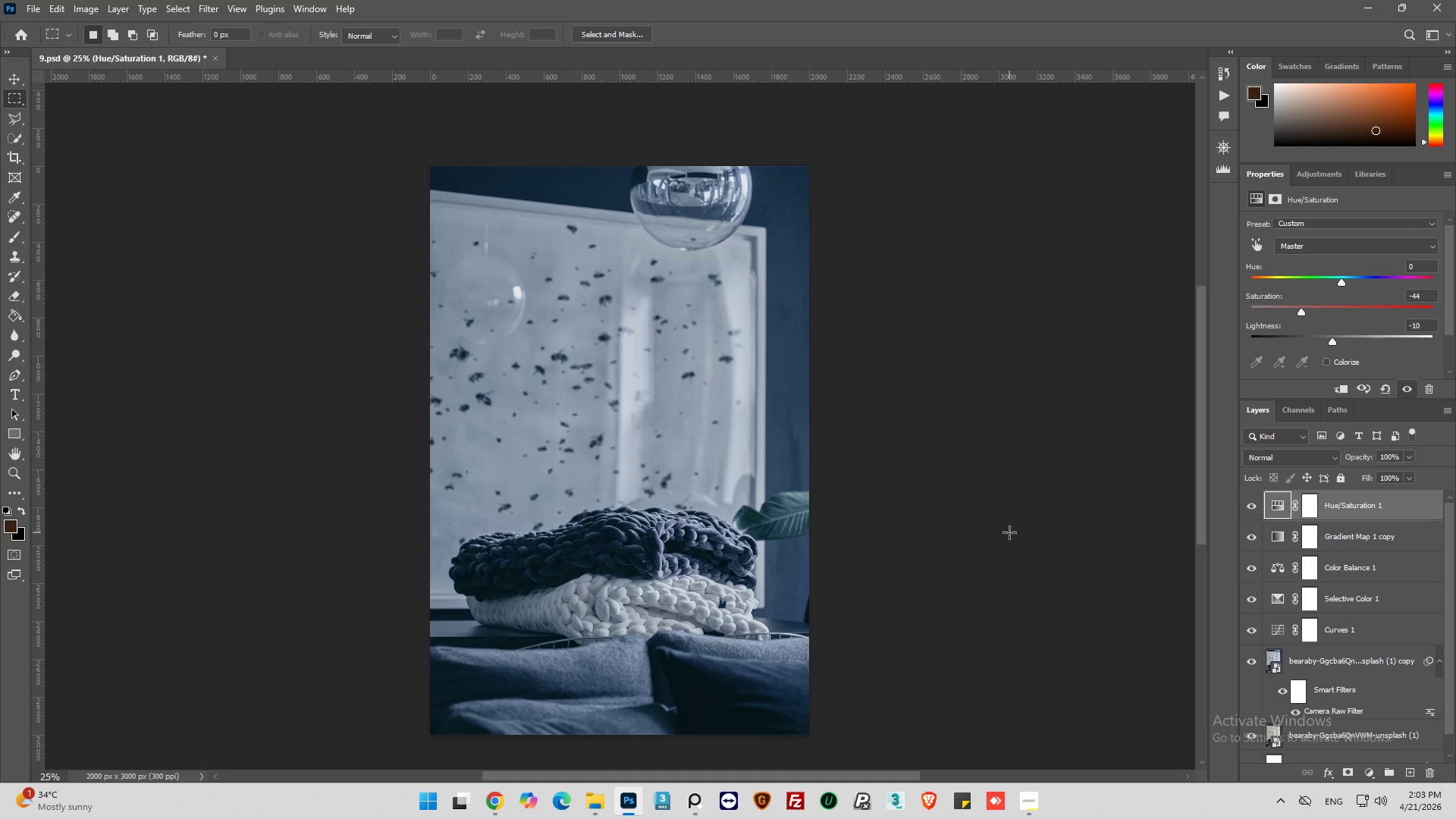 
scroll: coordinate [1009, 532], scroll_direction: up, amount: 1.0
 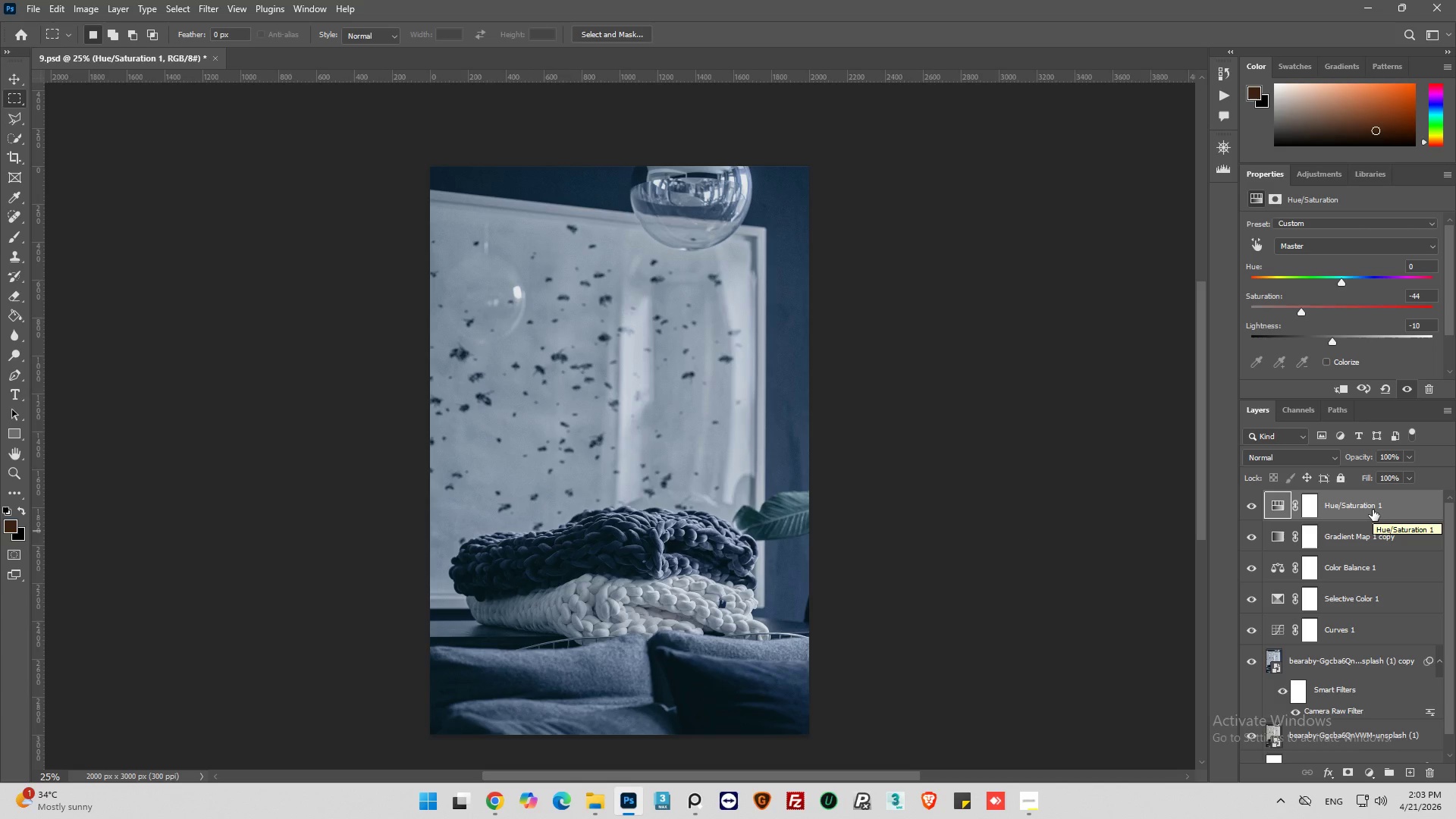 
wait(5.86)
 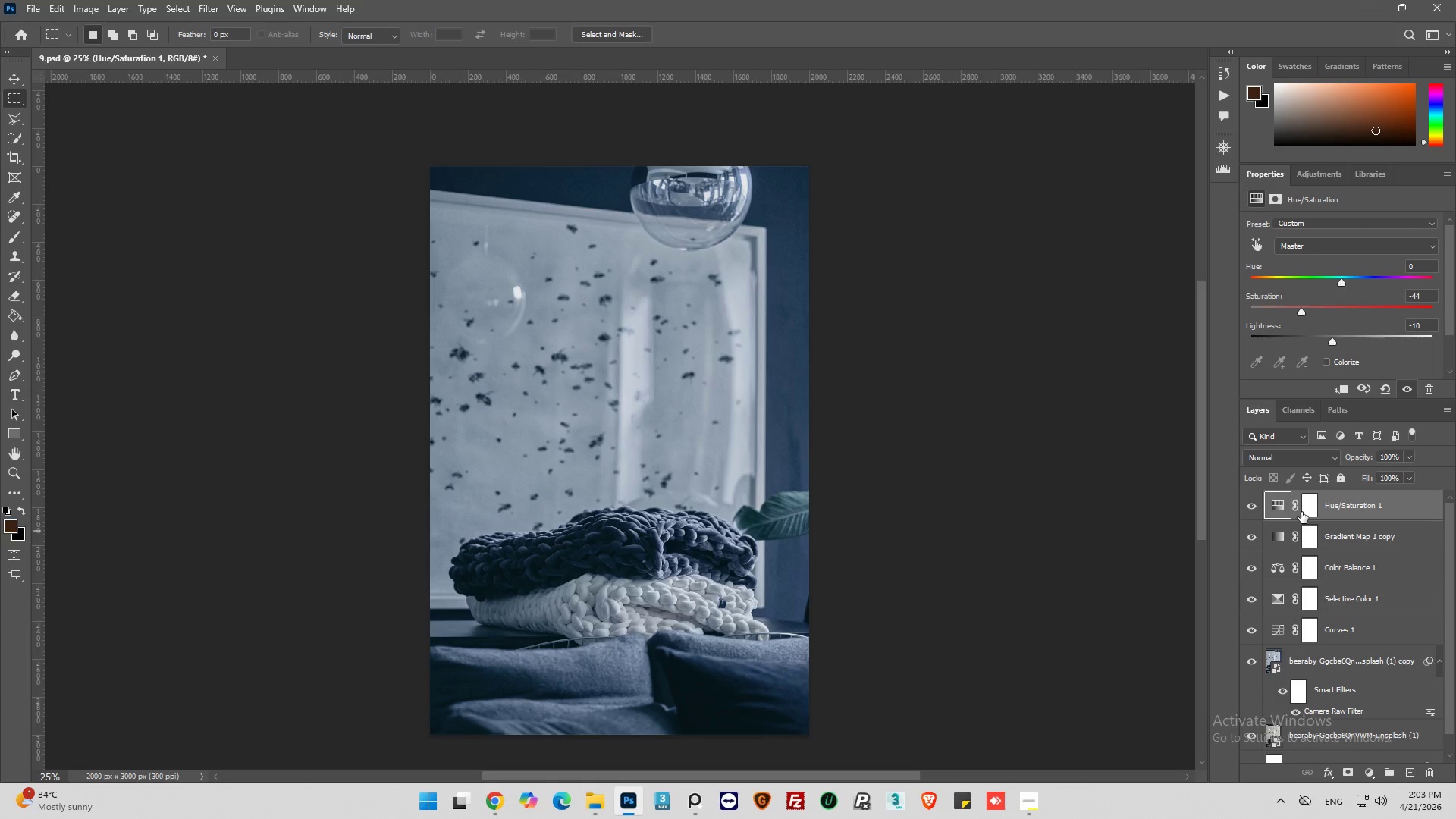 
left_click([1249, 507])
 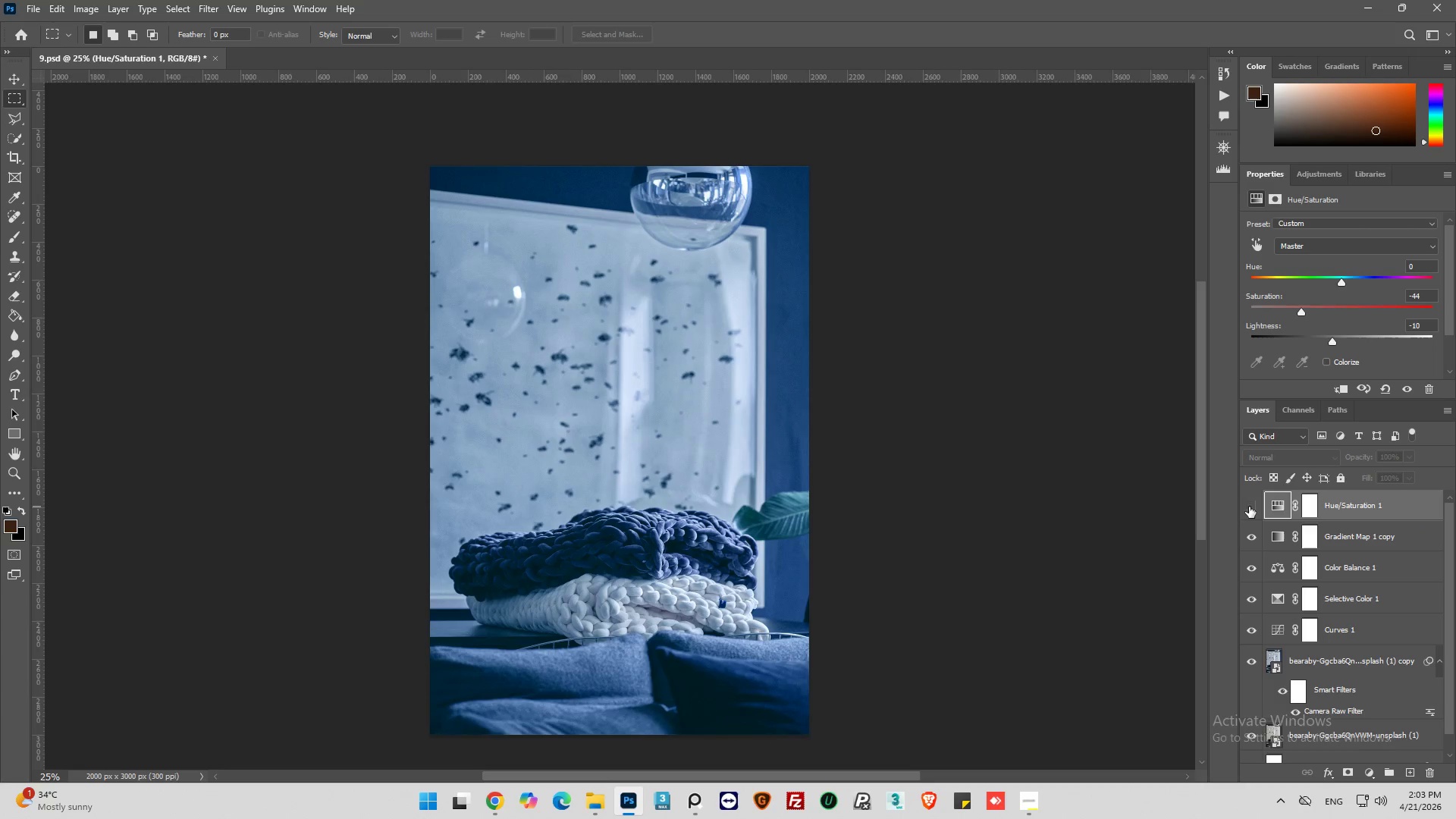 
left_click([1249, 507])
 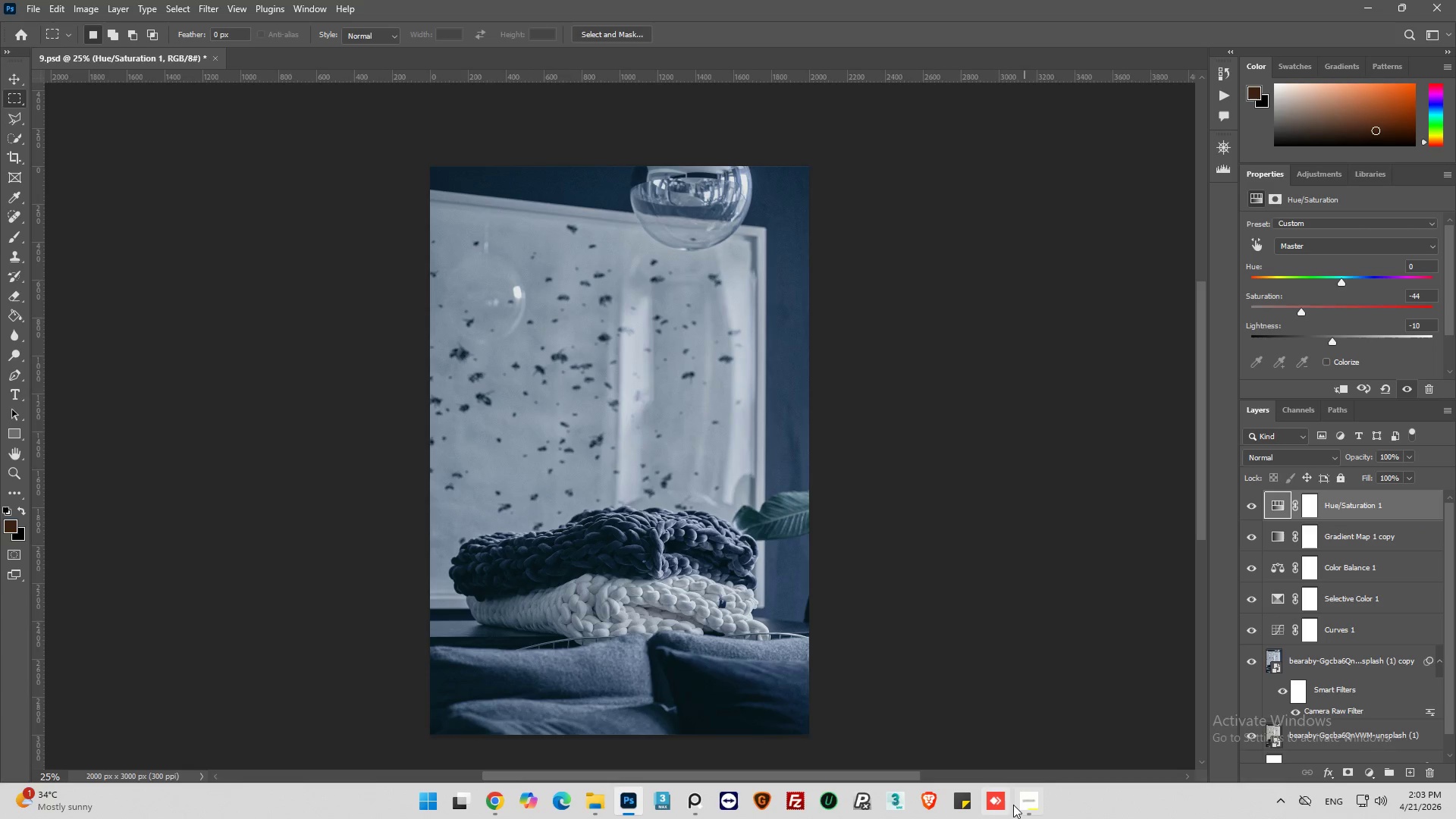 
left_click([1030, 803])
 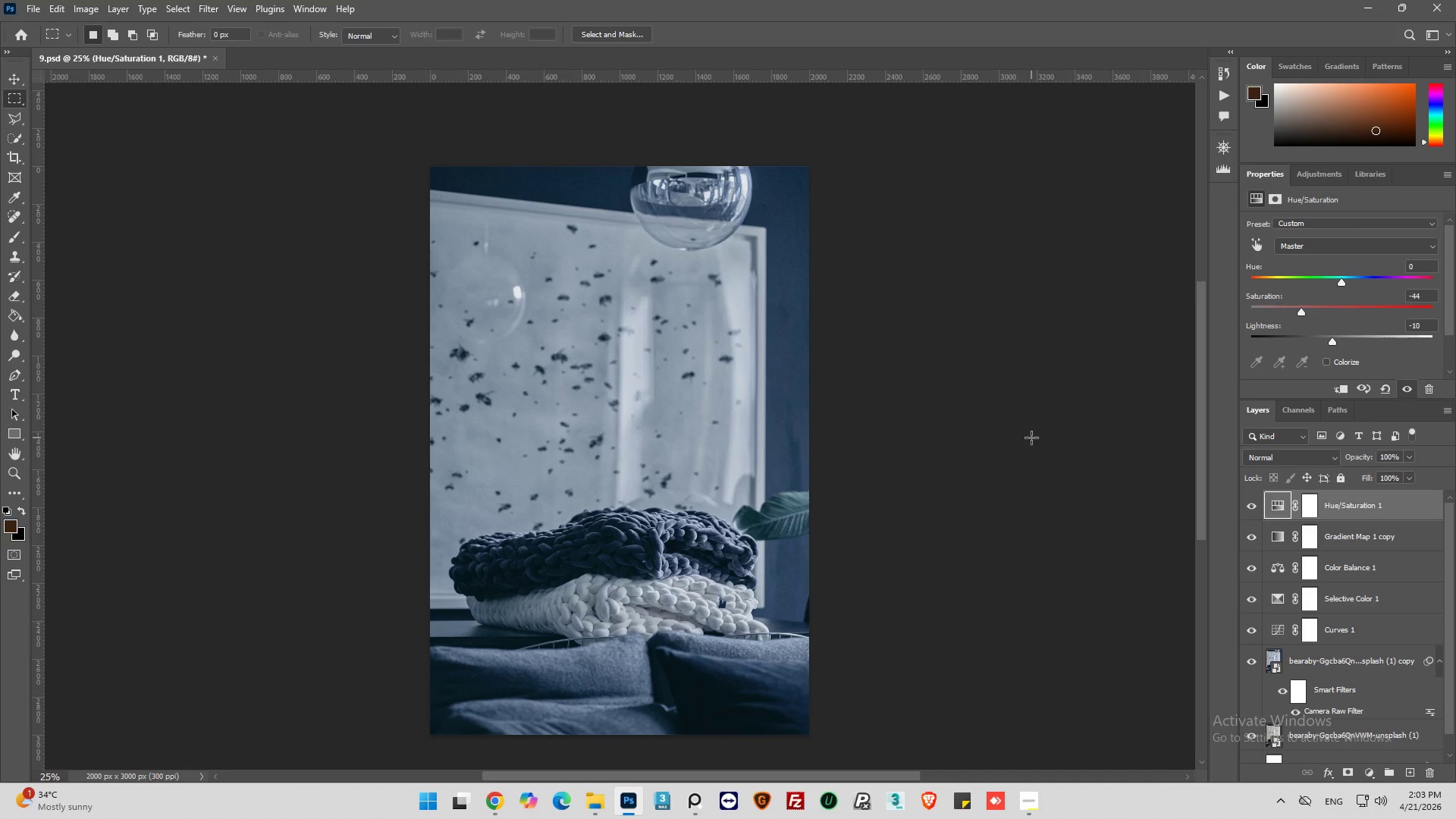 
wait(40.3)
 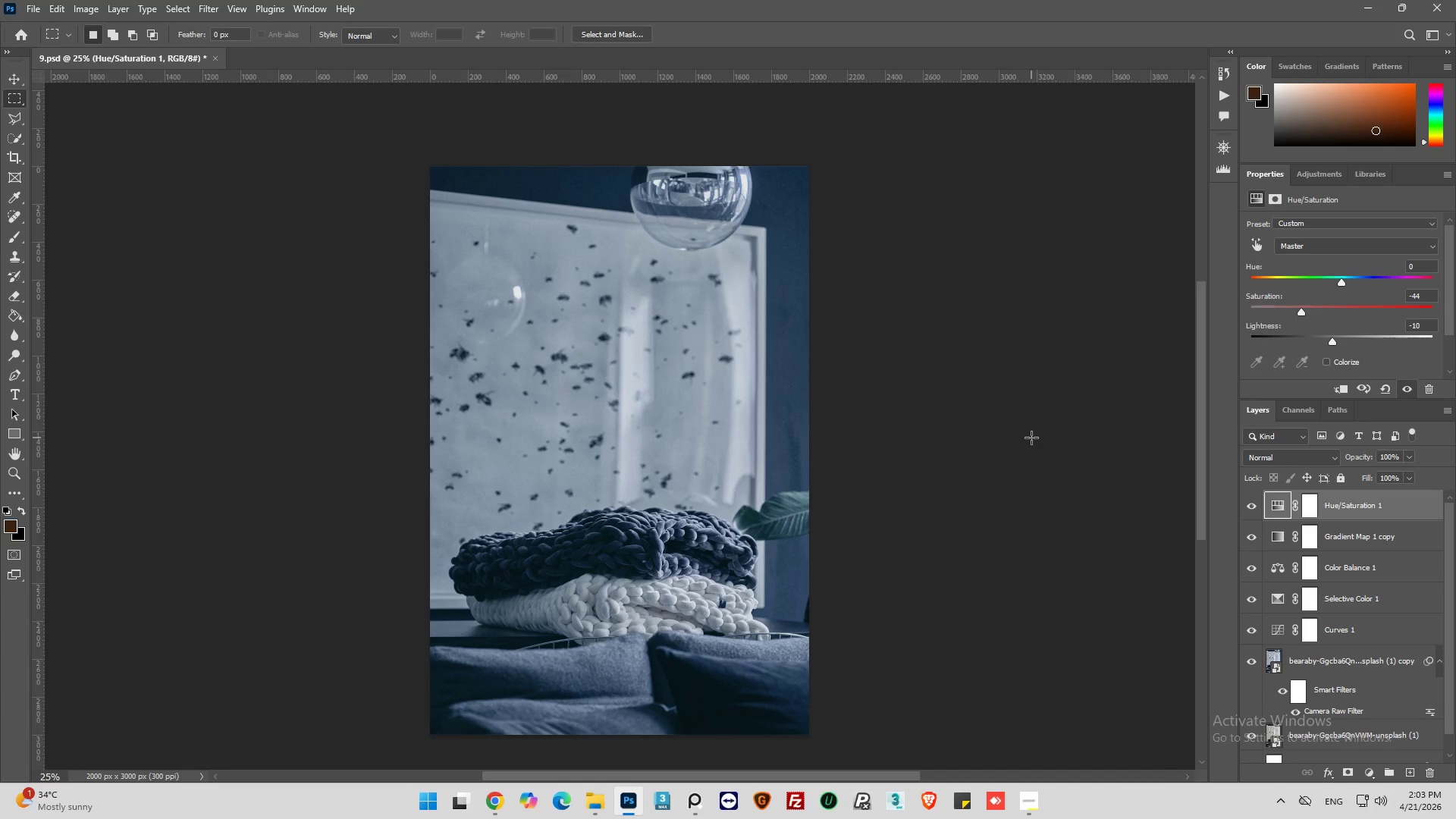 
left_click_drag(start_coordinate=[1303, 310], to_coordinate=[1307, 316])
 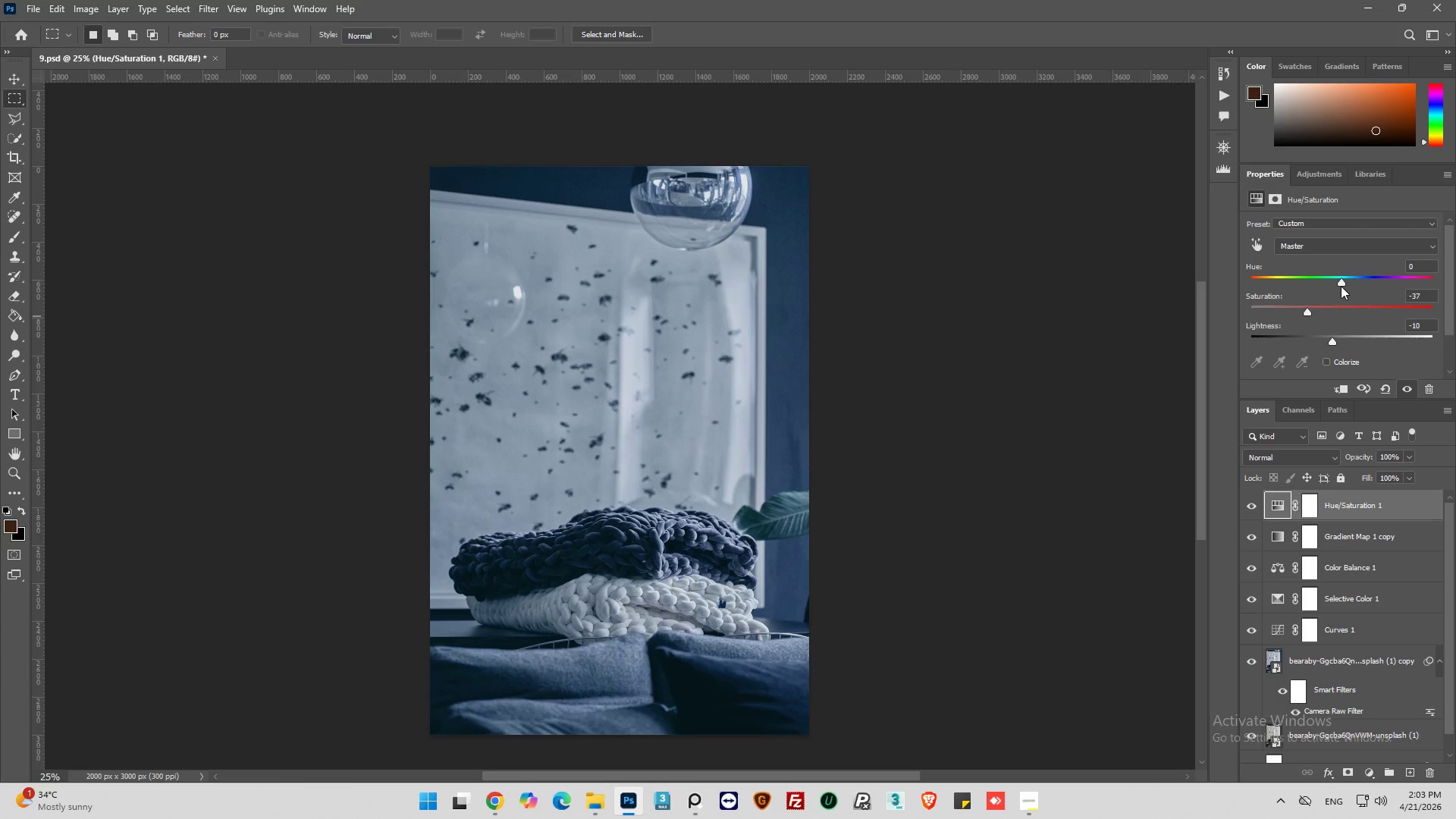 
left_click_drag(start_coordinate=[1341, 286], to_coordinate=[1349, 293])
 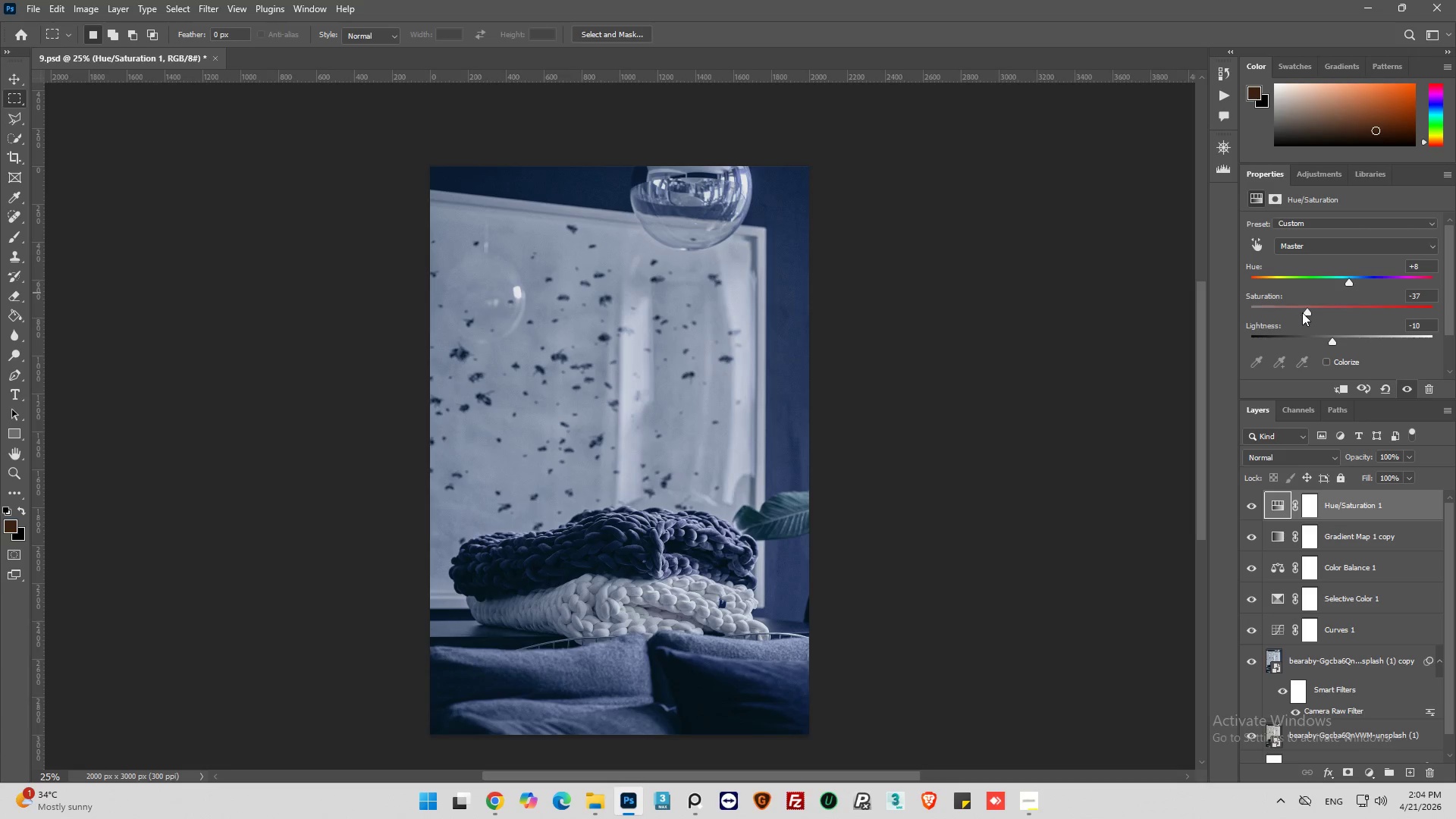 
left_click_drag(start_coordinate=[1303, 312], to_coordinate=[1291, 312])
 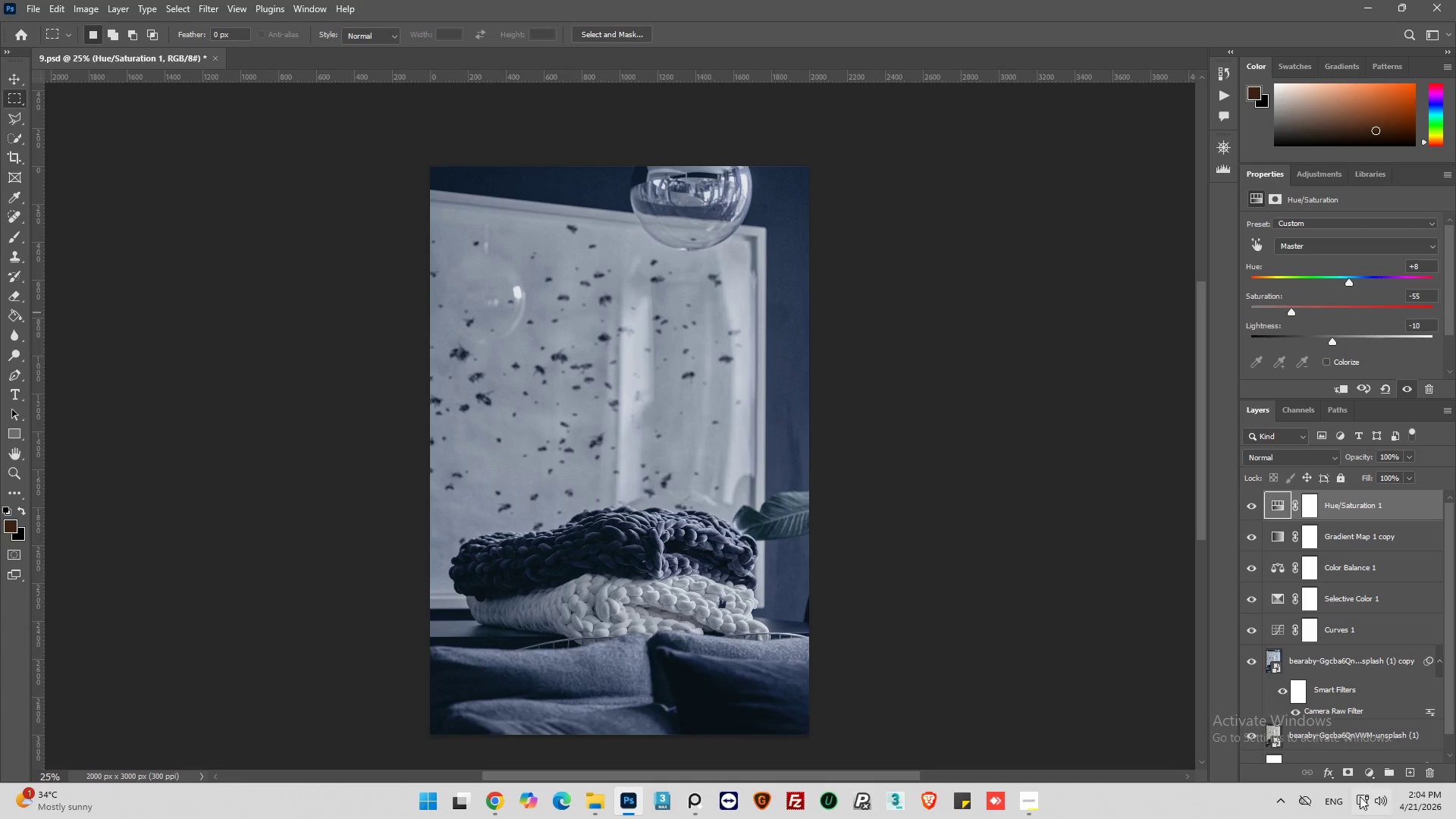 
left_click([1366, 769])
 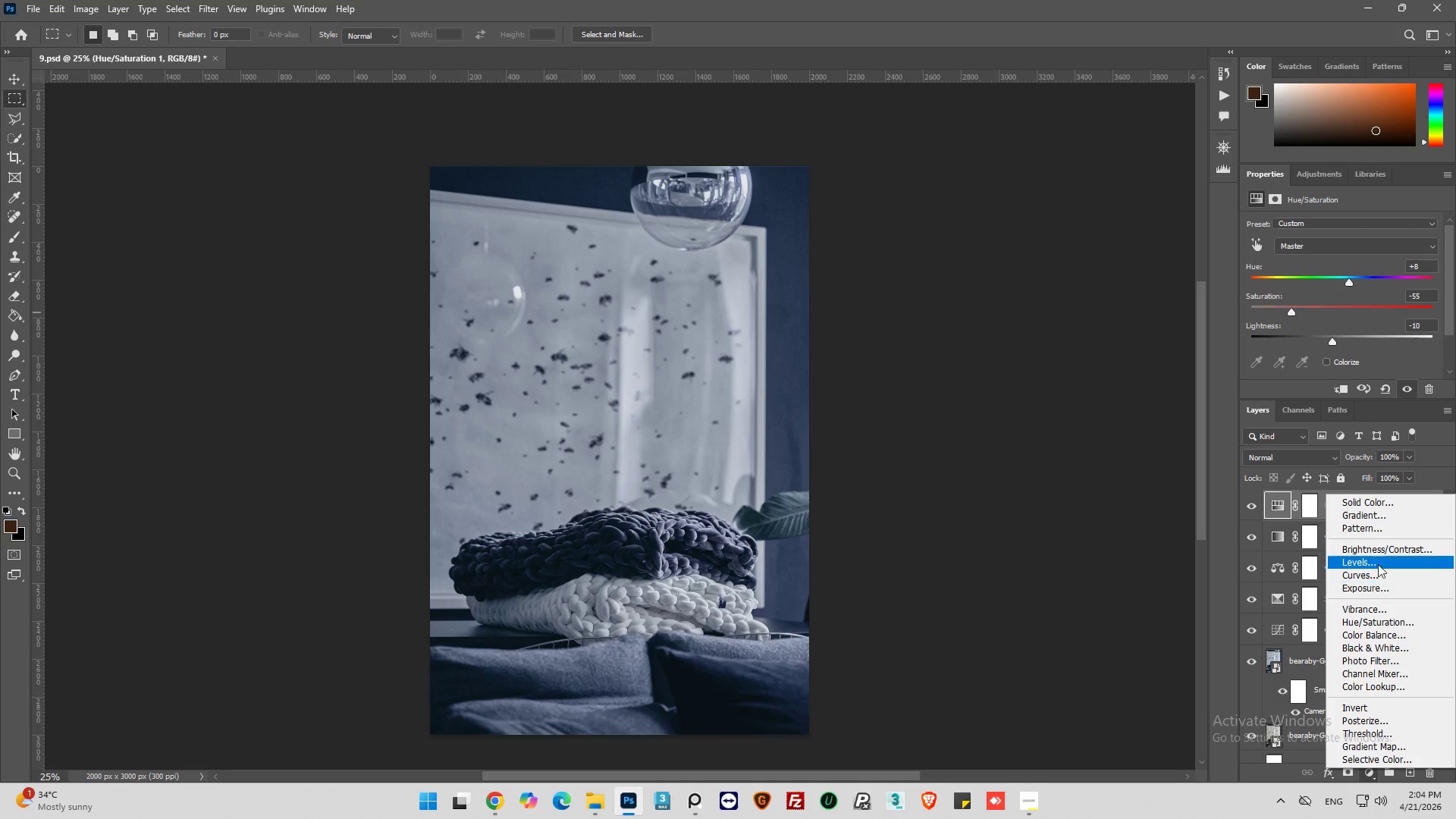 
left_click([1377, 552])
 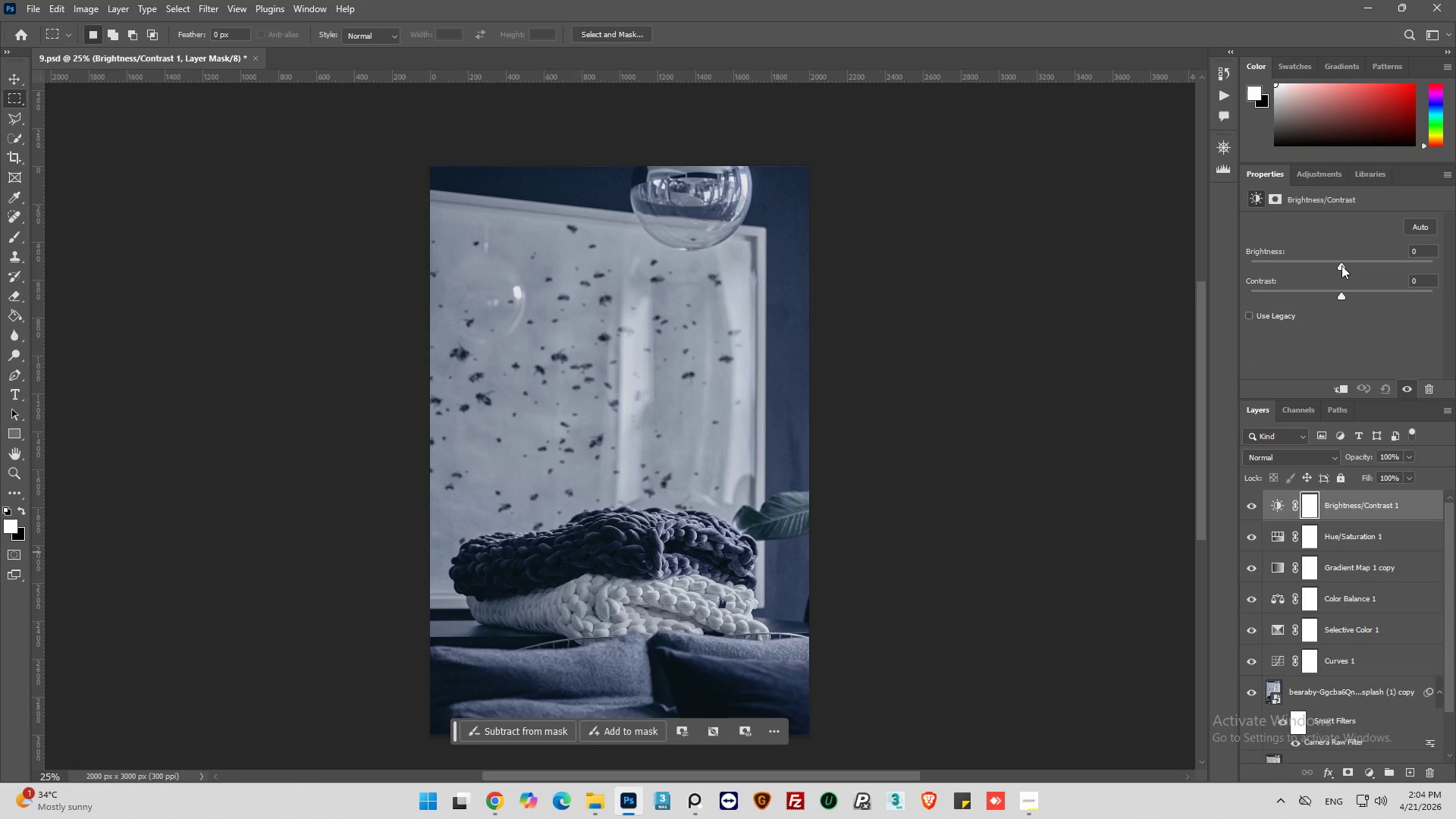 
left_click_drag(start_coordinate=[1341, 265], to_coordinate=[1337, 262])
 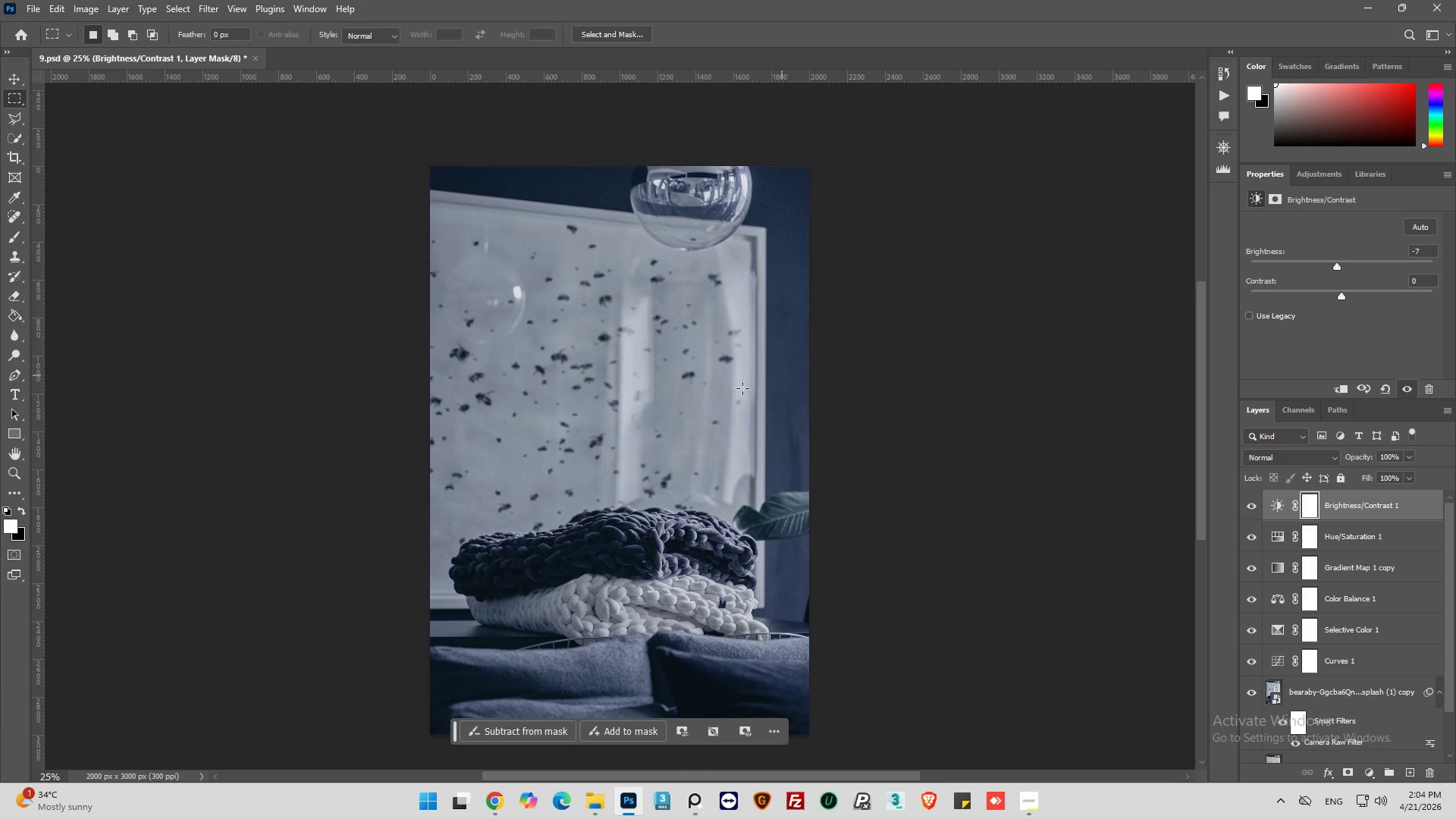 
hold_key(key=AltLeft, duration=0.64)
 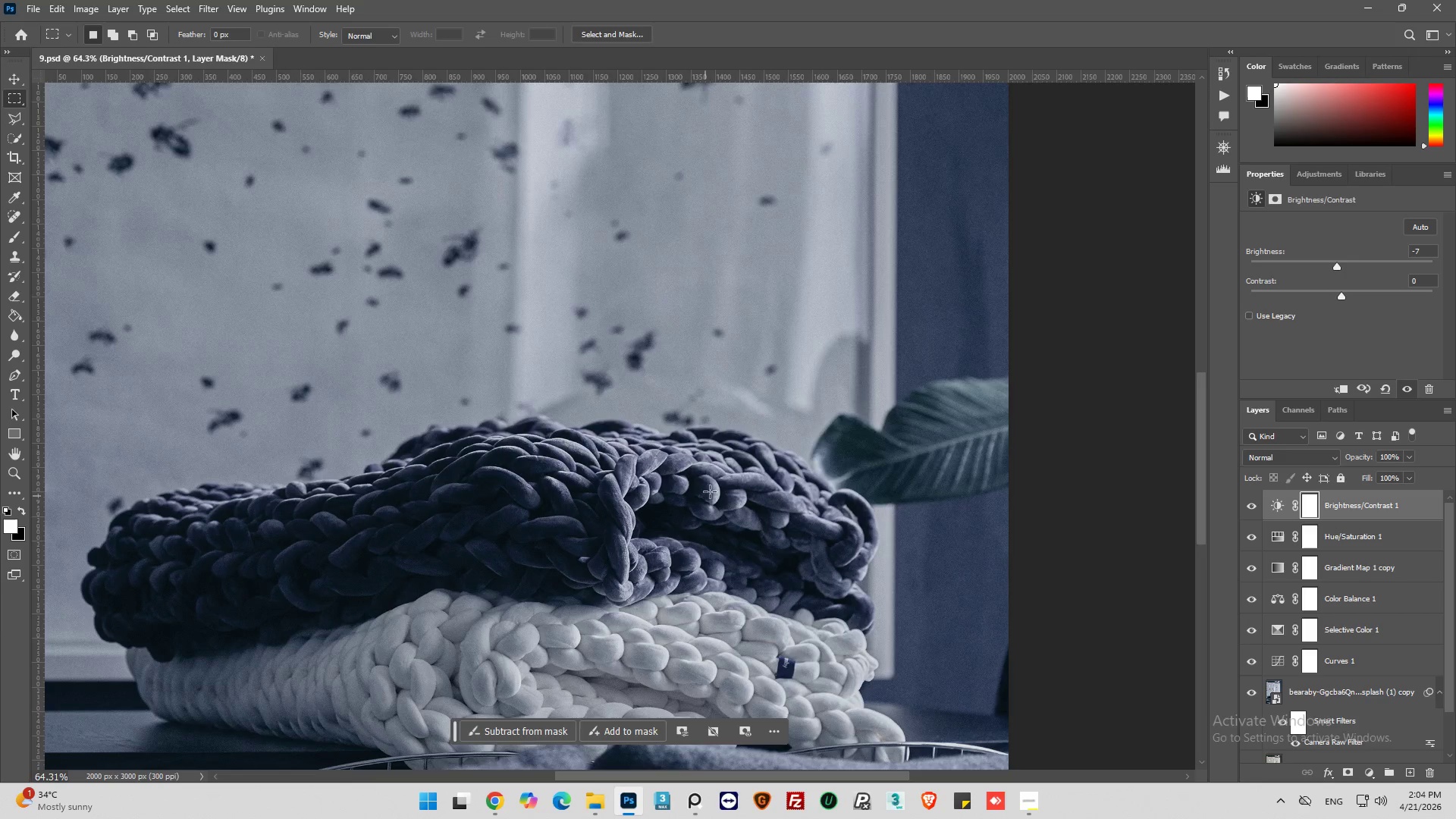 
key(Alt+AltLeft)
 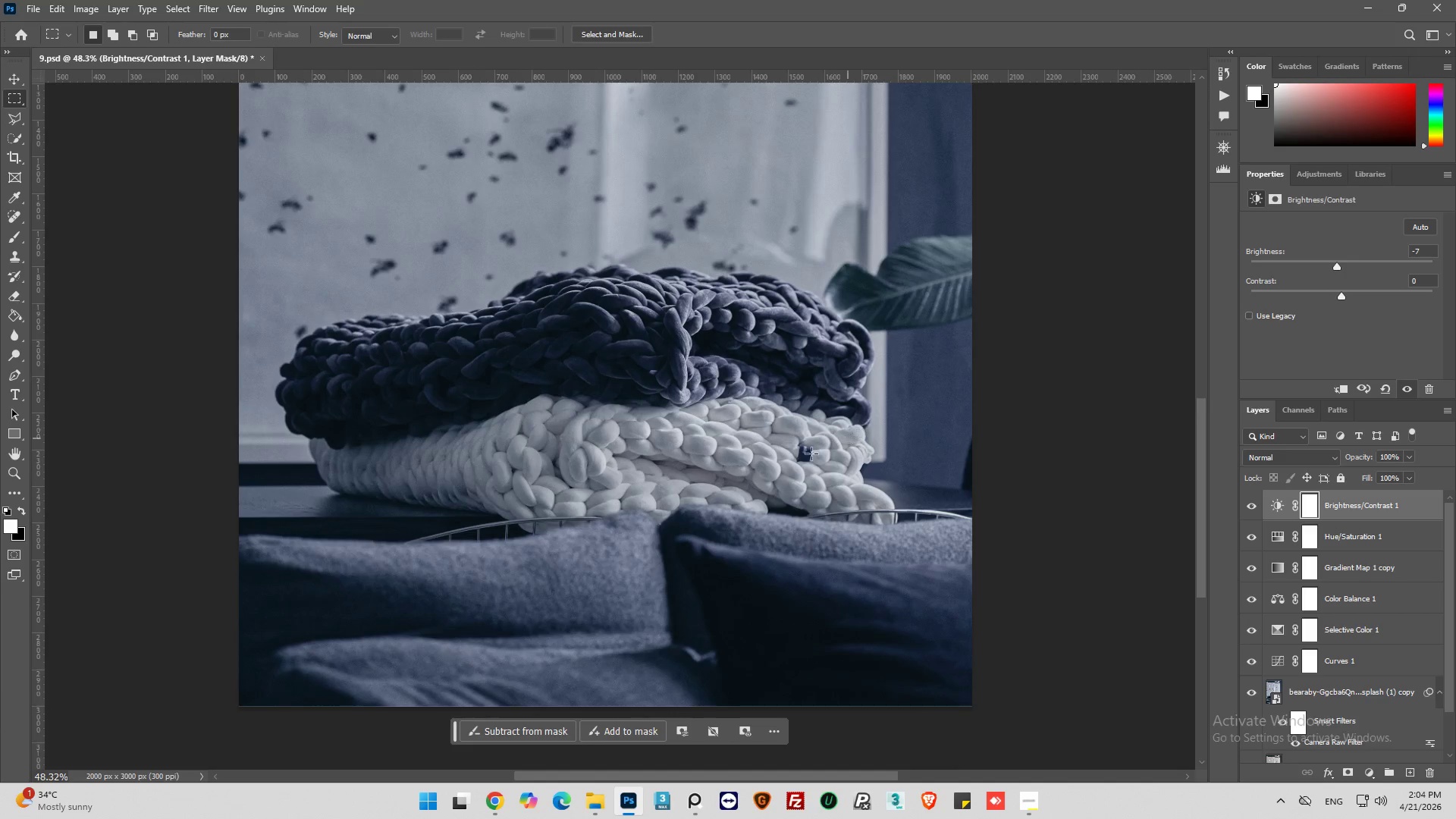 
scroll: coordinate [862, 430], scroll_direction: down, amount: 16.0
 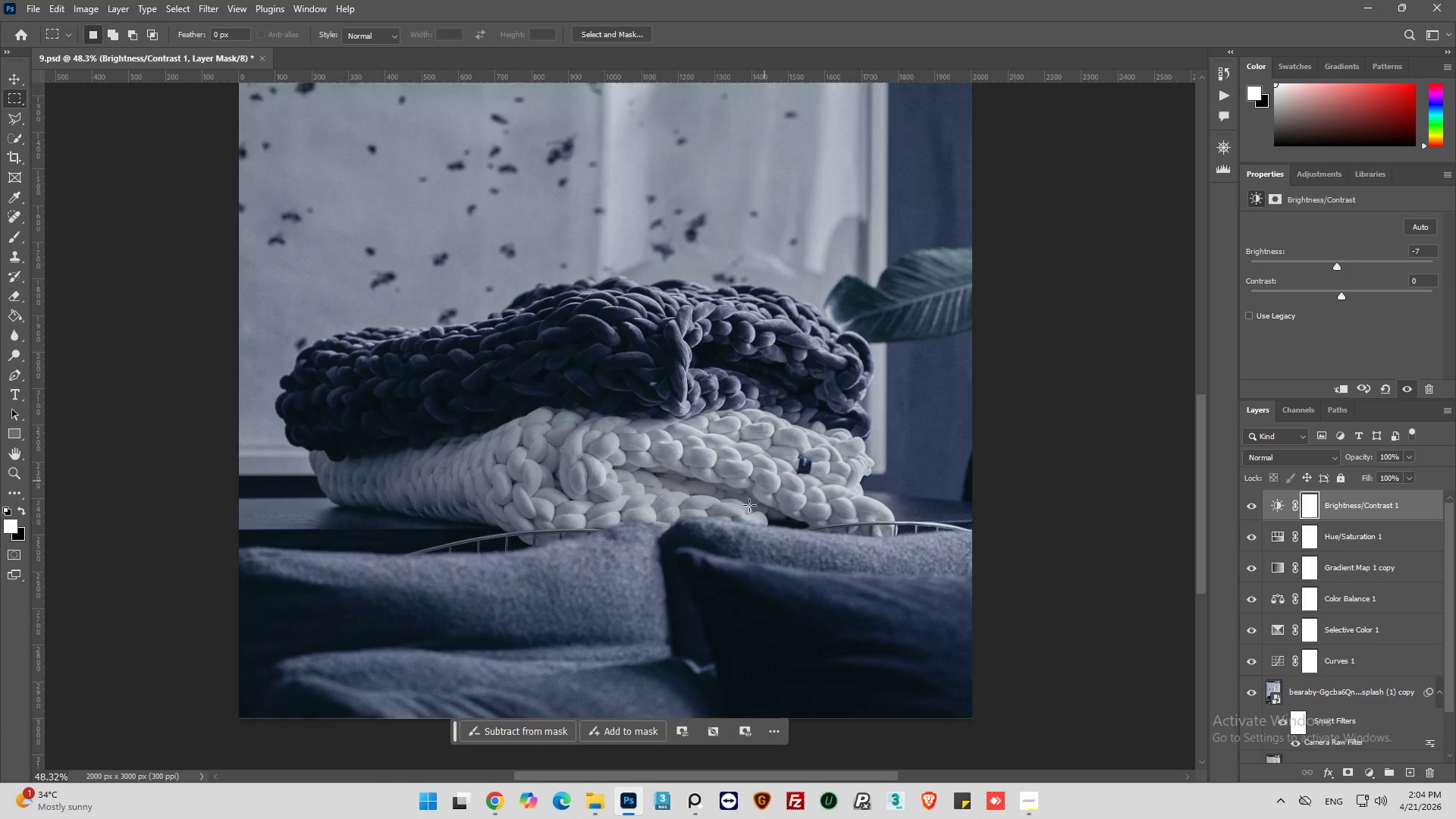 
hold_key(key=AltLeft, duration=0.31)
 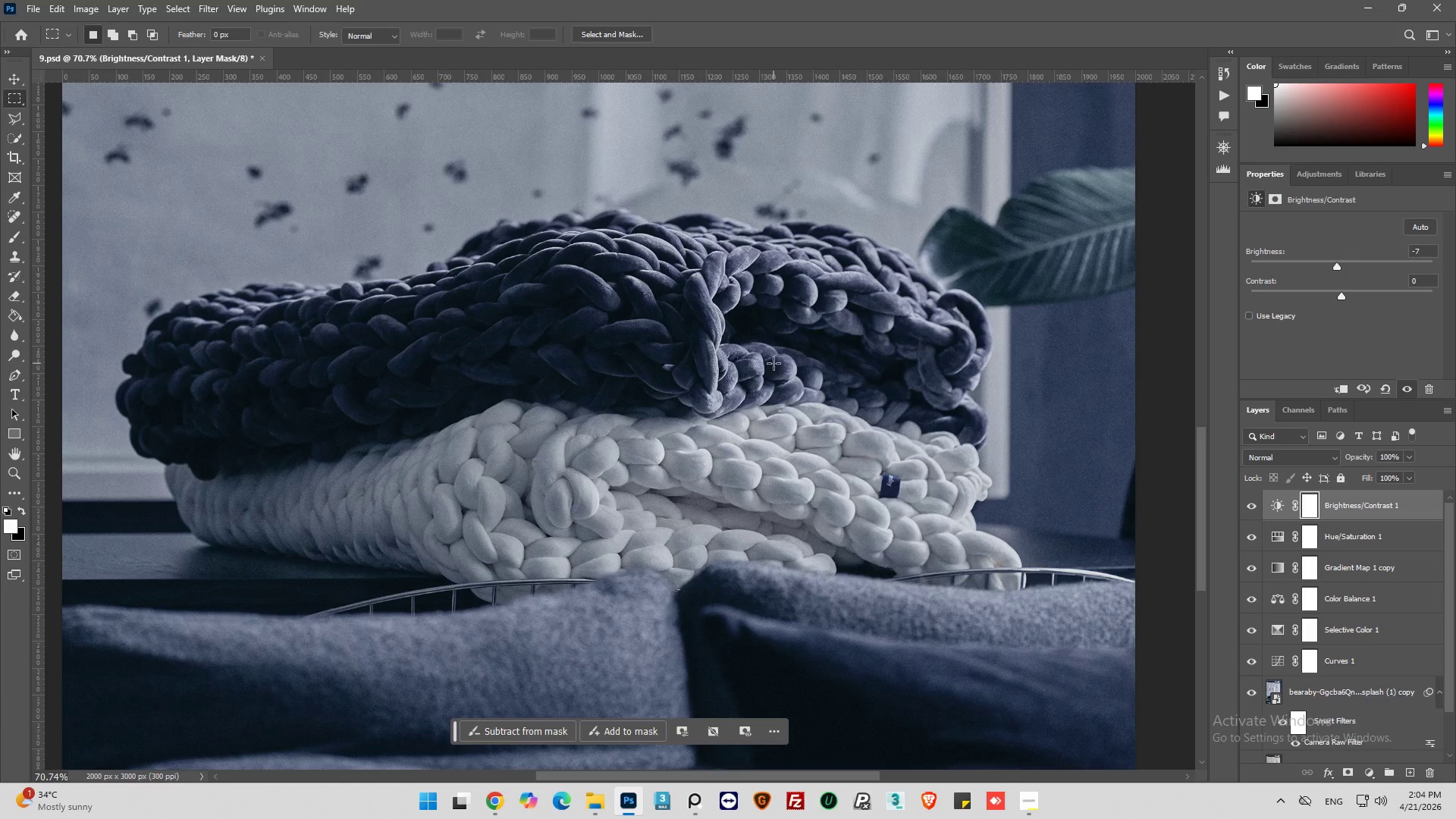 
scroll: coordinate [600, 492], scroll_direction: up, amount: 7.0
 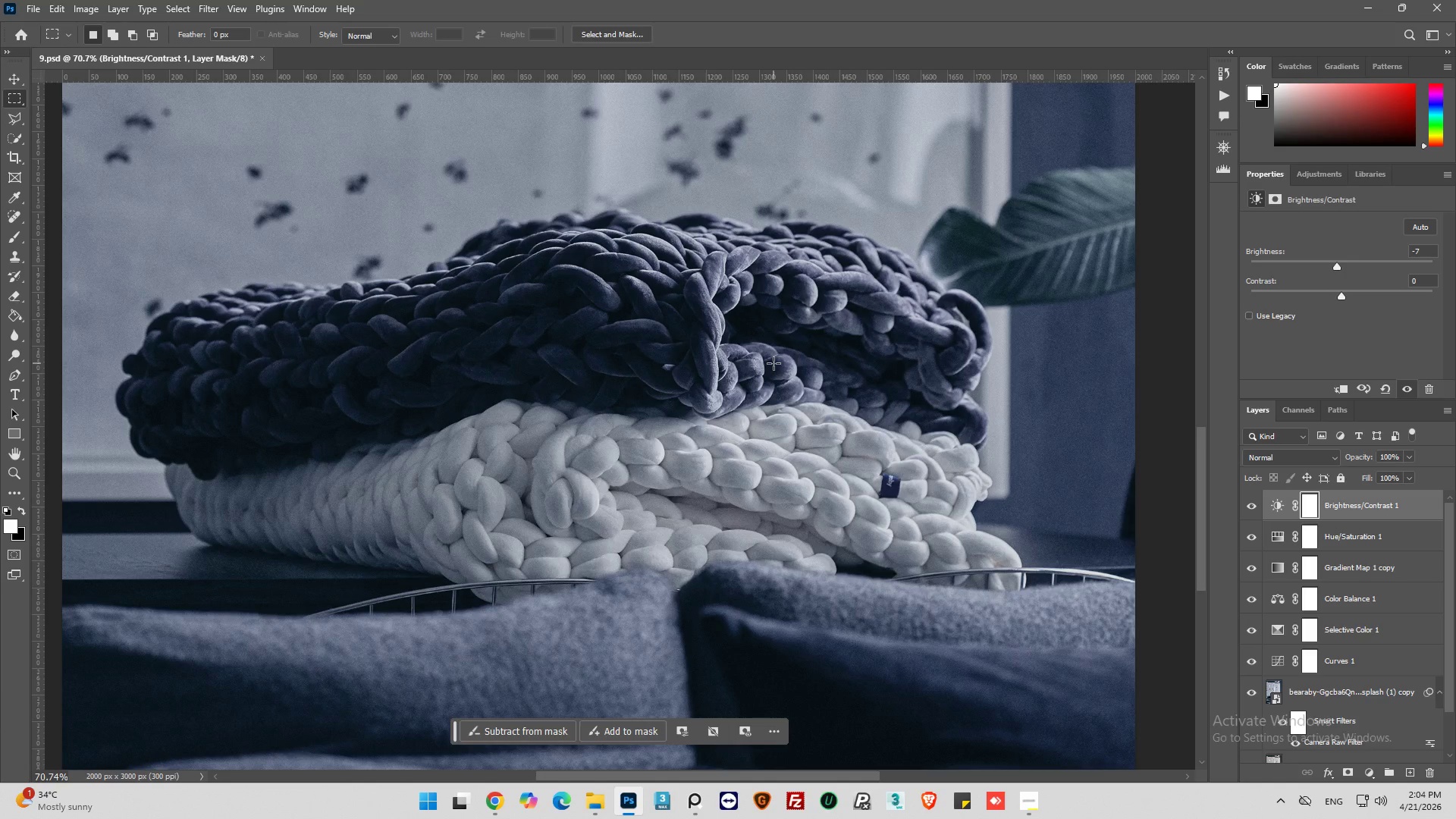 
hold_key(key=AltLeft, duration=0.31)
 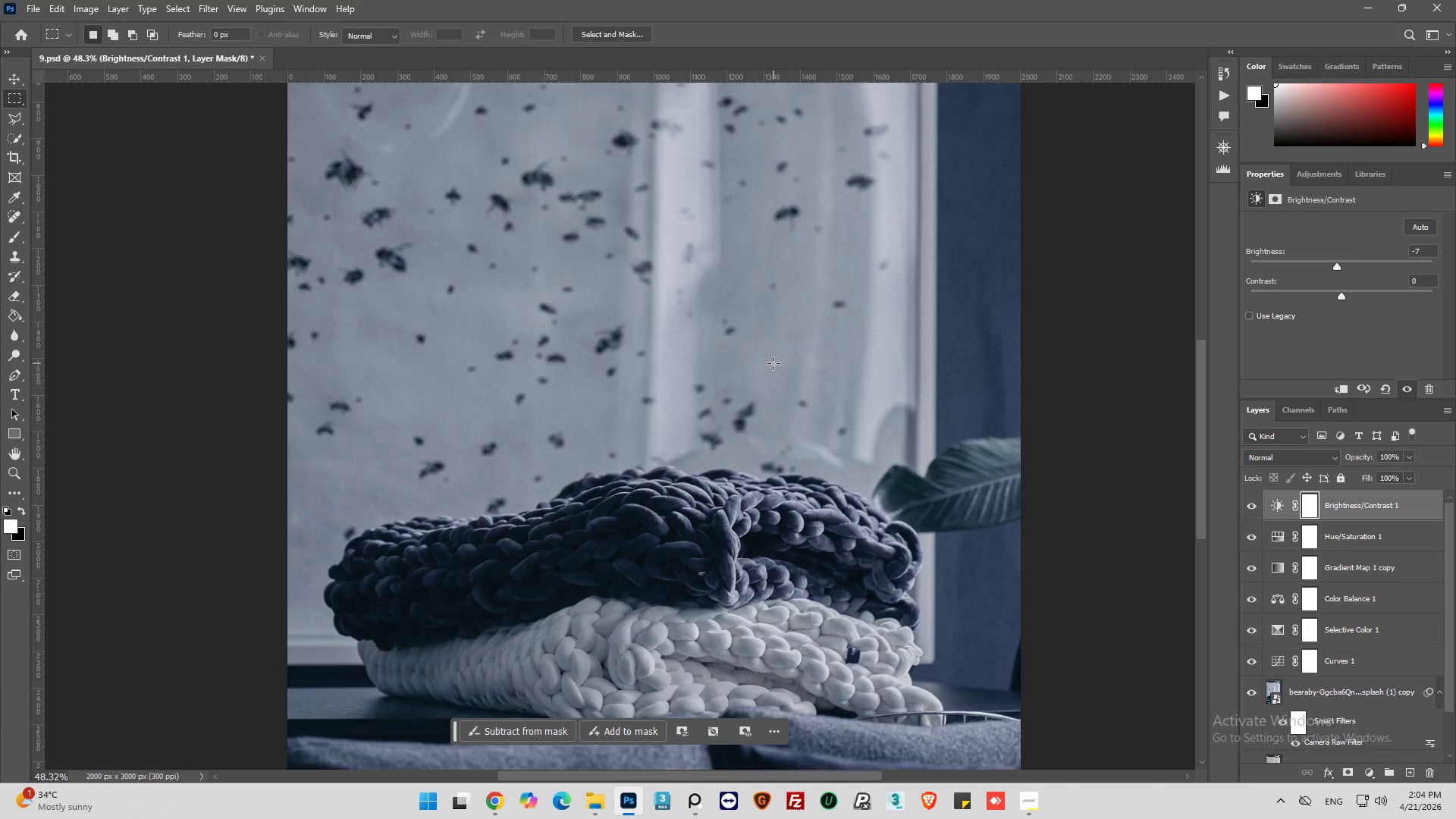 
key(Alt+AltLeft)
 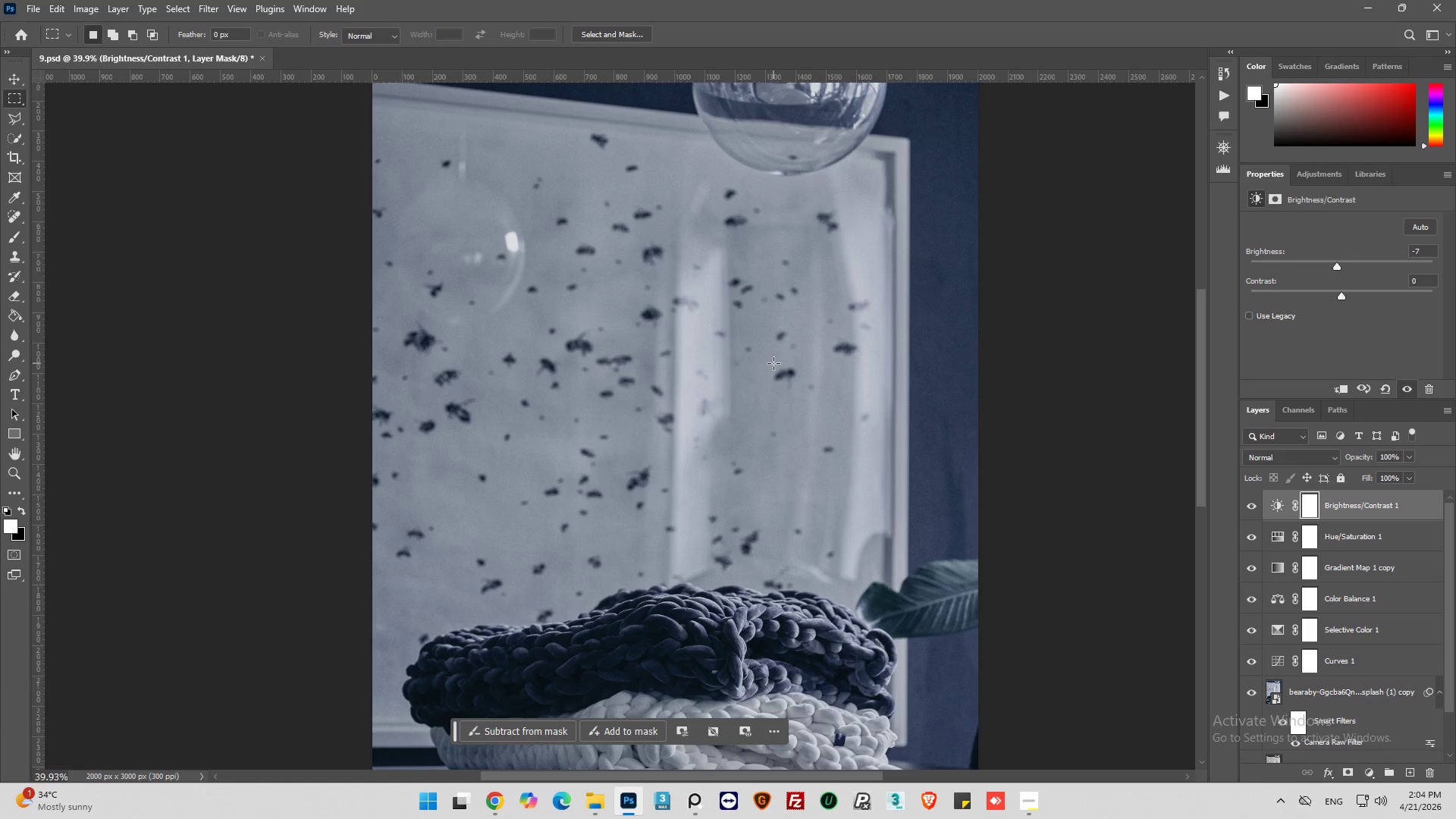 
scroll: coordinate [774, 363], scroll_direction: up, amount: 13.0
 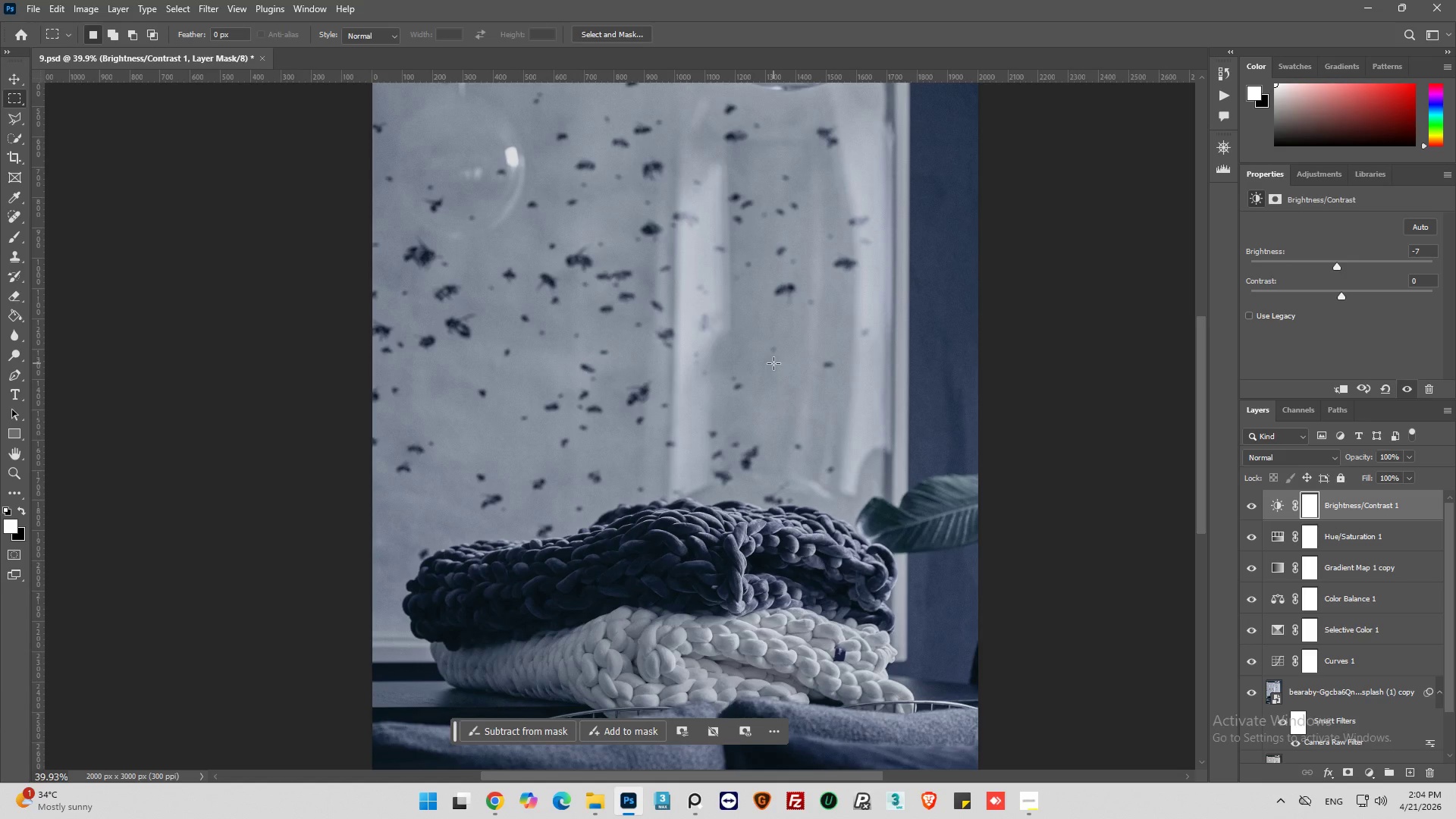 
key(Alt+AltLeft)
 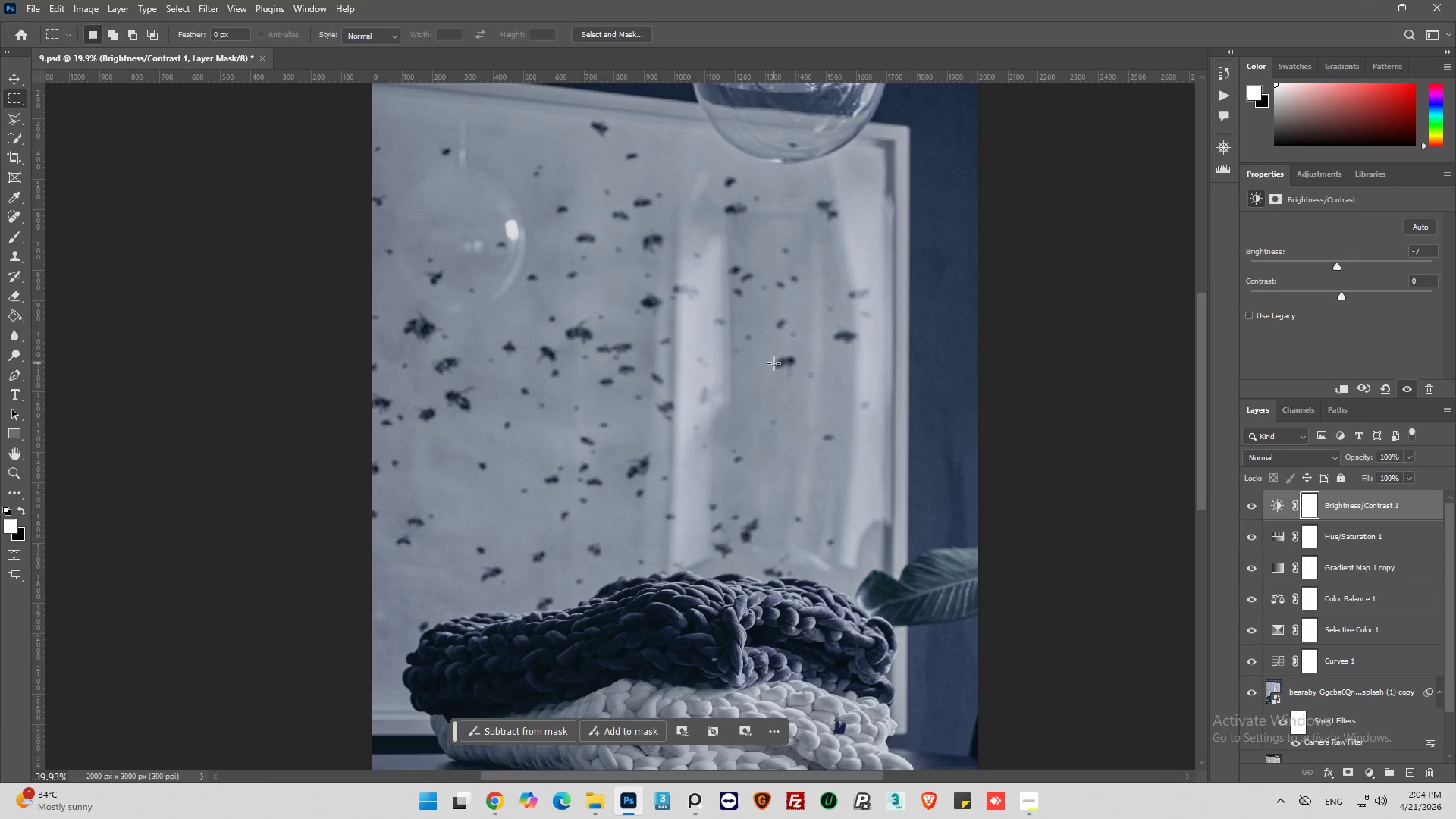 
key(Alt+AltLeft)
 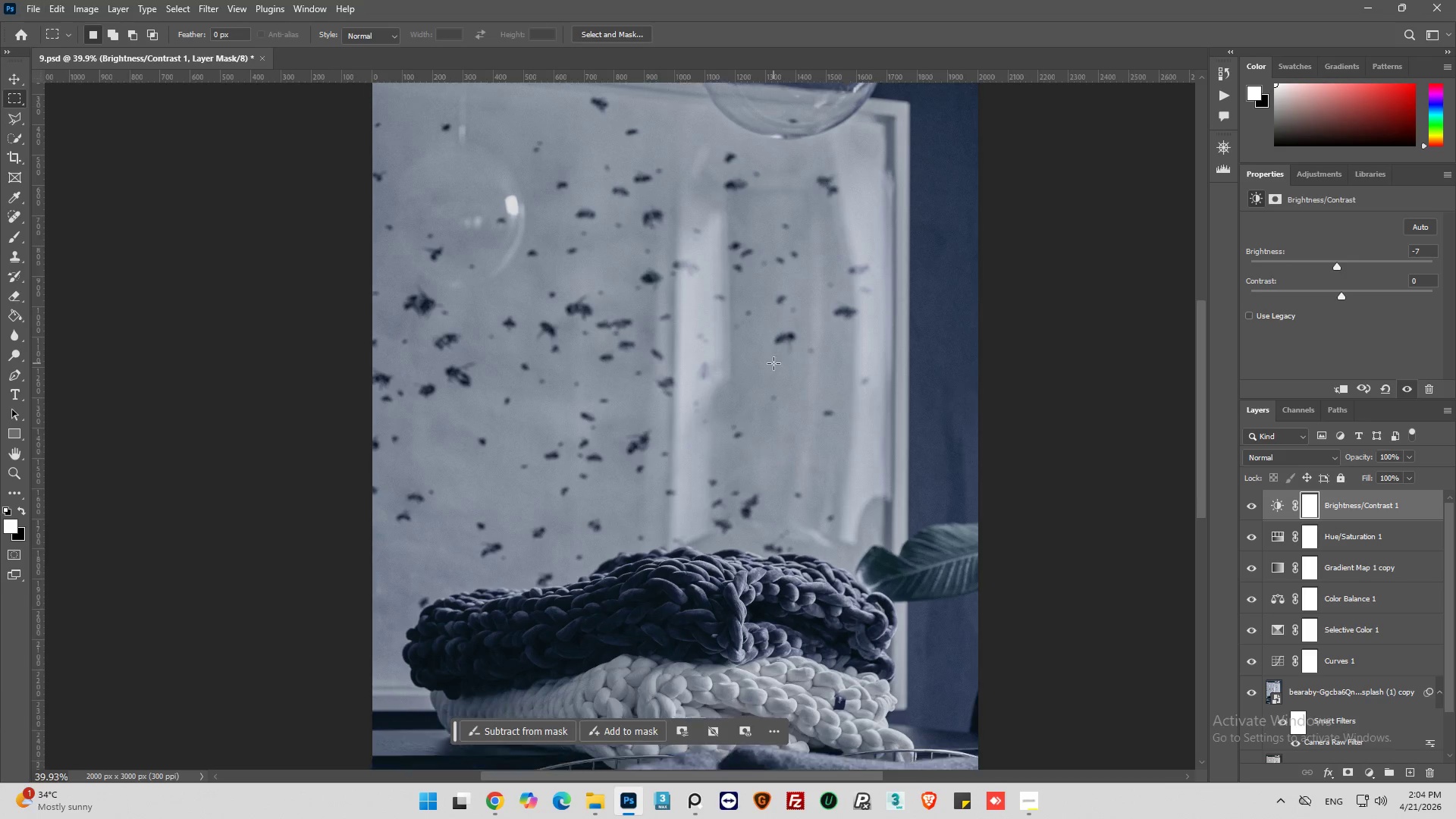 
key(Alt+AltLeft)
 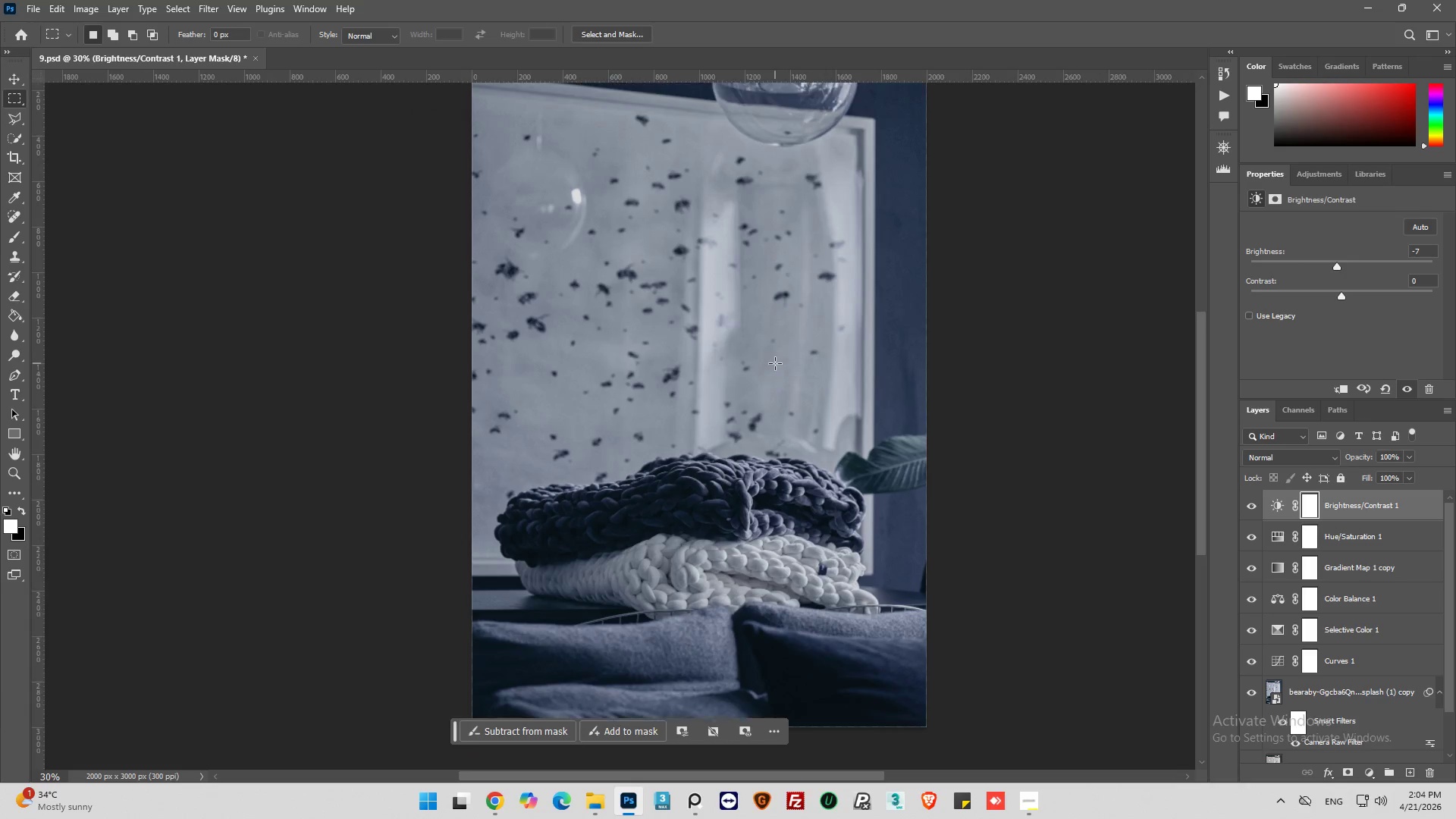 
key(Alt+AltLeft)
 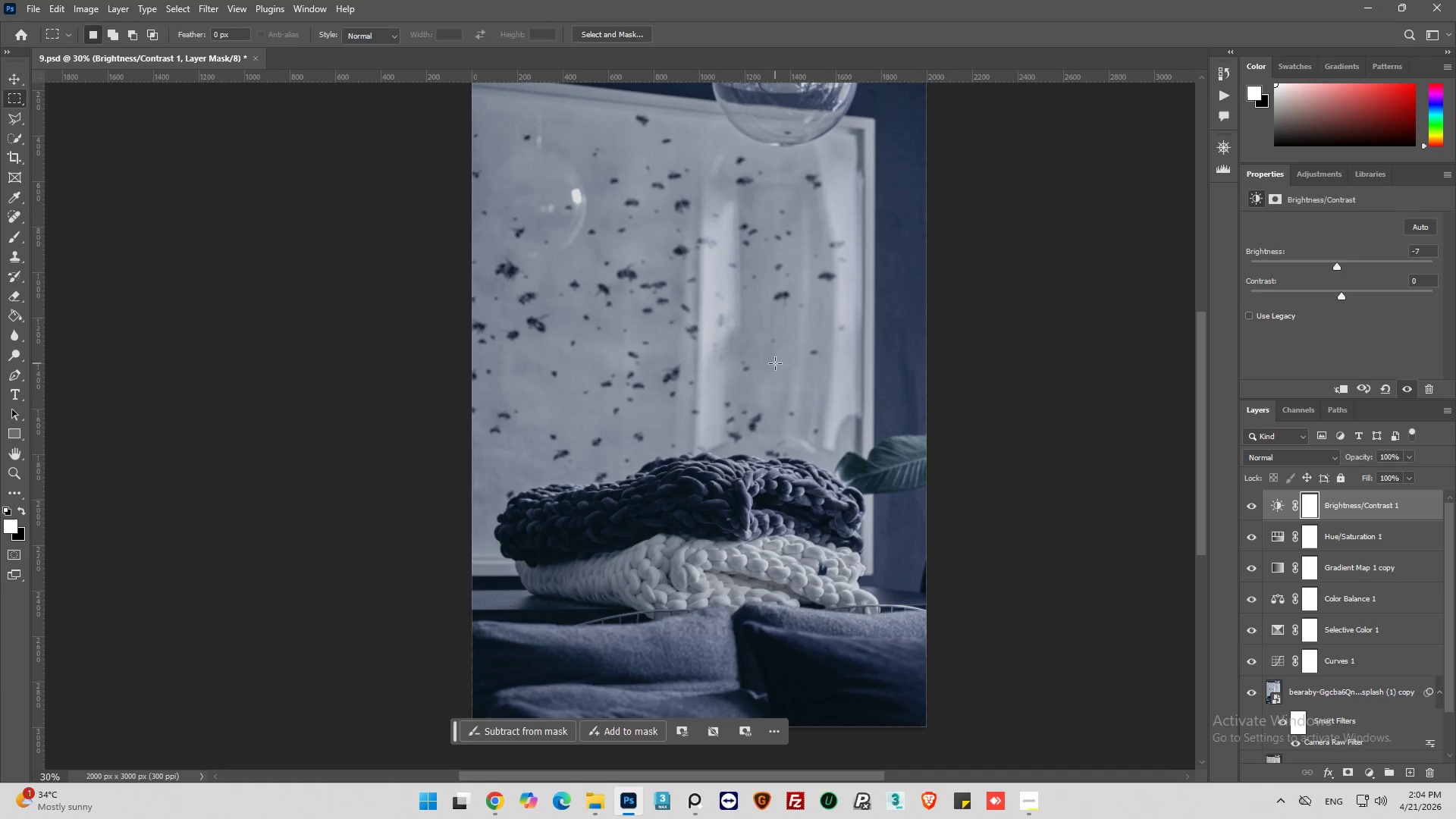 
scroll: coordinate [775, 363], scroll_direction: down, amount: 10.0
 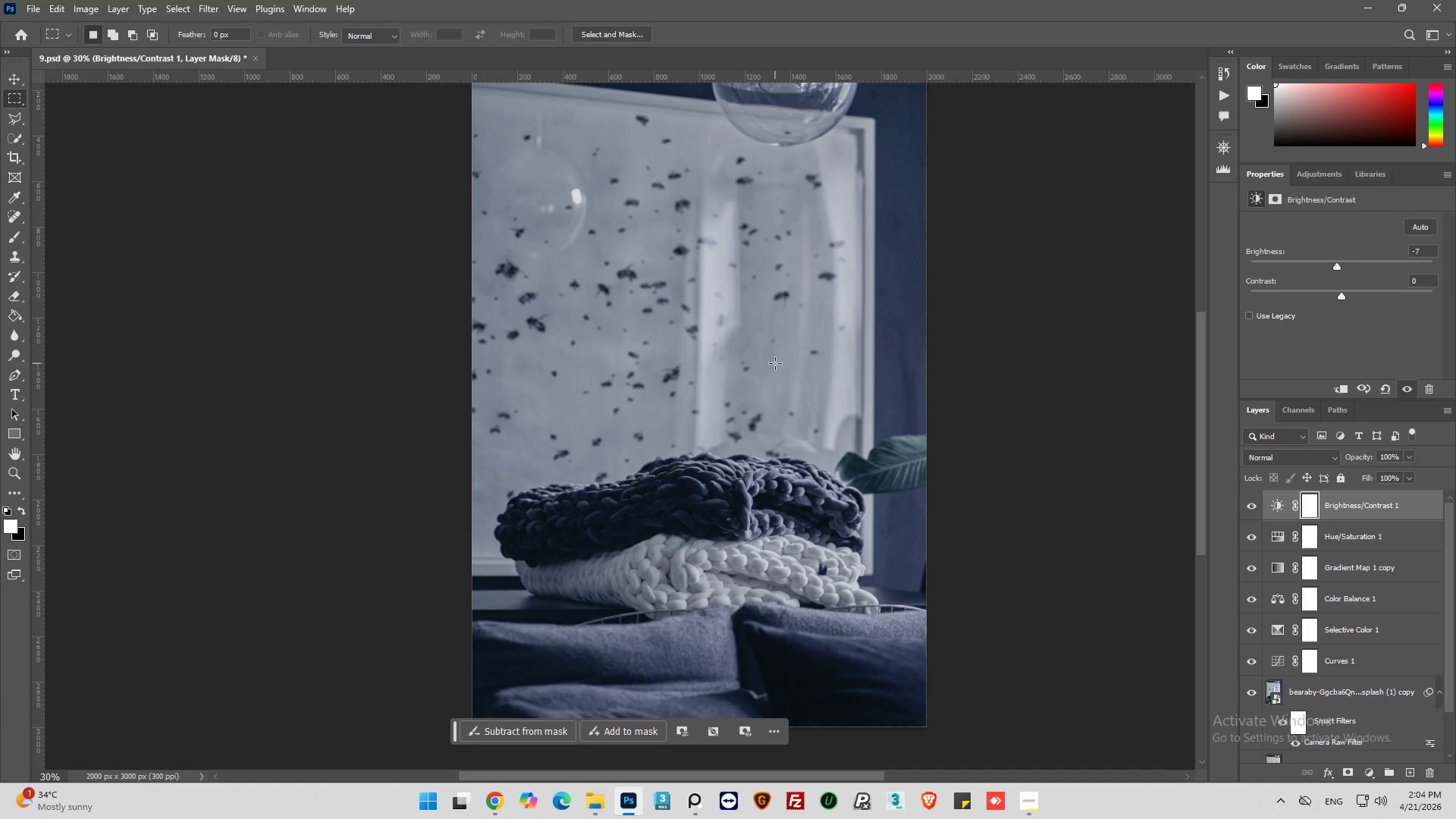 
hold_key(key=AltLeft, duration=0.36)
scroll: coordinate [775, 363], scroll_direction: up, amount: 2.0
 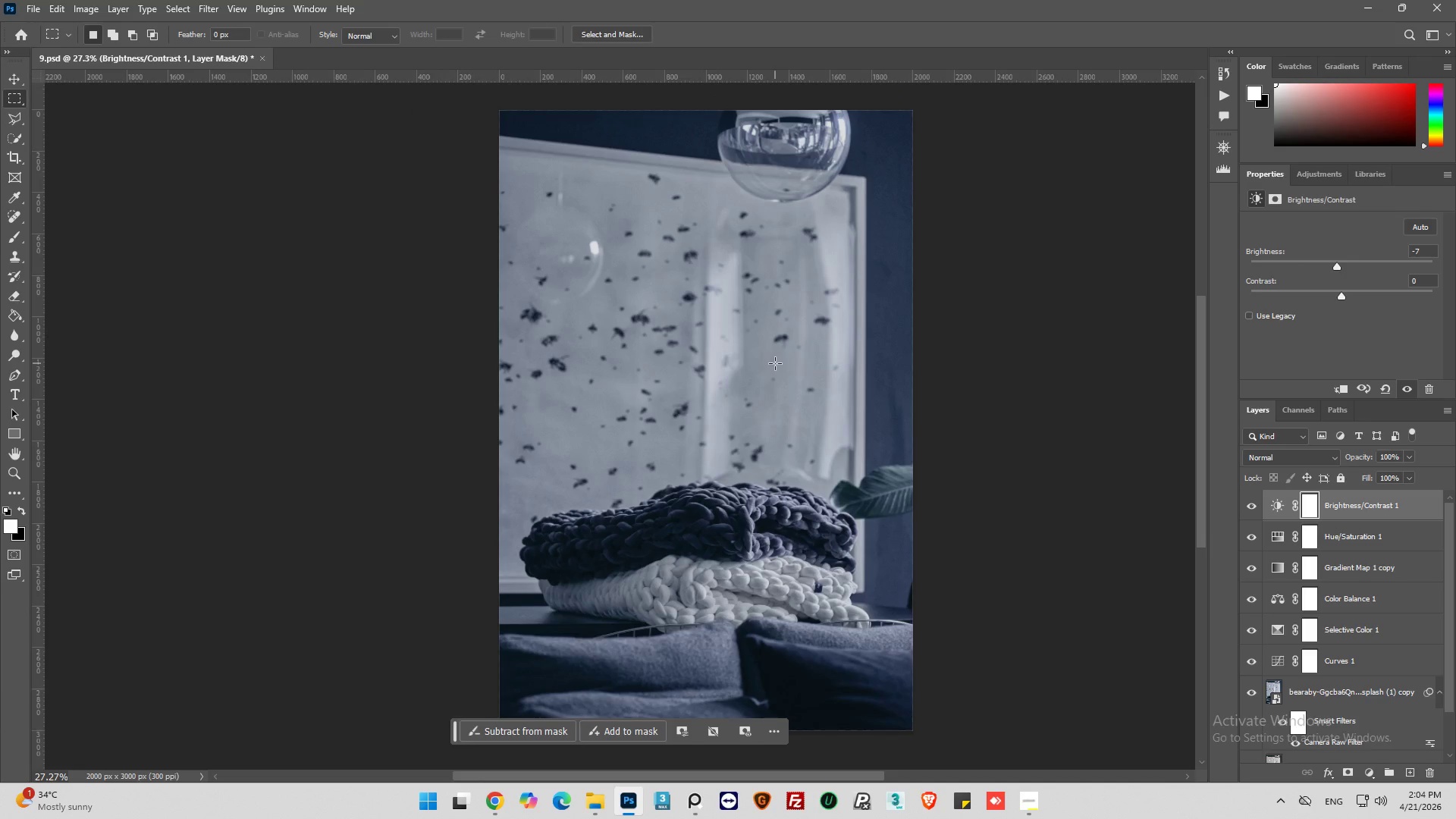 
key(Control+S)
 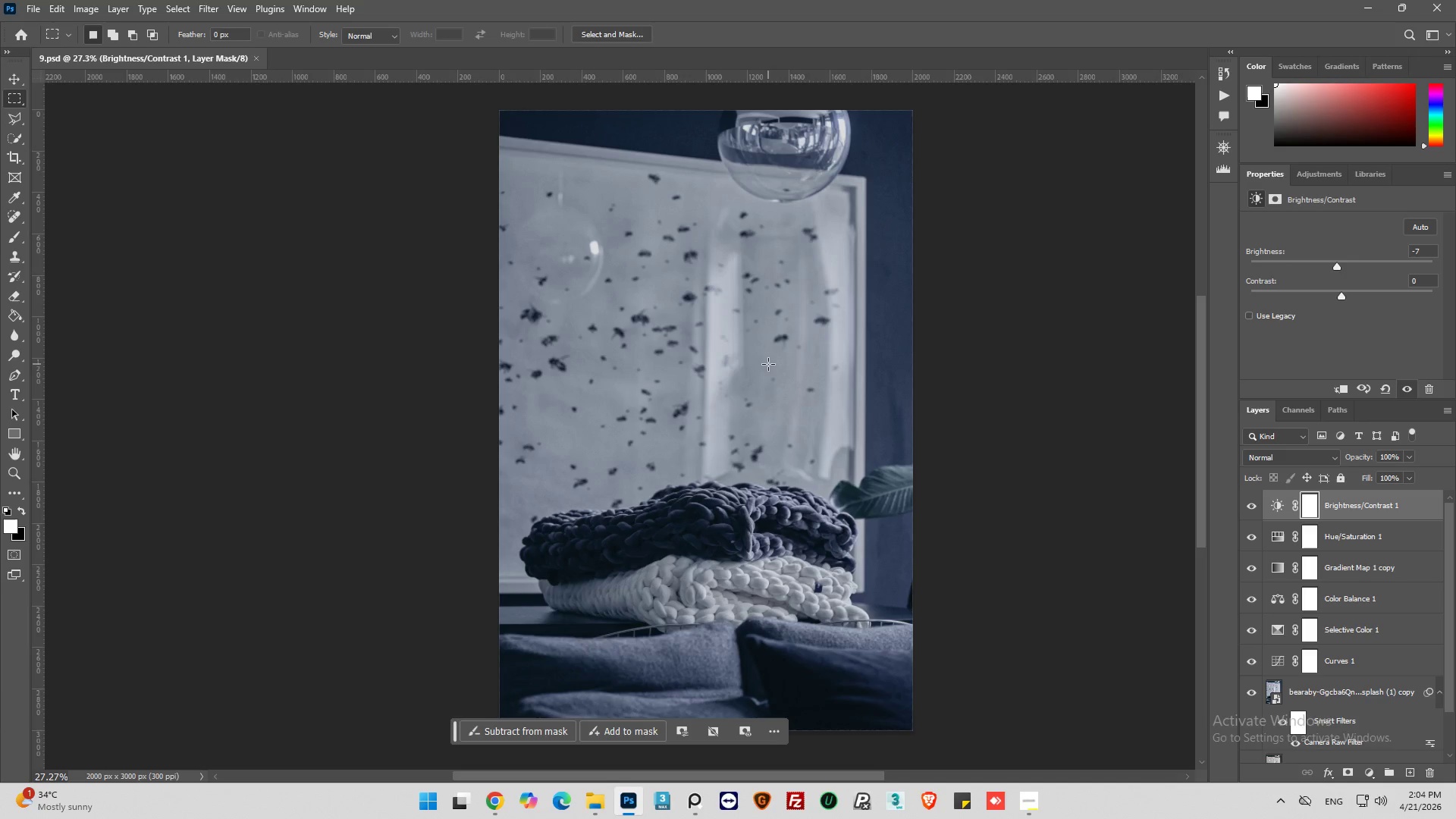 
scroll: coordinate [768, 364], scroll_direction: down, amount: 1.0
 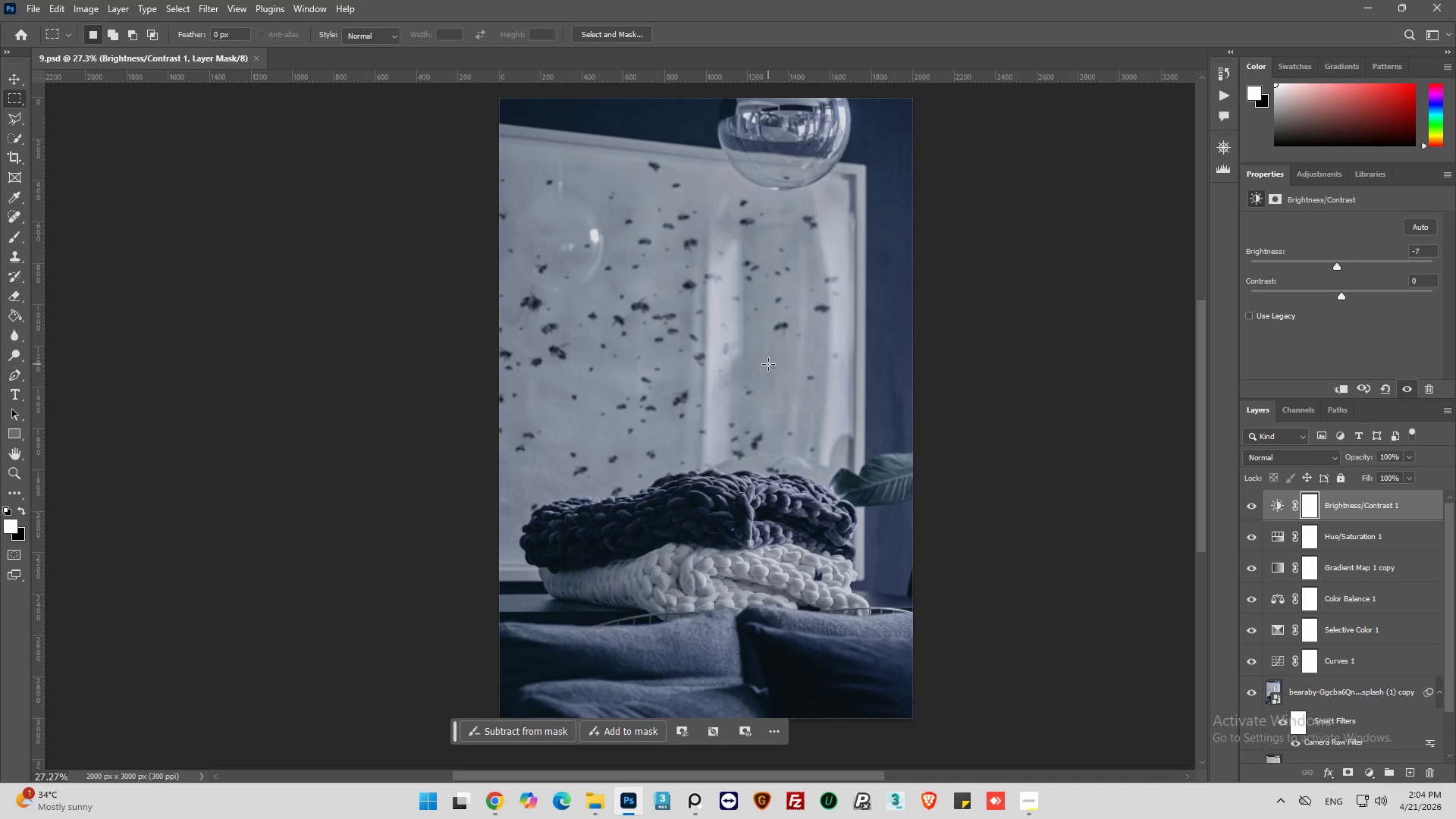 
scroll: coordinate [768, 364], scroll_direction: up, amount: 1.0
 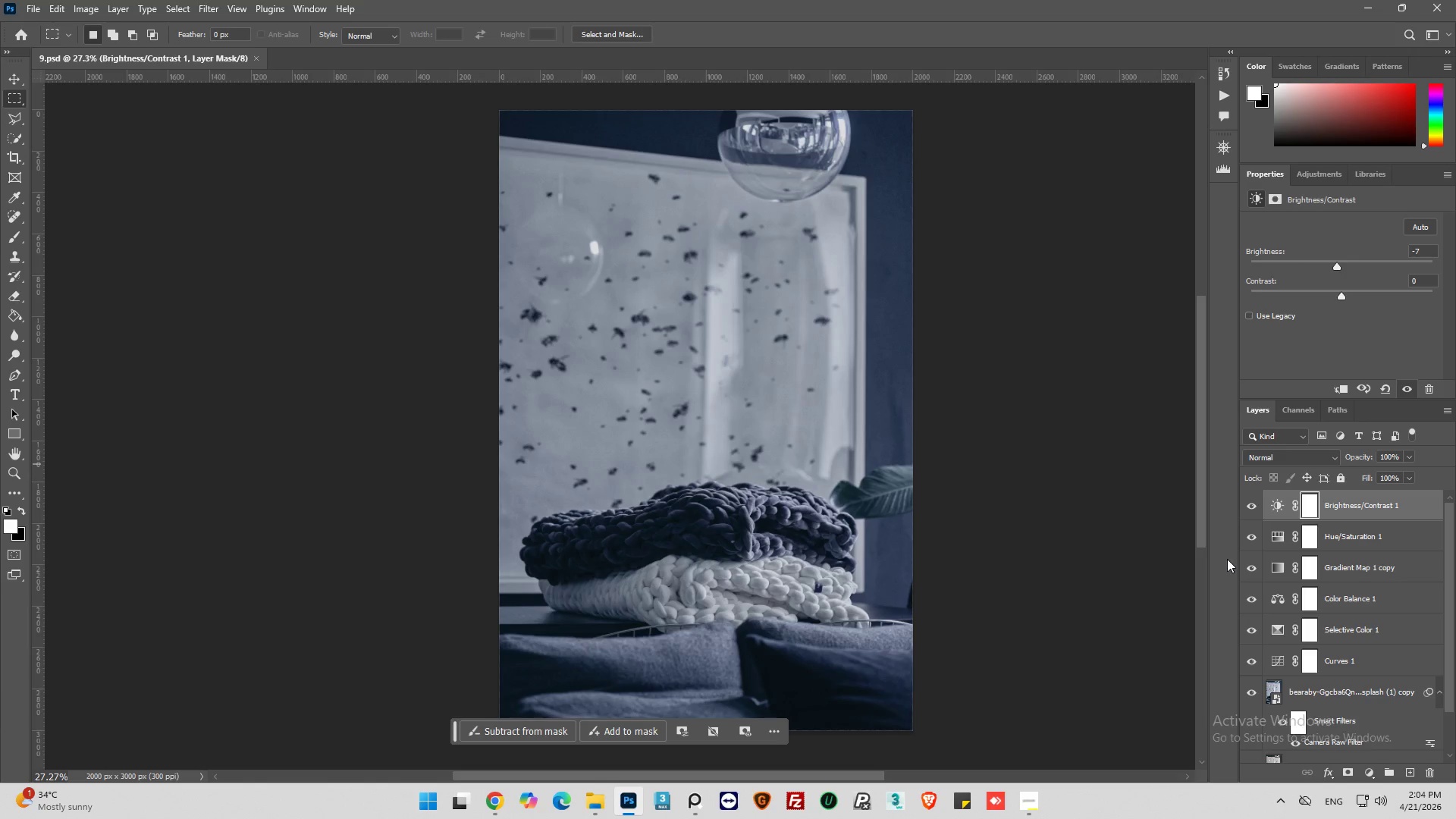 
left_click([1255, 570])
 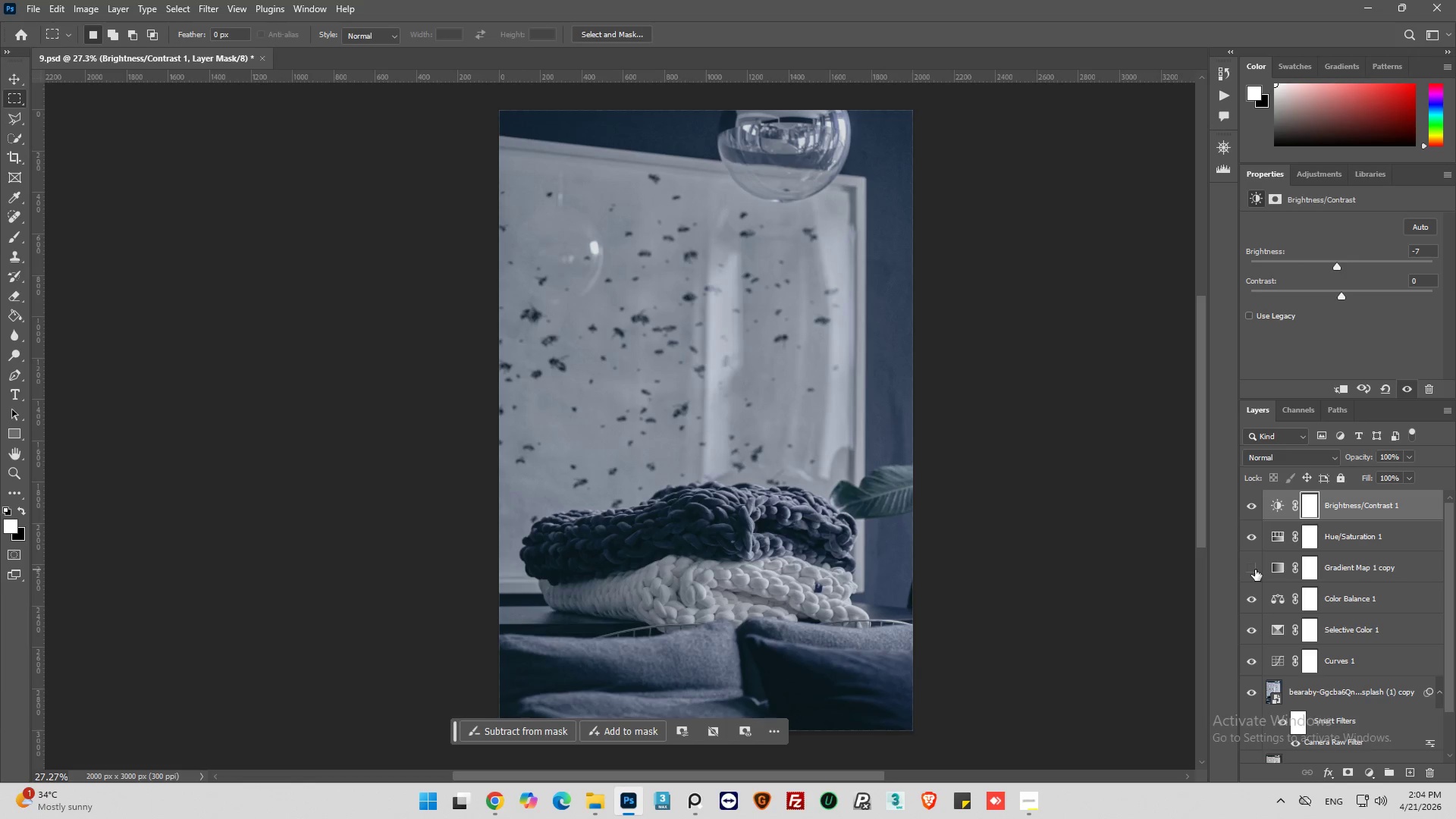 
left_click([1255, 570])
 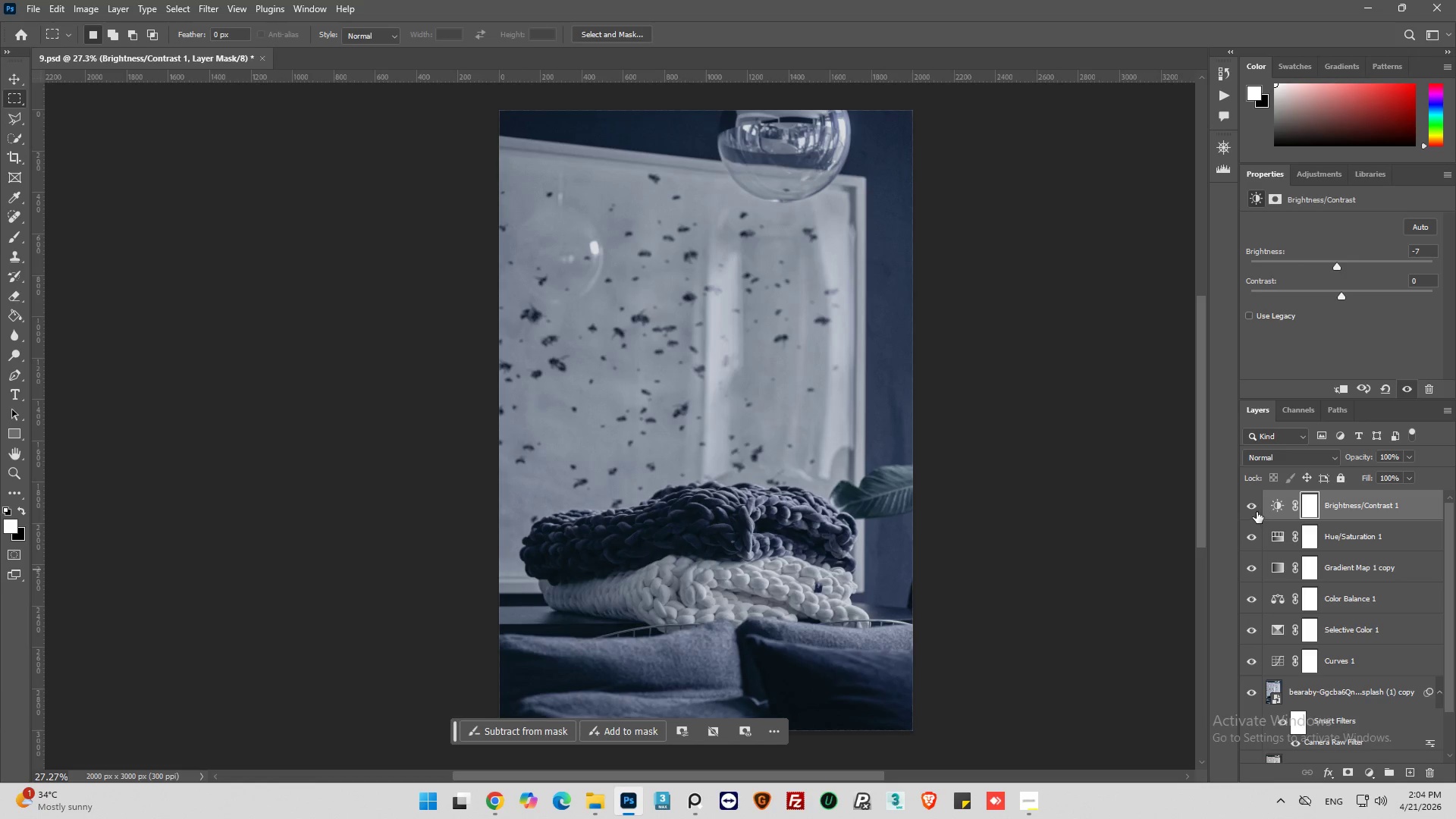 
left_click([1253, 509])
 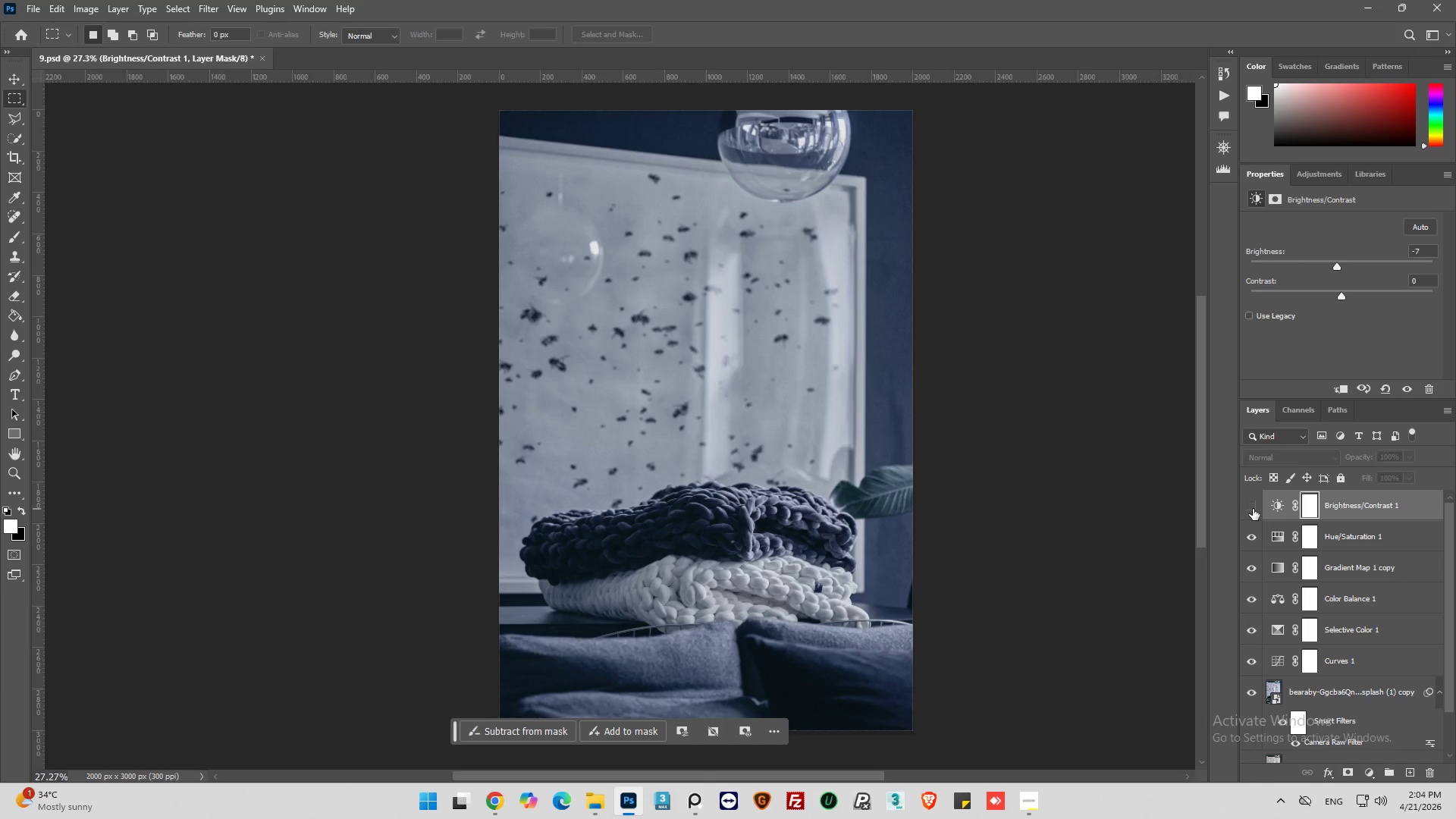 
left_click([1253, 509])
 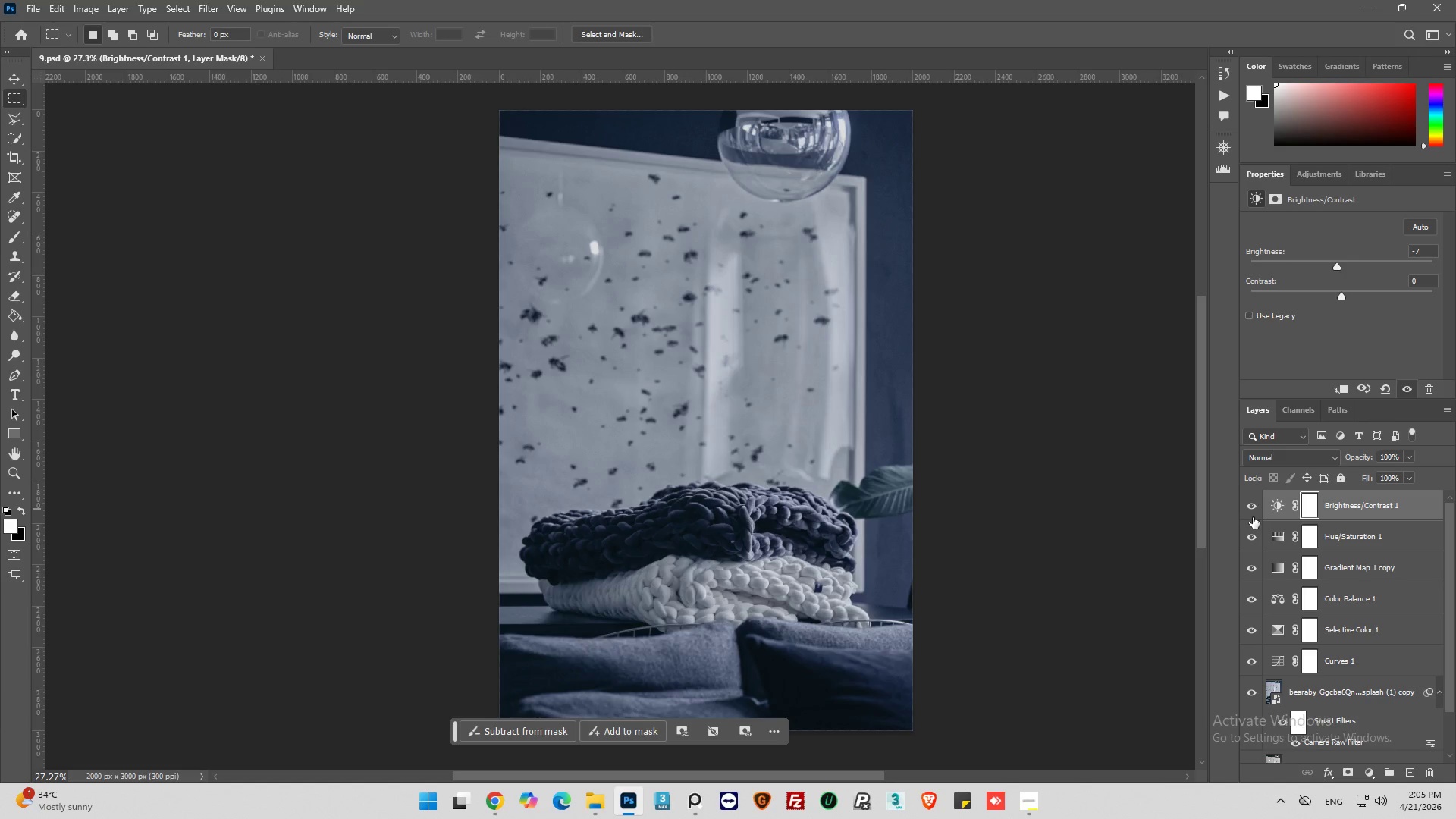 
wait(71.41)
 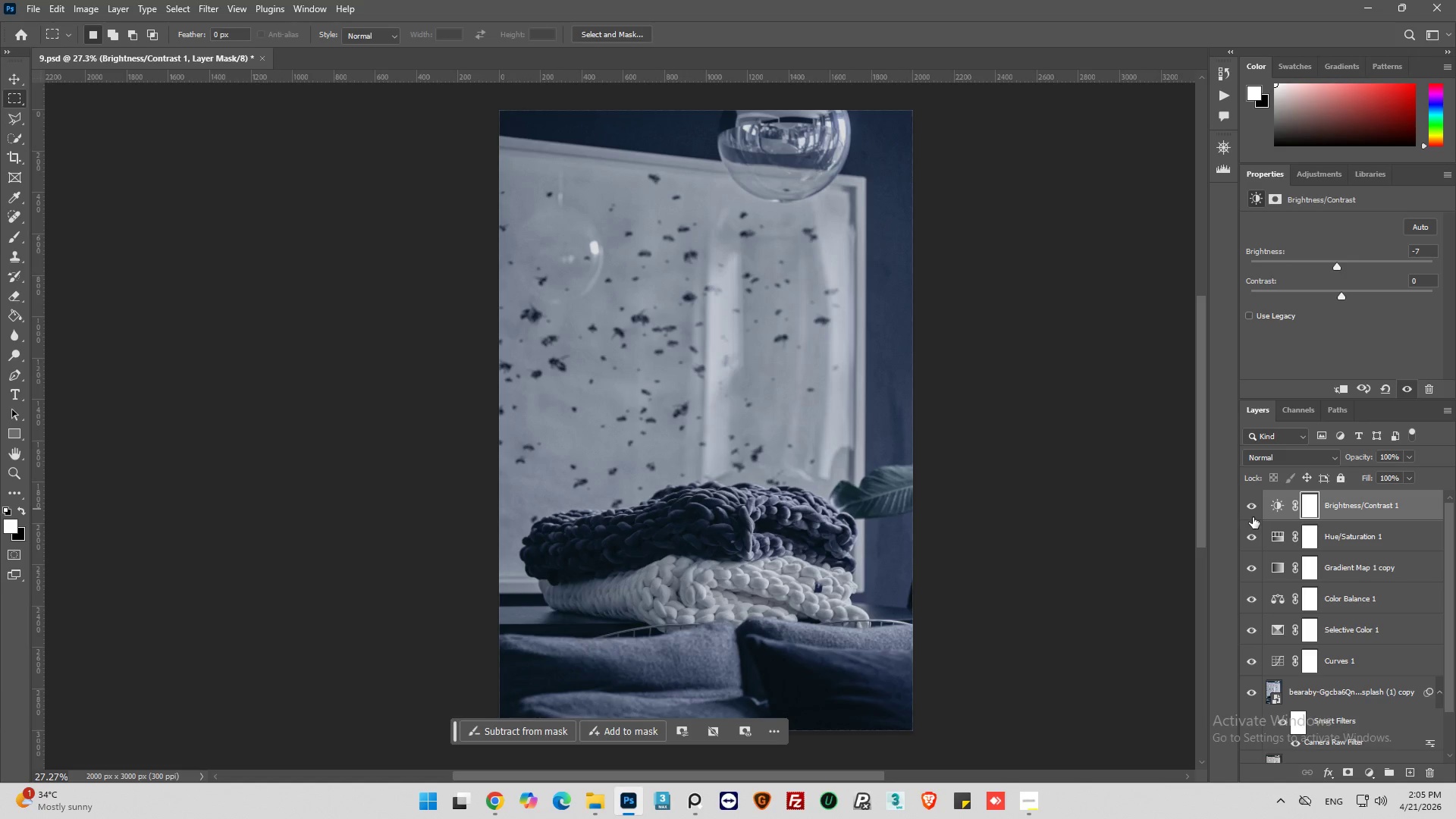 
left_click([1257, 510])
 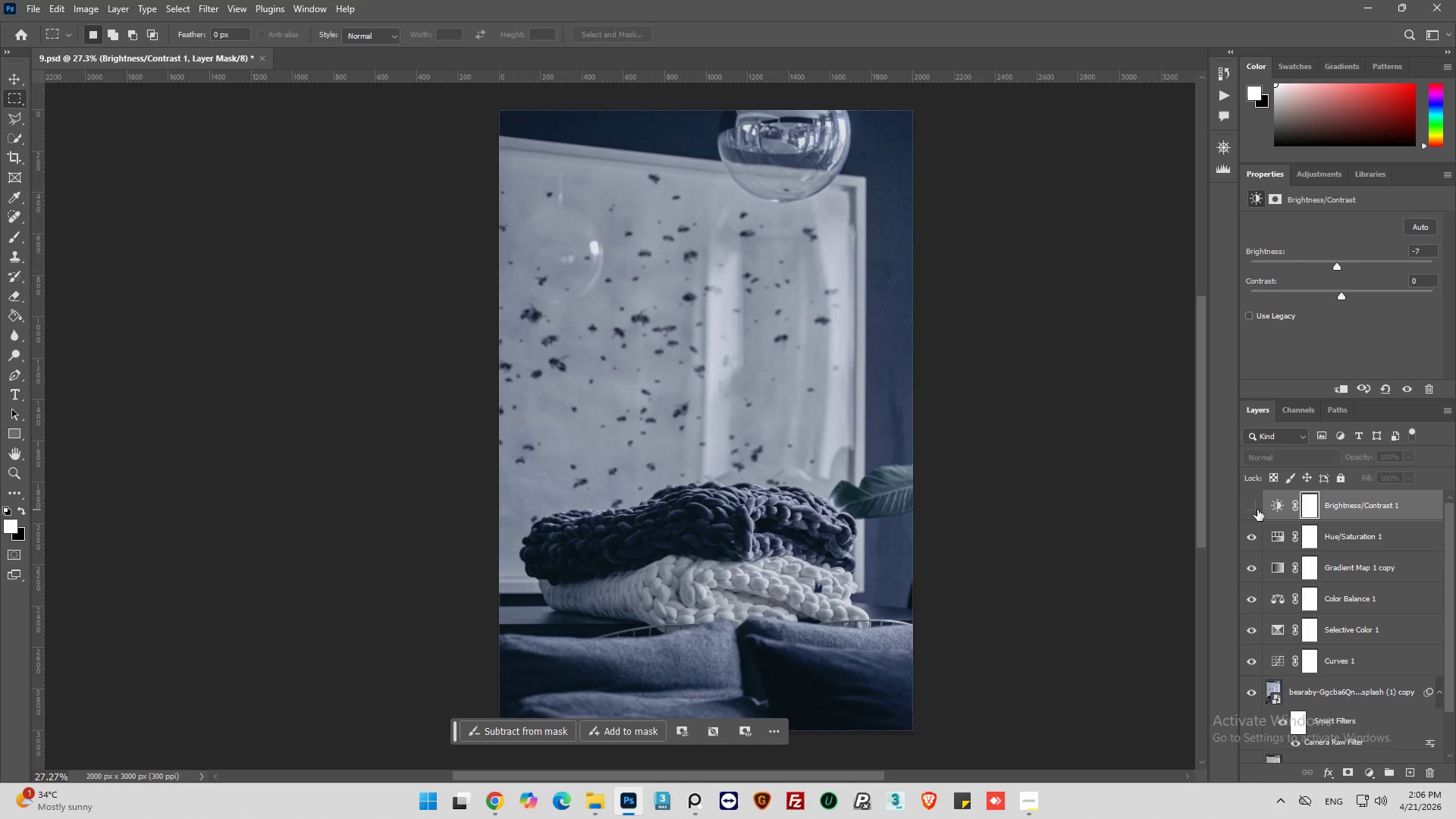 
left_click([1257, 510])
 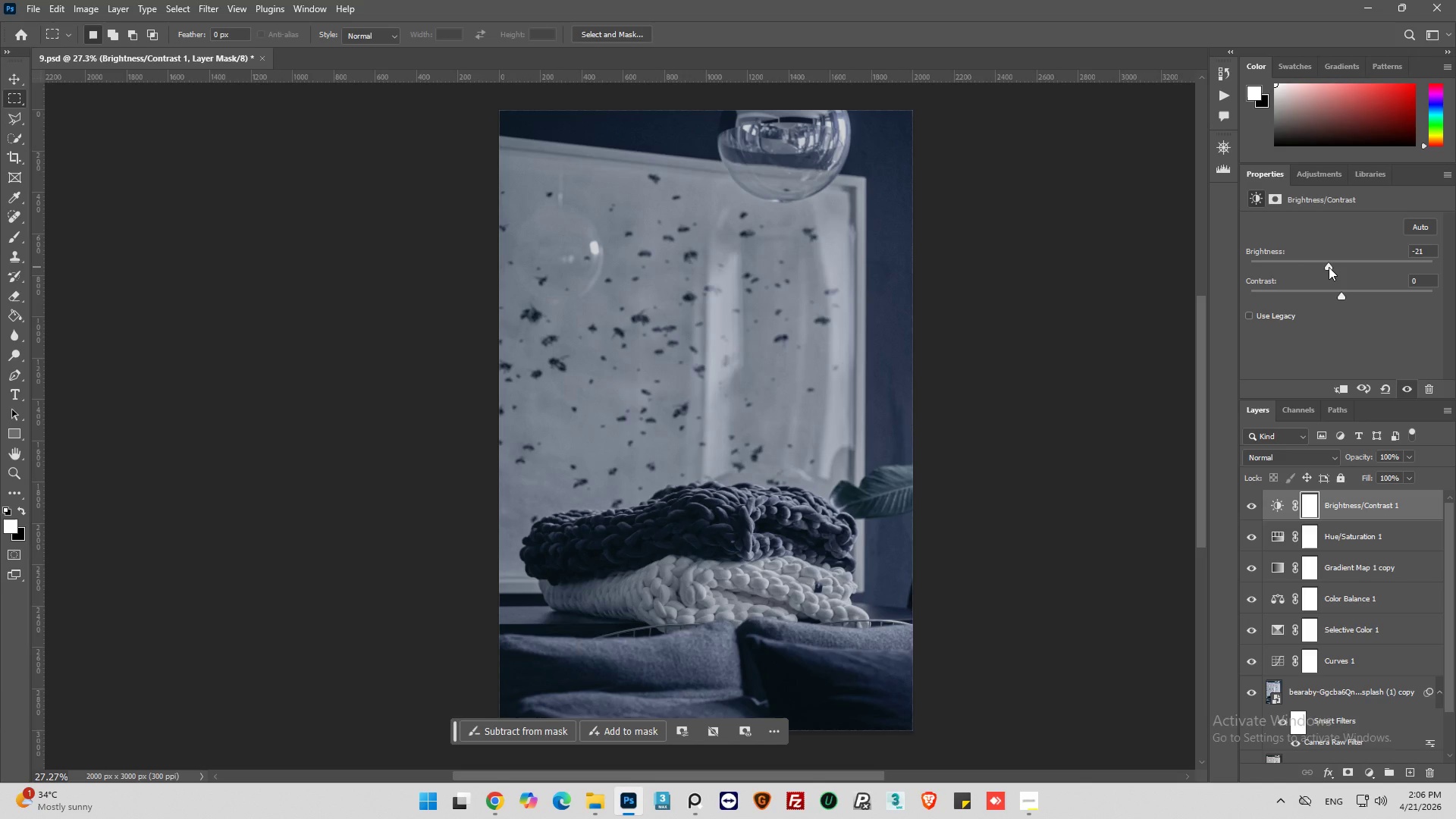 
wait(10.05)
 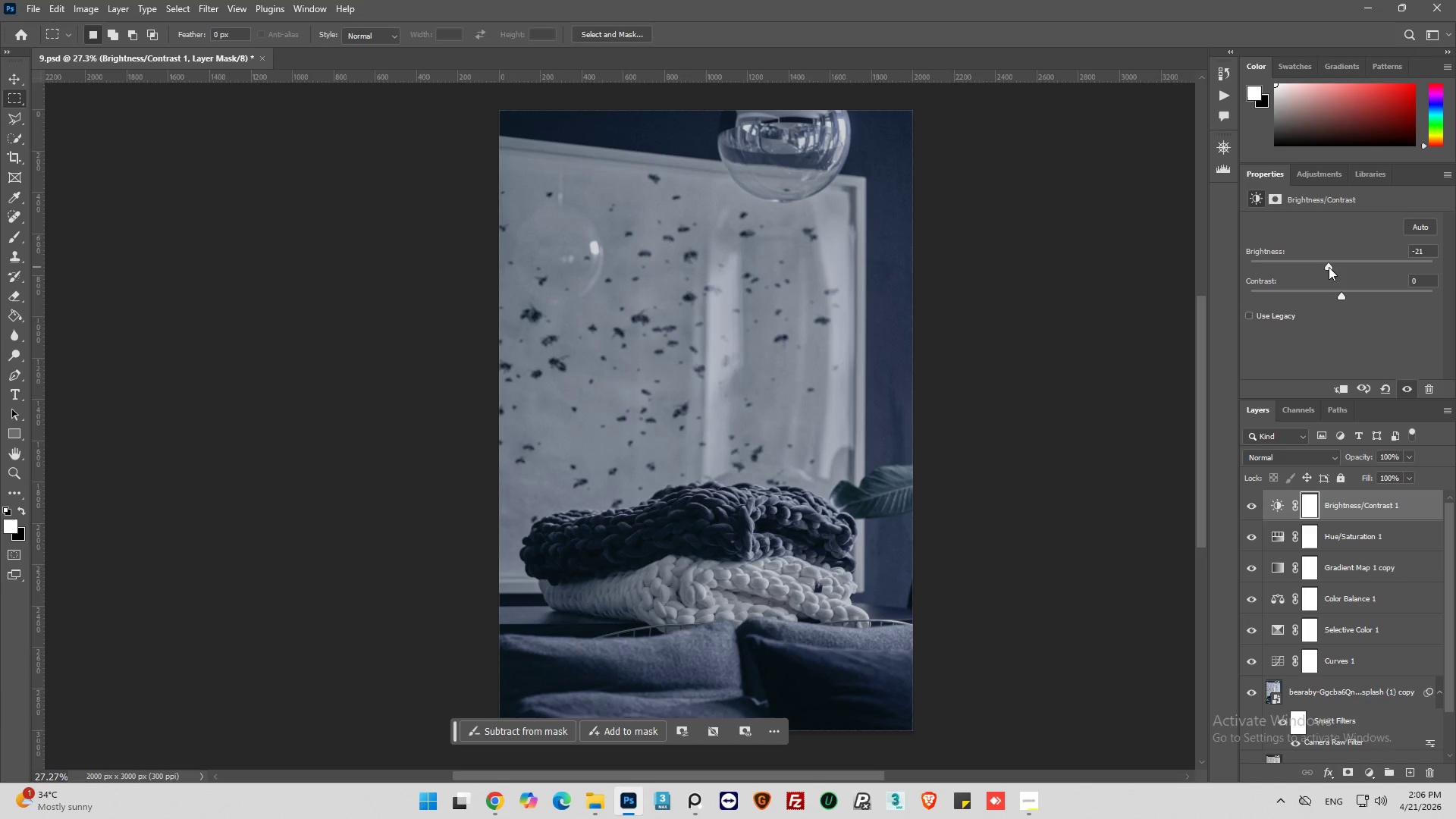 
left_click([1274, 659])
 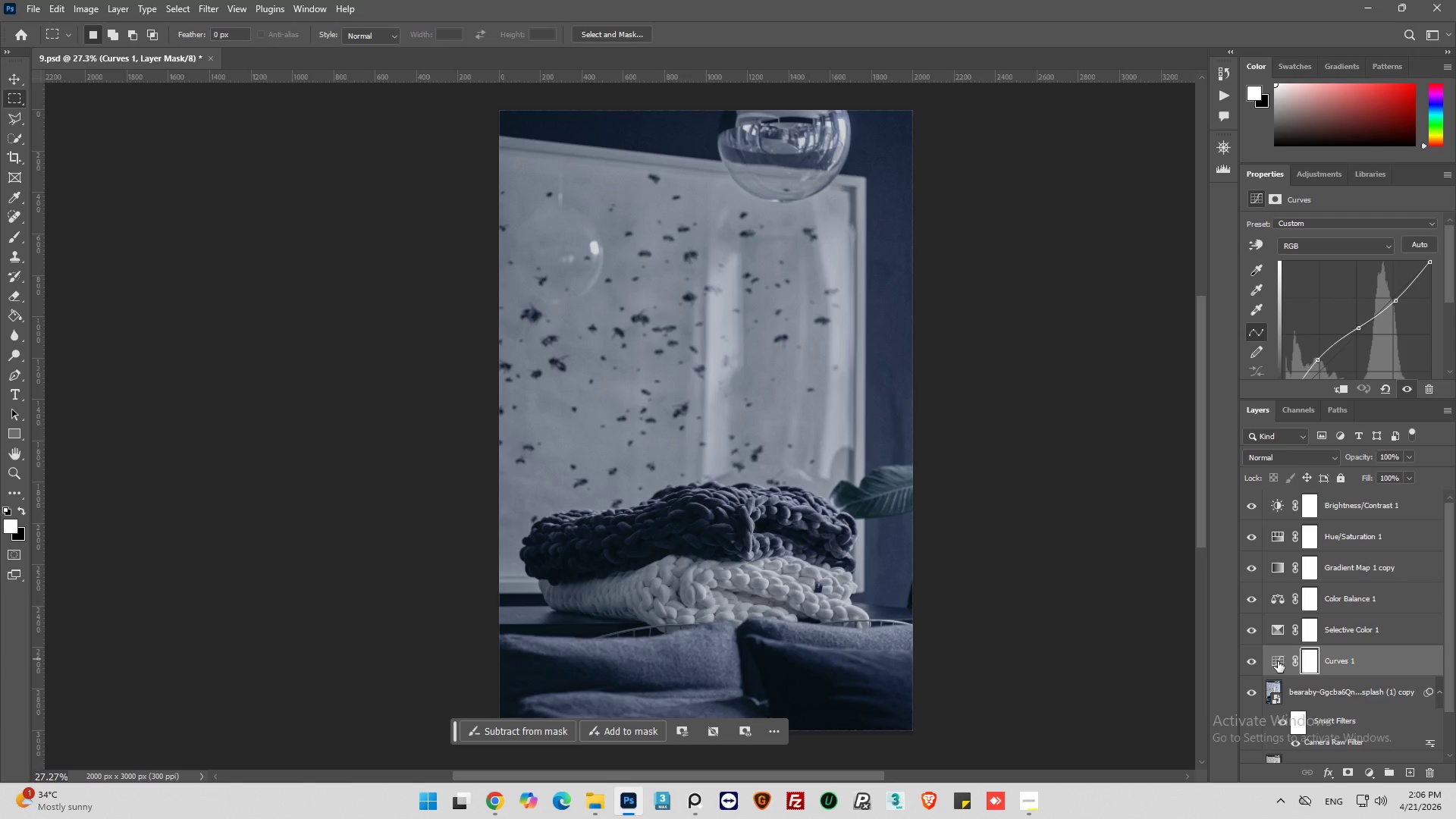 
left_click([1278, 661])
 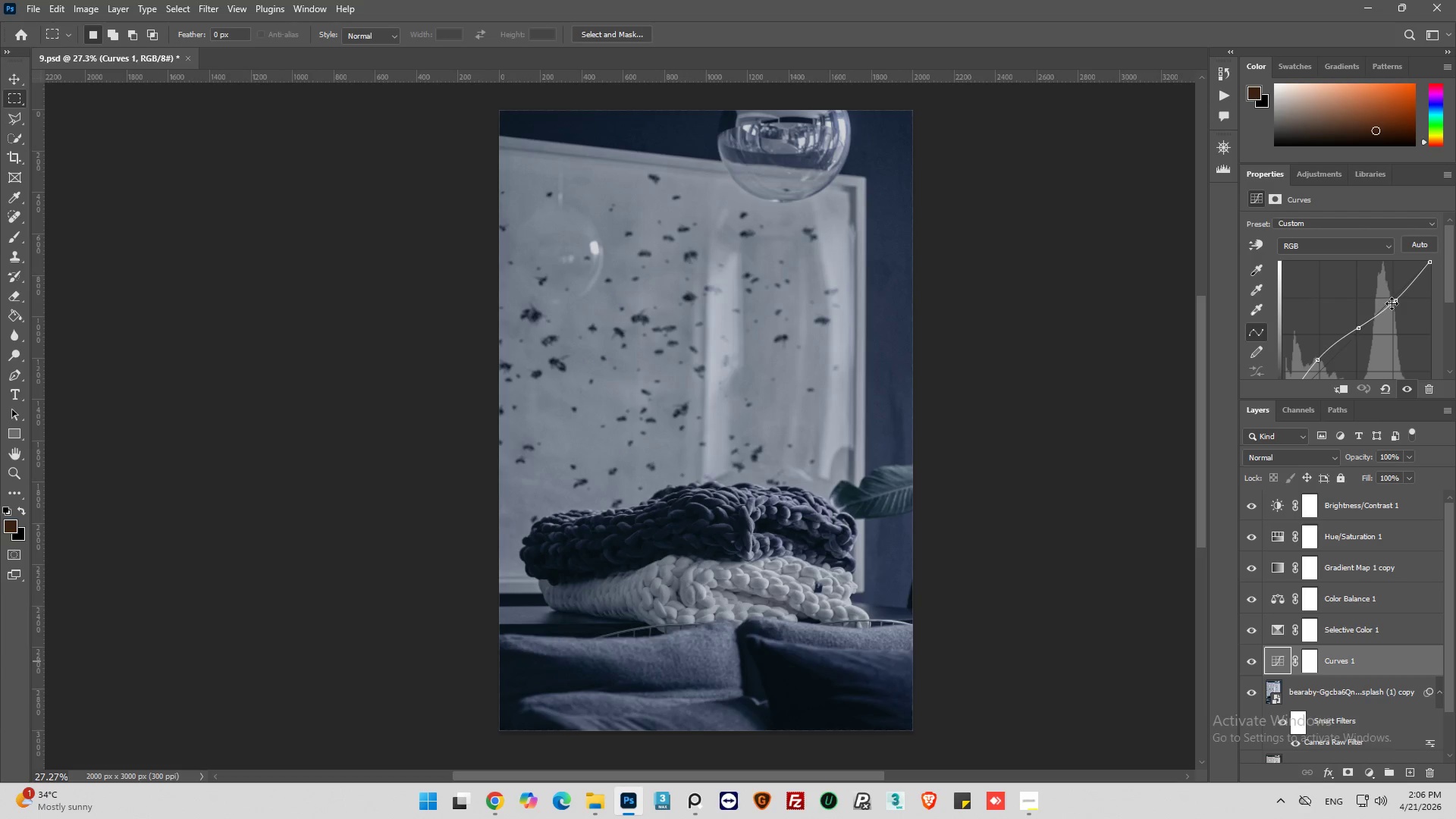 
left_click_drag(start_coordinate=[1395, 303], to_coordinate=[1393, 296])
 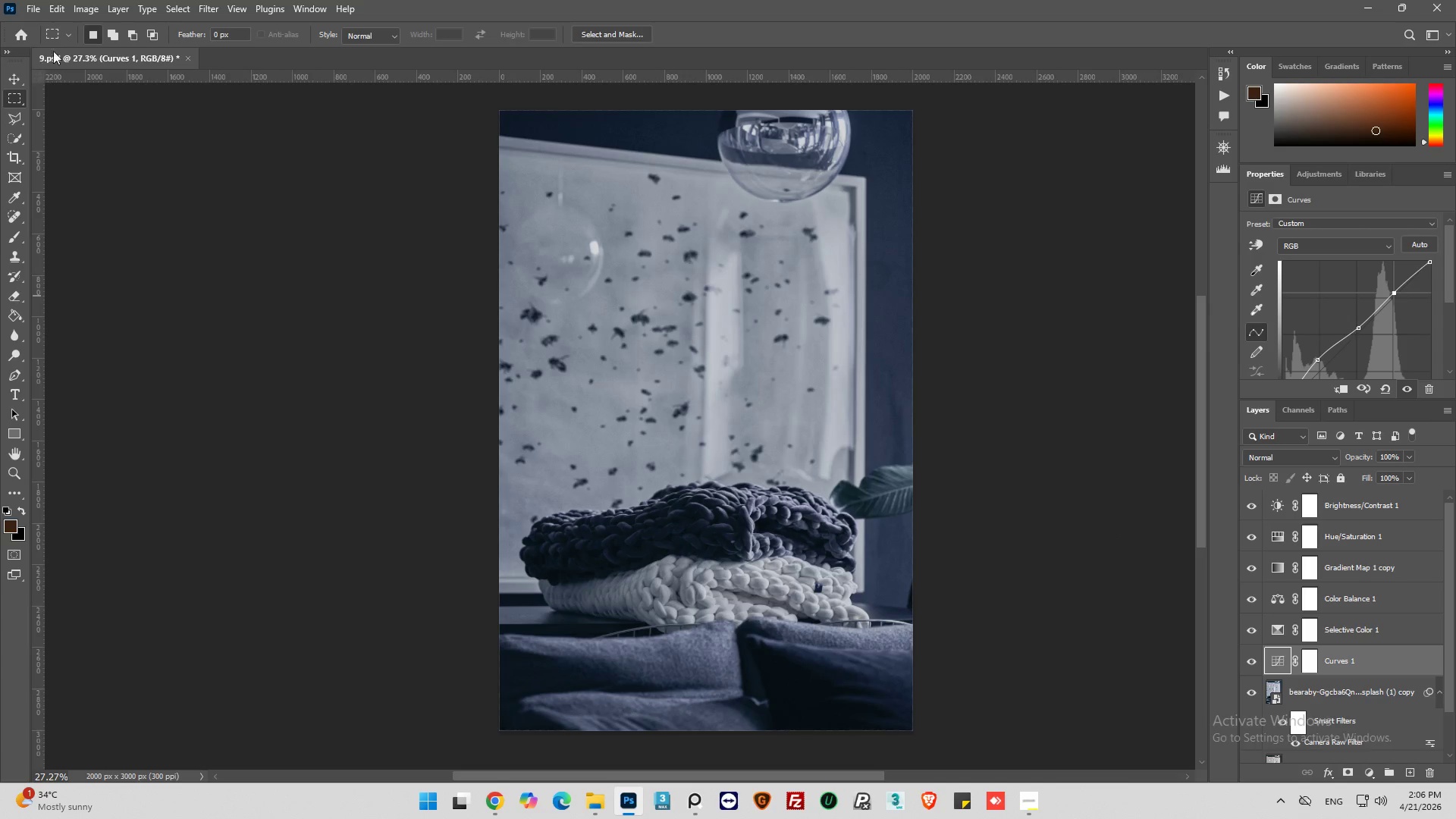 
left_click([39, 5])
 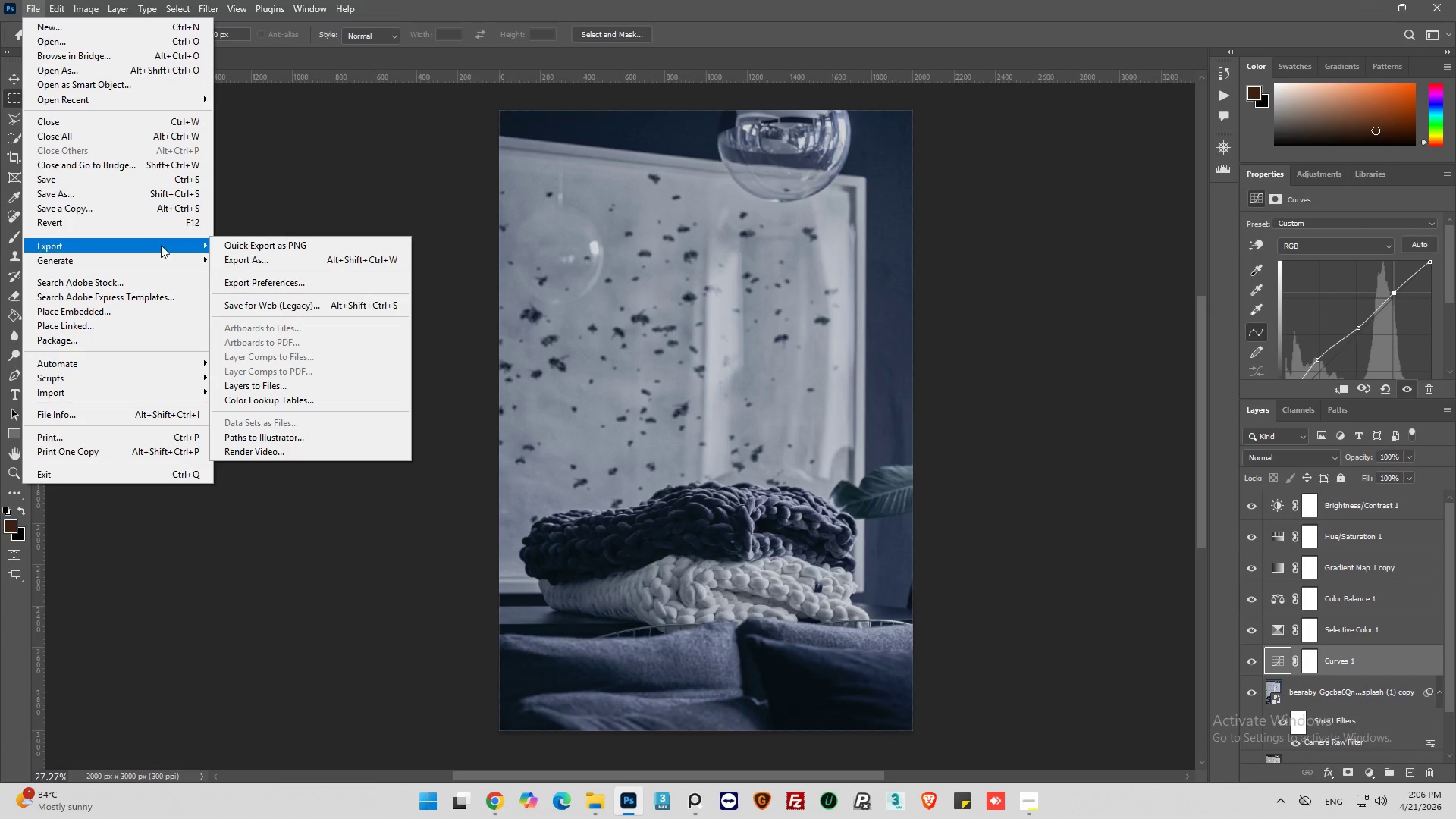 
left_click([302, 259])
 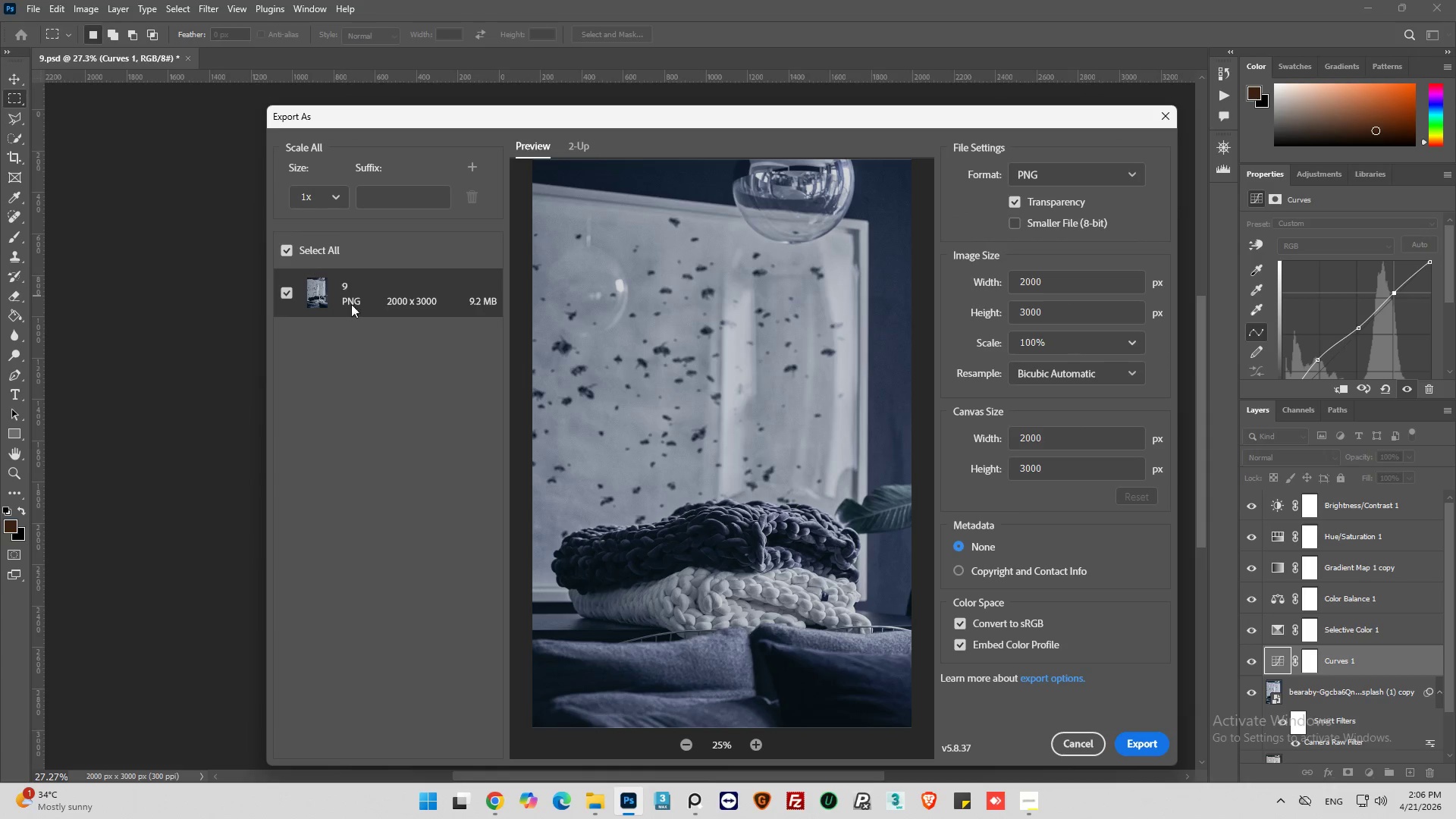 
wait(6.28)
 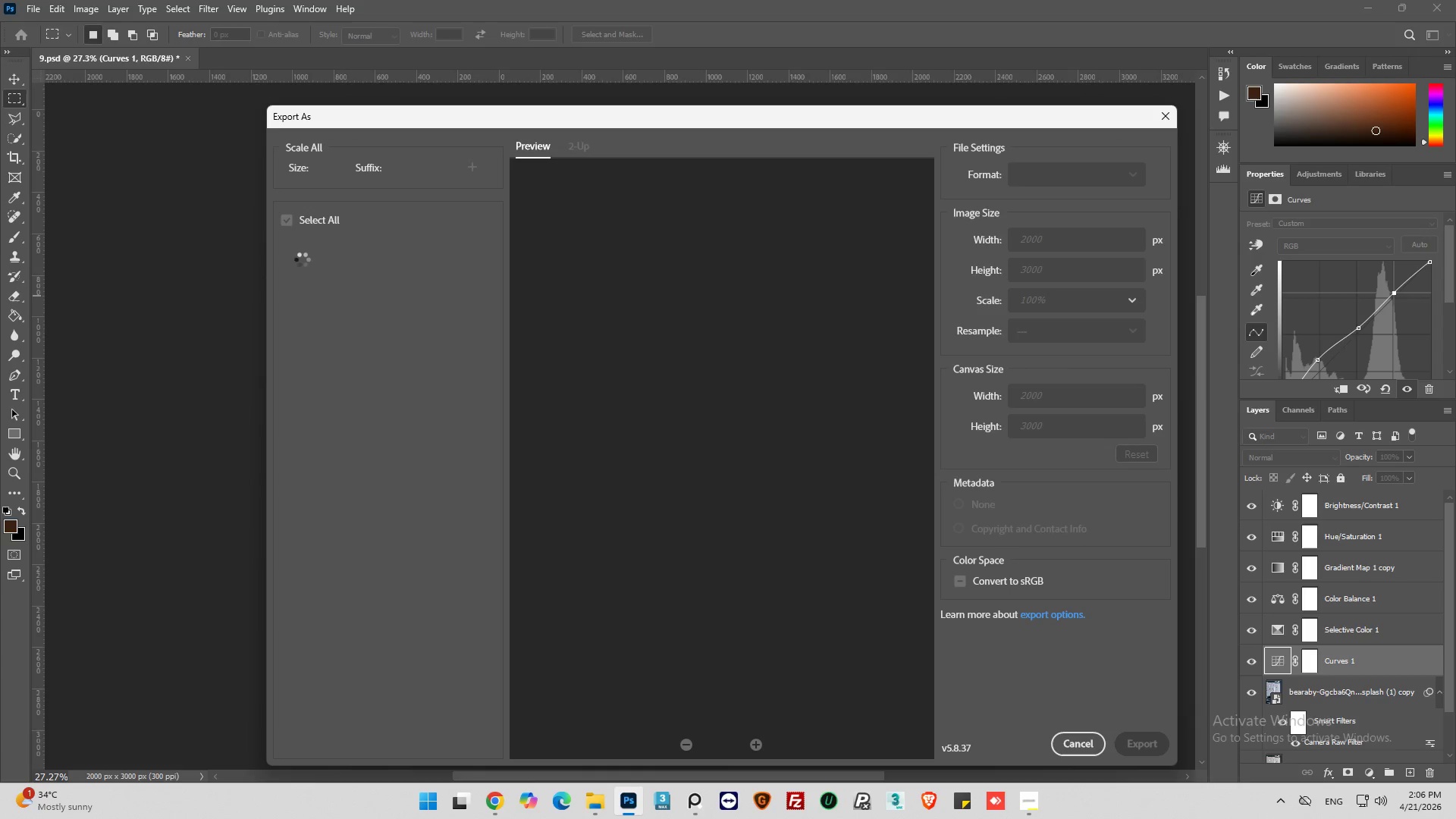 
left_click([1123, 173])
 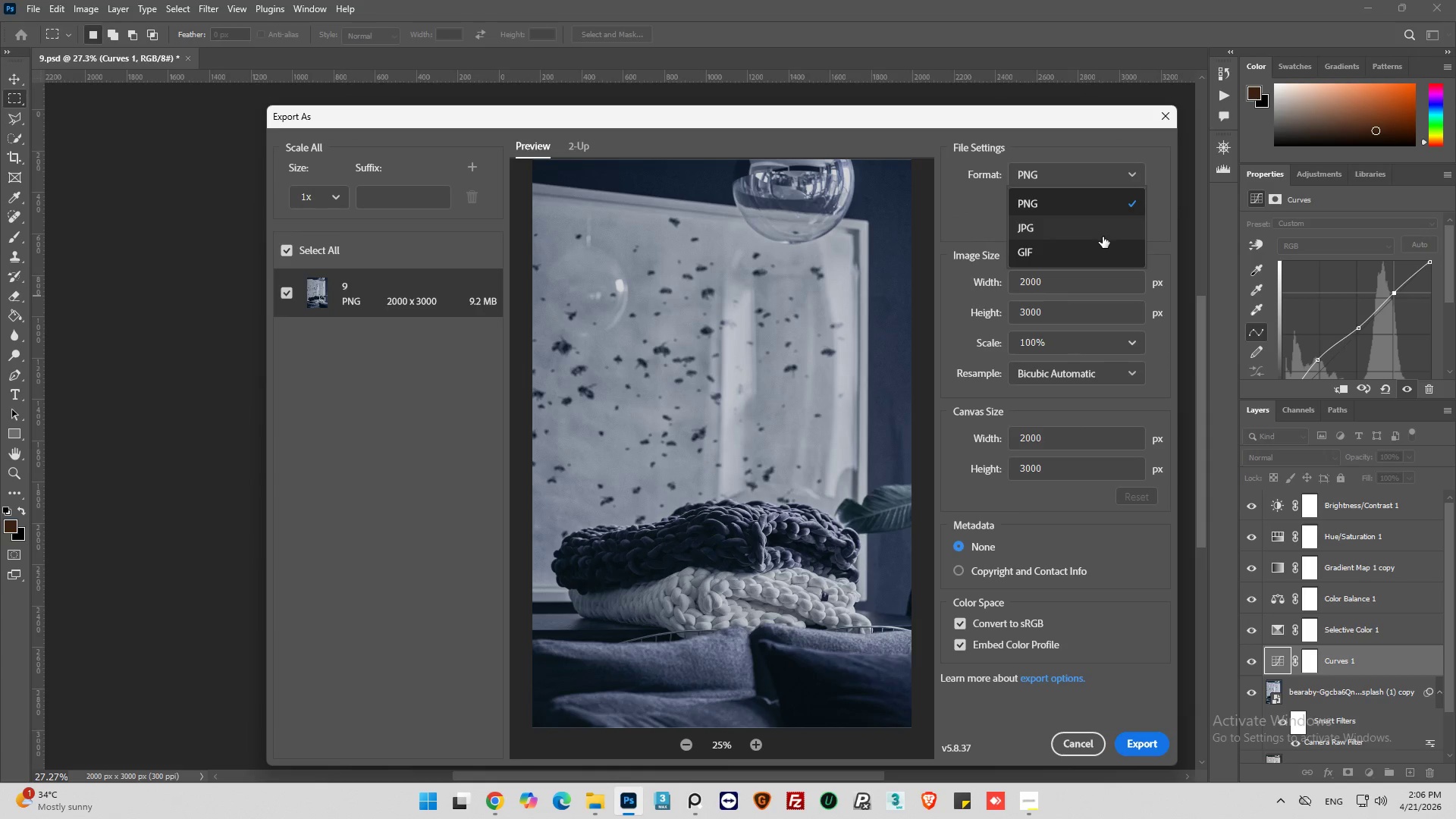 
left_click([1102, 237])
 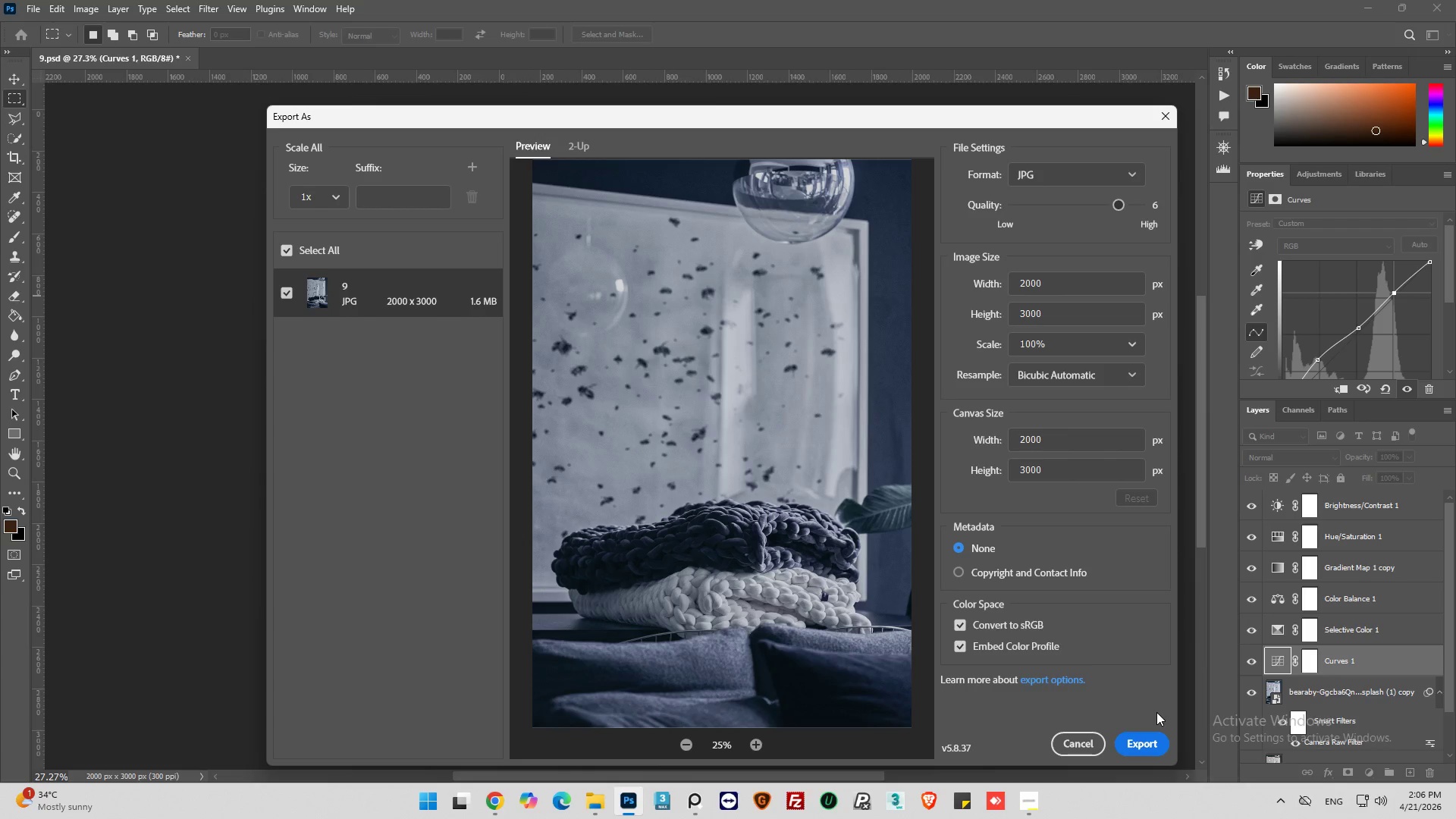 
left_click([1142, 748])
 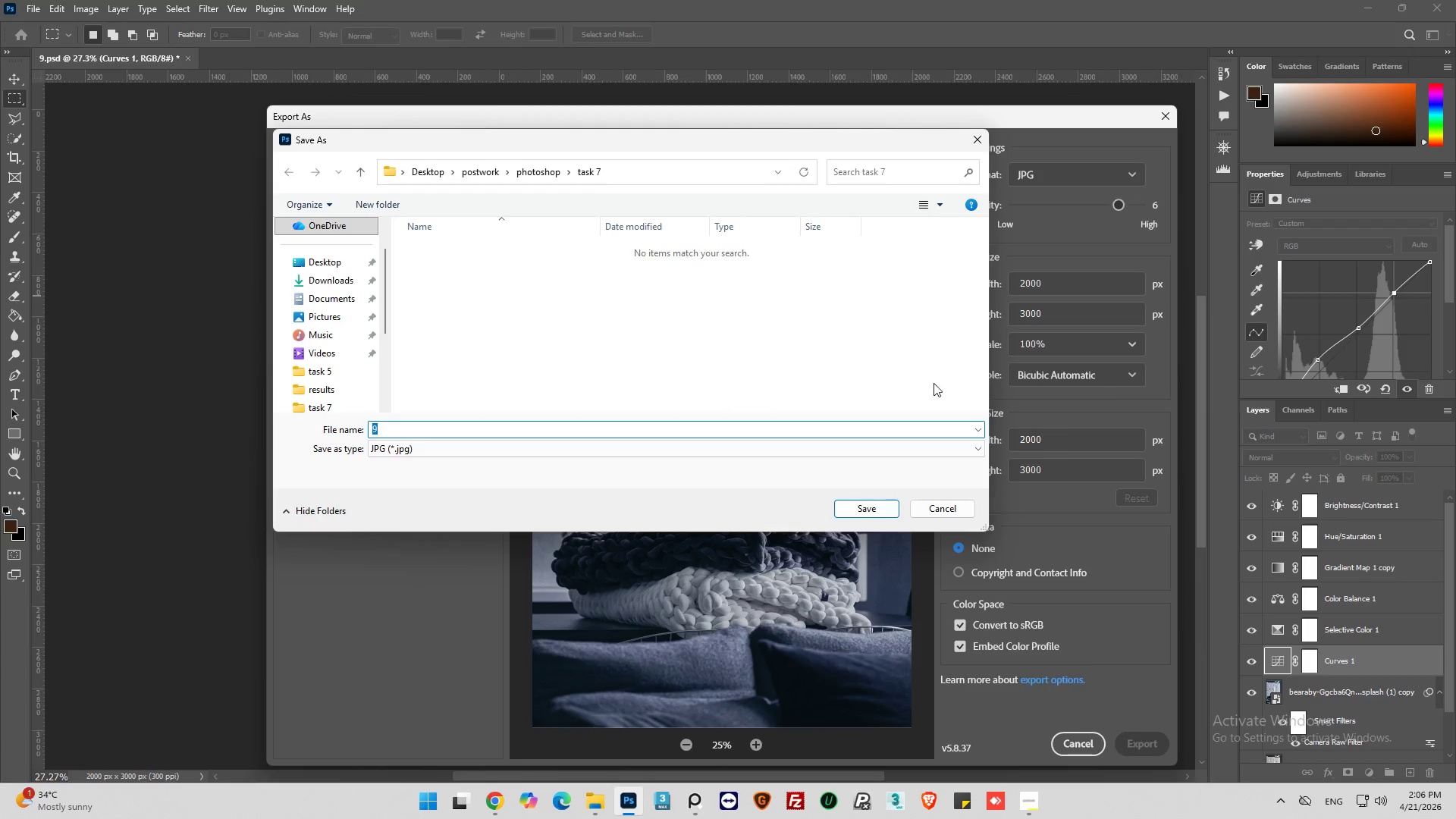 
left_click([544, 175])
 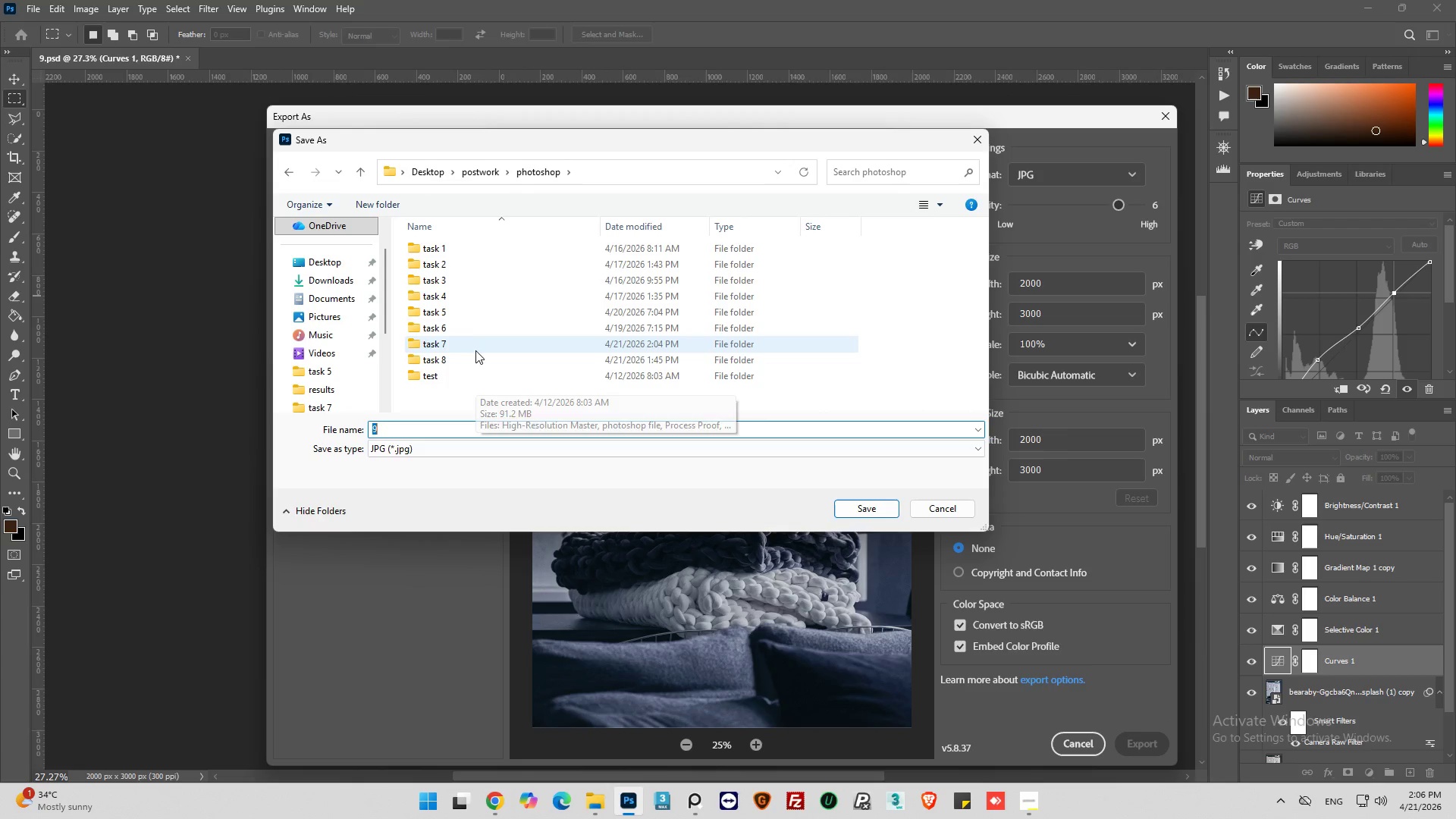 
left_click([477, 364])
 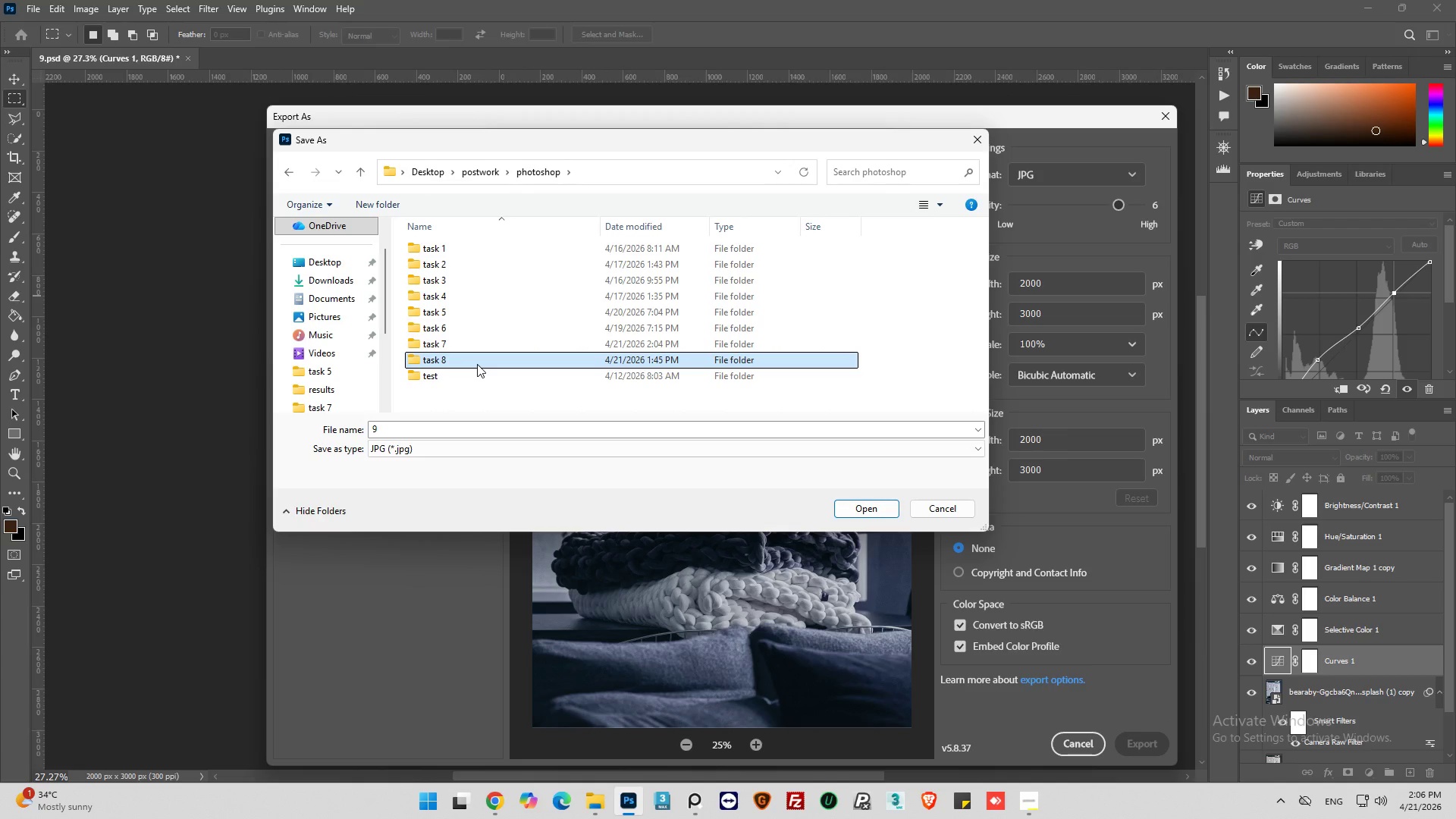 
double_click([477, 364])
 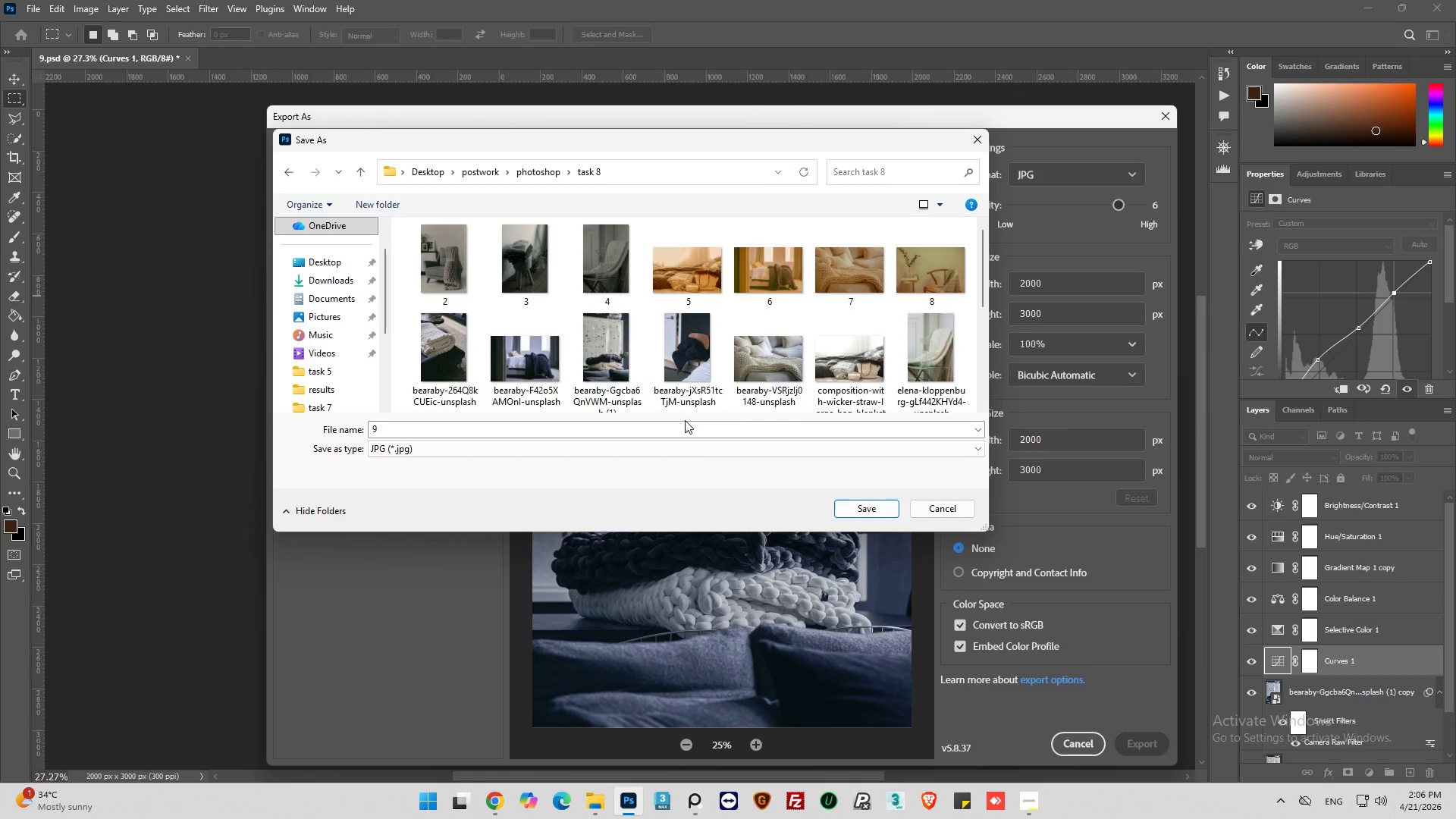 
wait(5.5)
 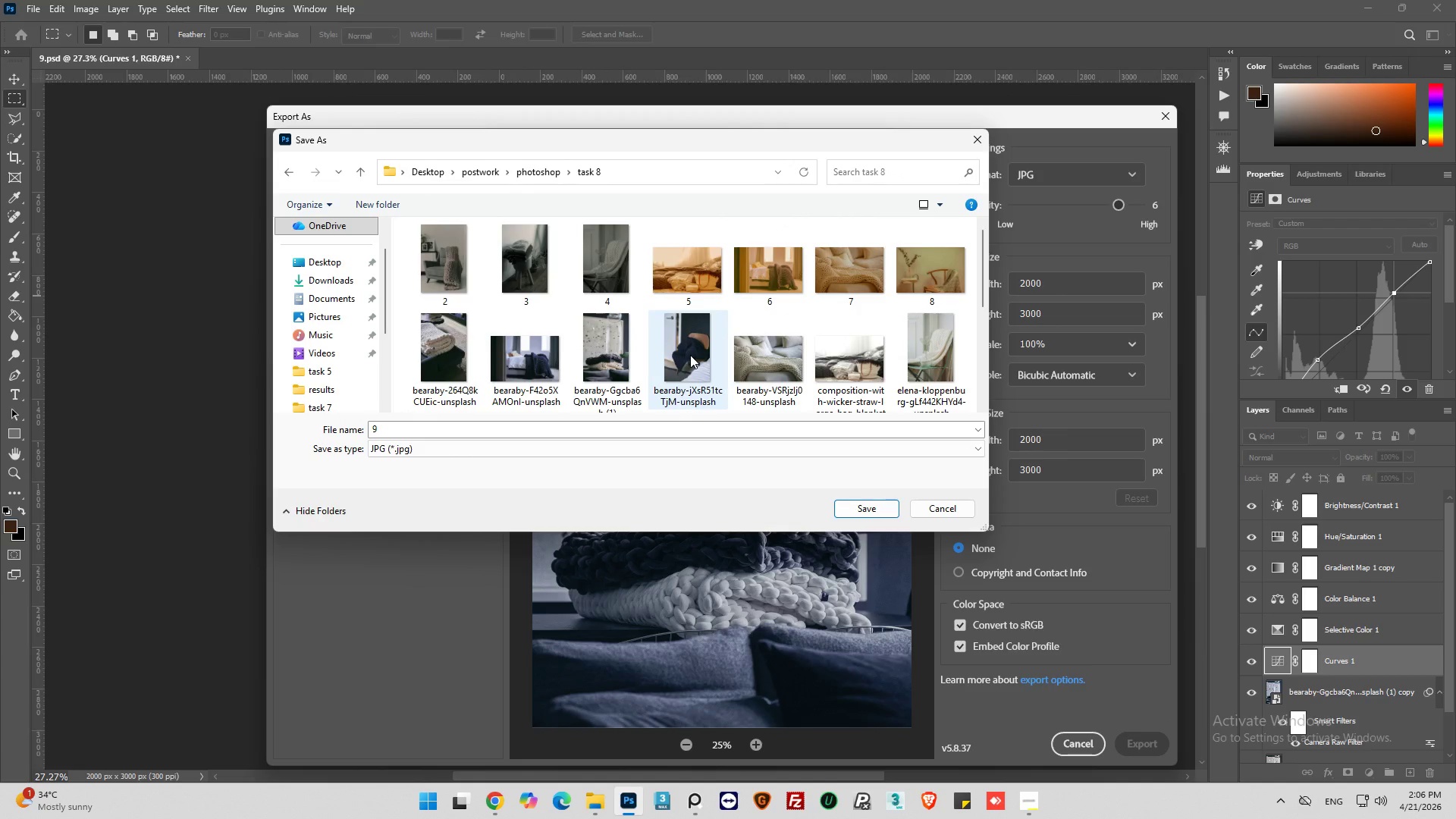 
scroll: coordinate [788, 362], scroll_direction: up, amount: 3.0
 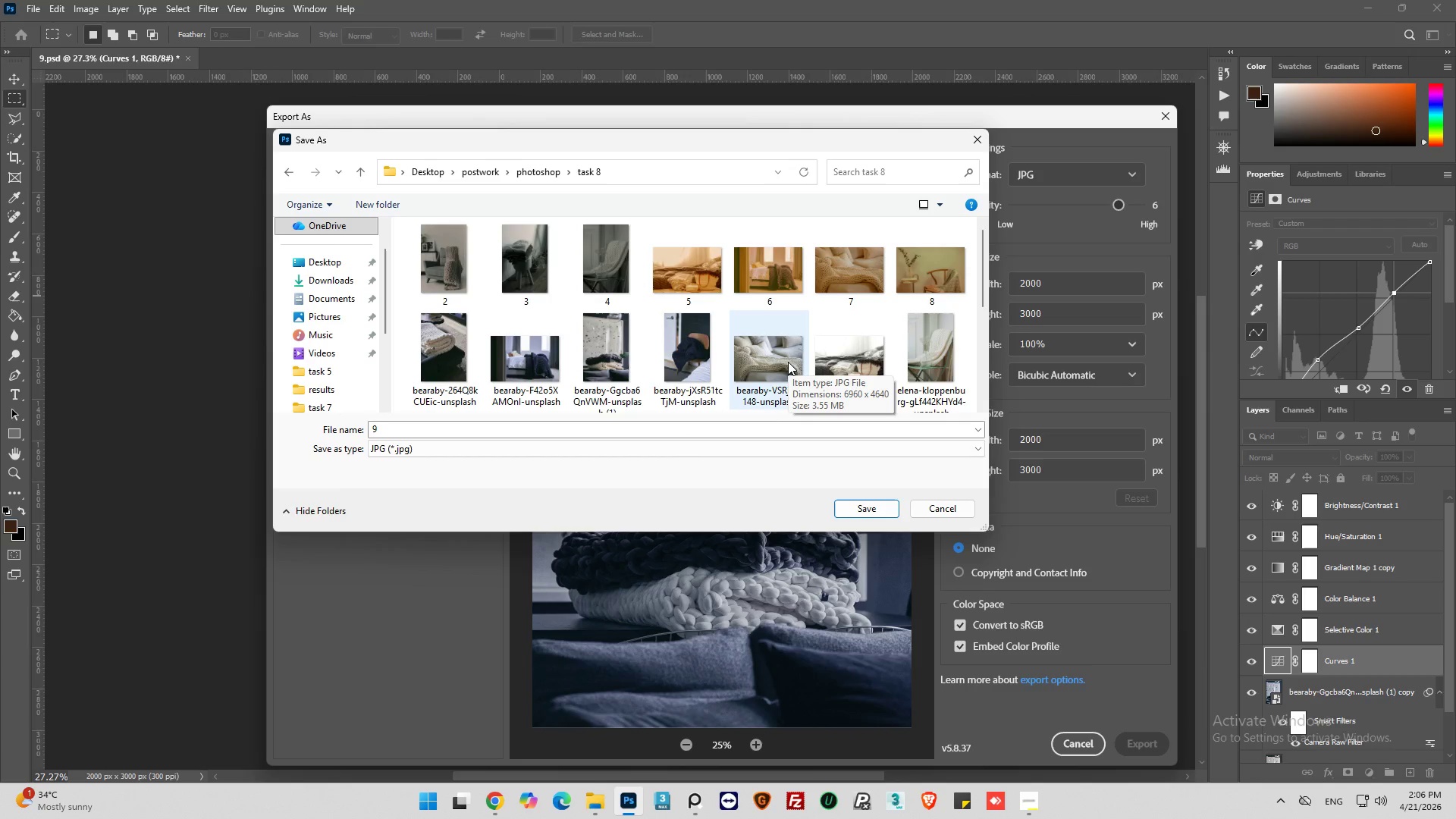 
scroll: coordinate [788, 362], scroll_direction: down, amount: 4.0
 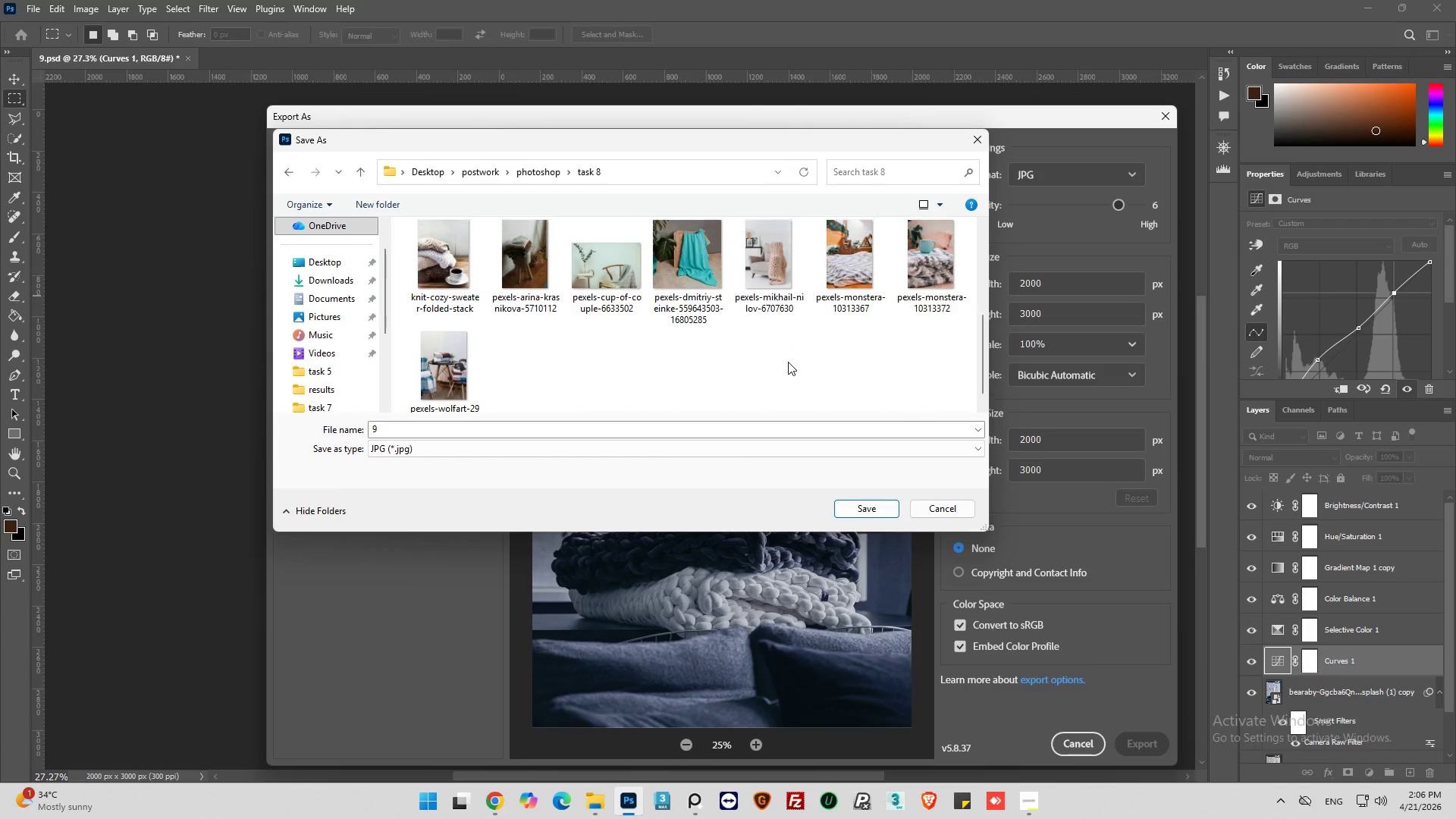 
scroll: coordinate [788, 362], scroll_direction: up, amount: 4.0
 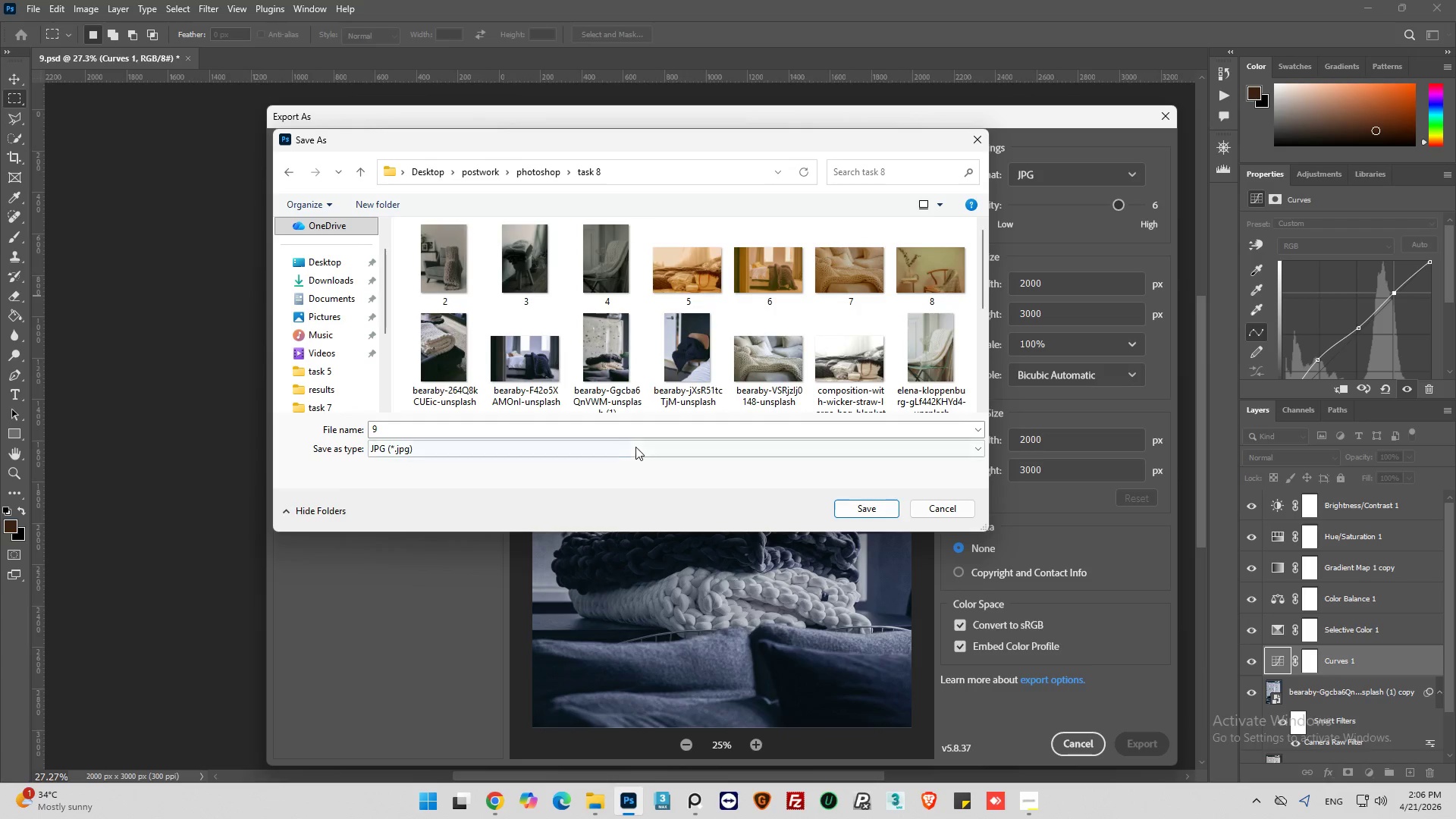 
left_click([862, 512])
 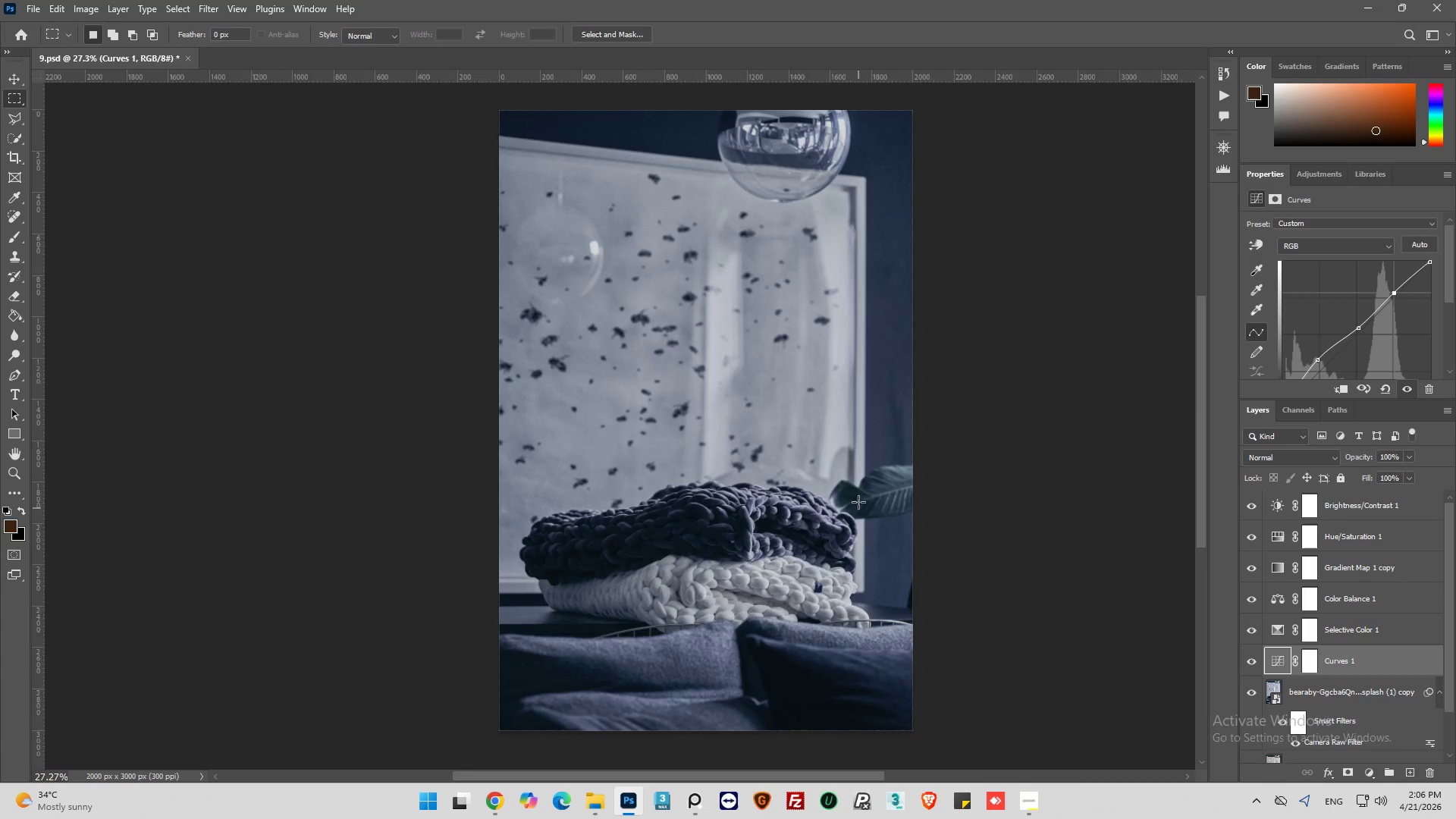 
scroll: coordinate [858, 466], scroll_direction: none, amount: 0.0
 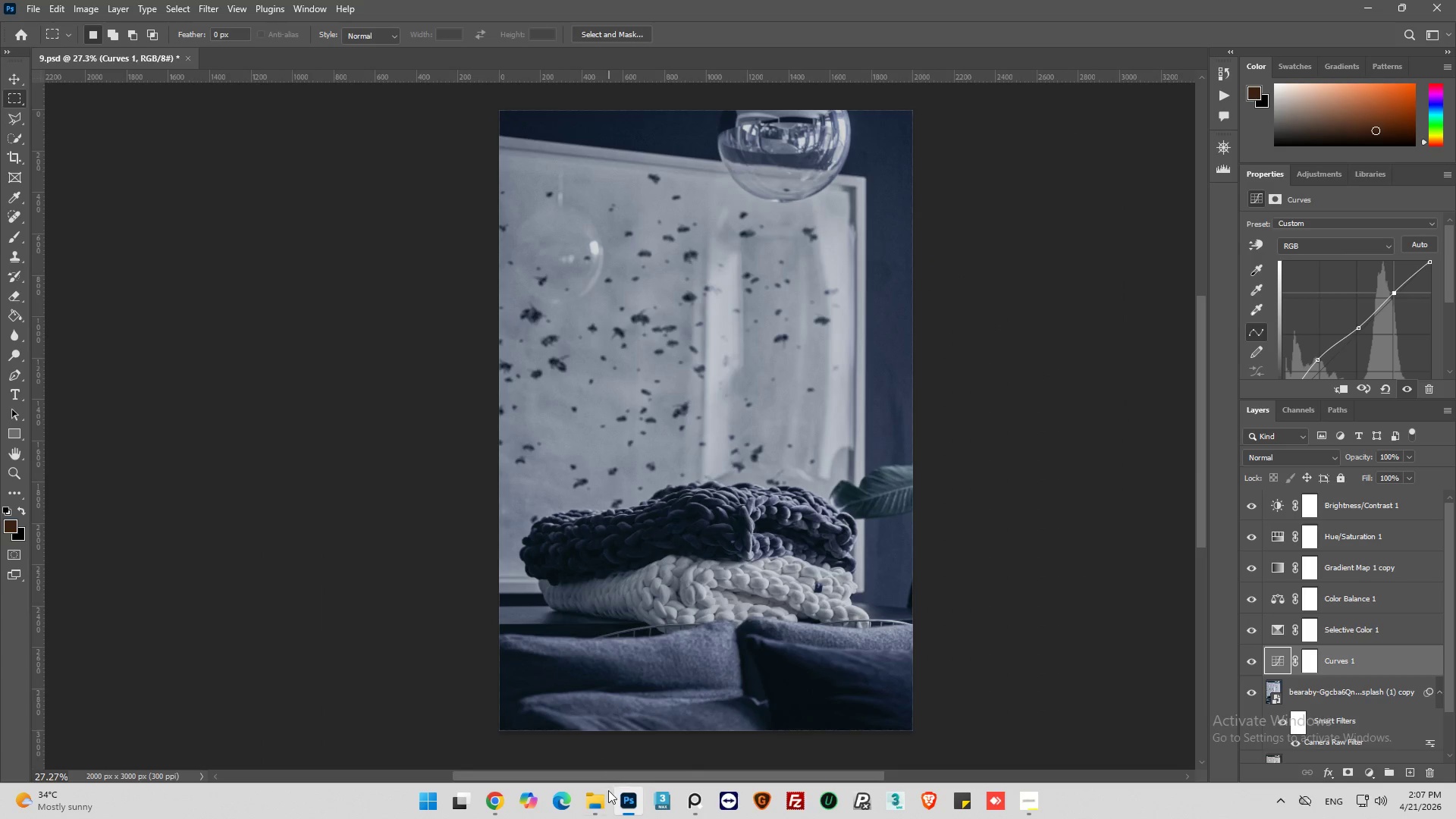 
left_click([600, 803])
 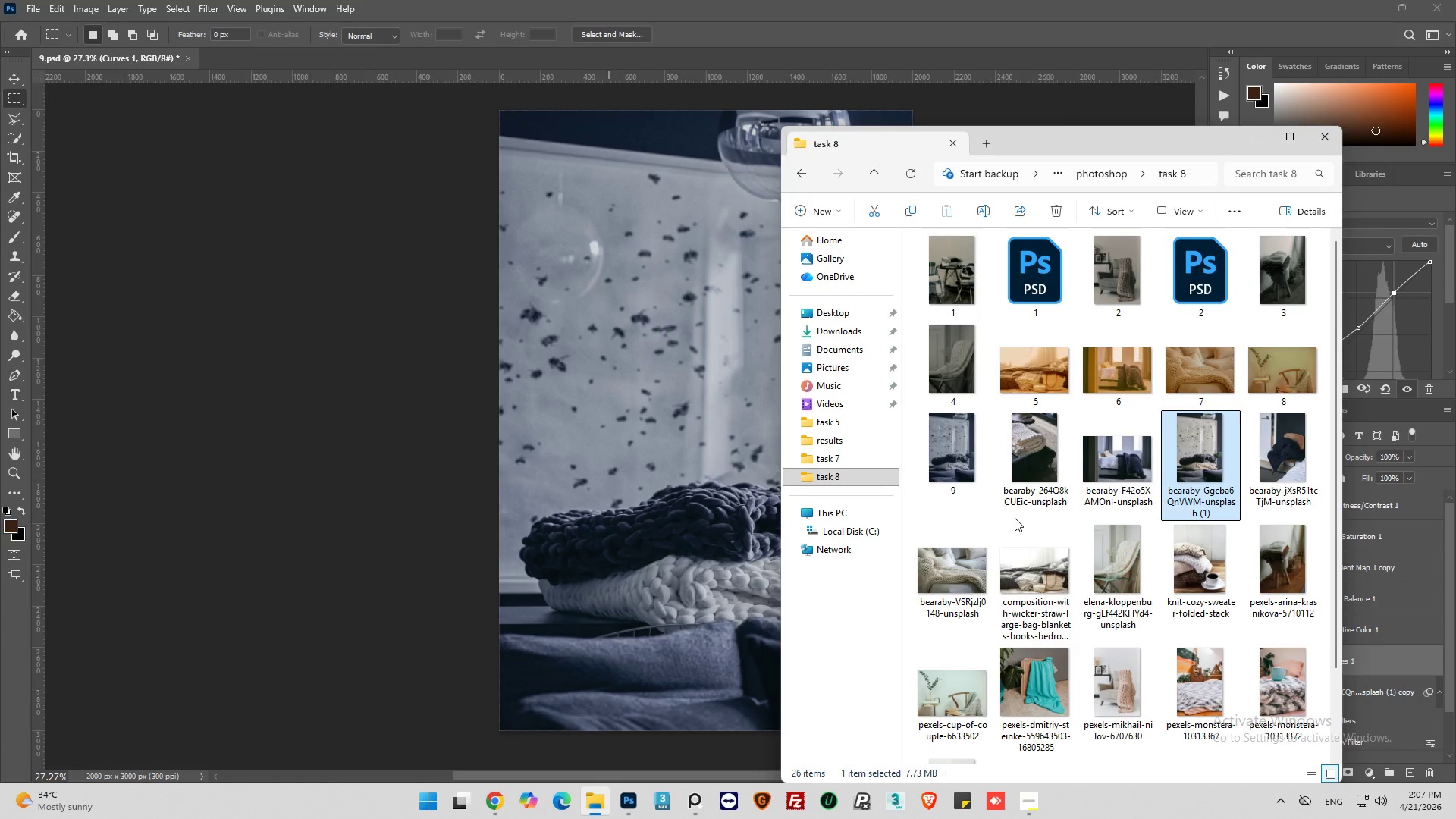 
mouse_move([987, 522])
 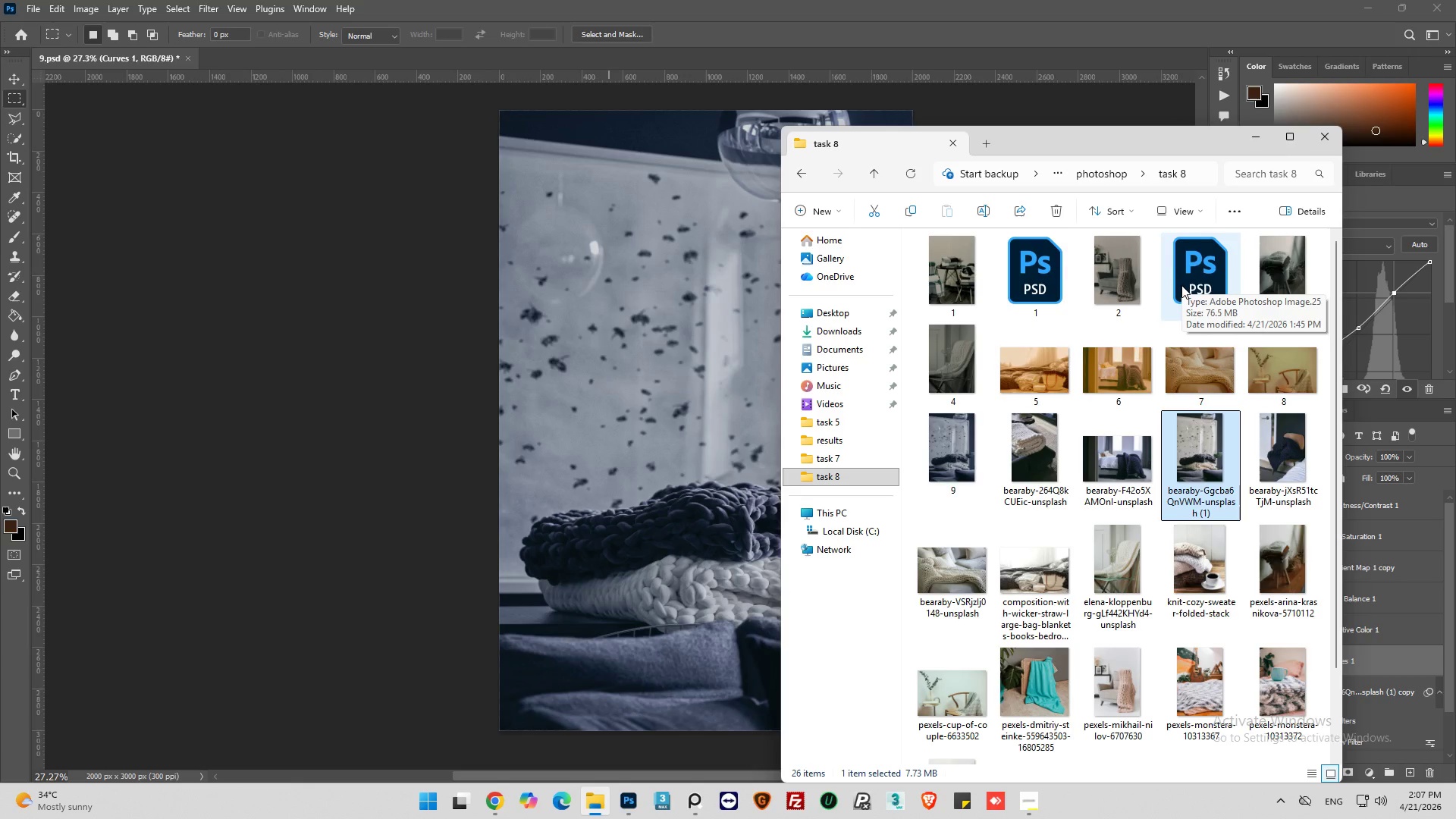 
wait(8.32)
 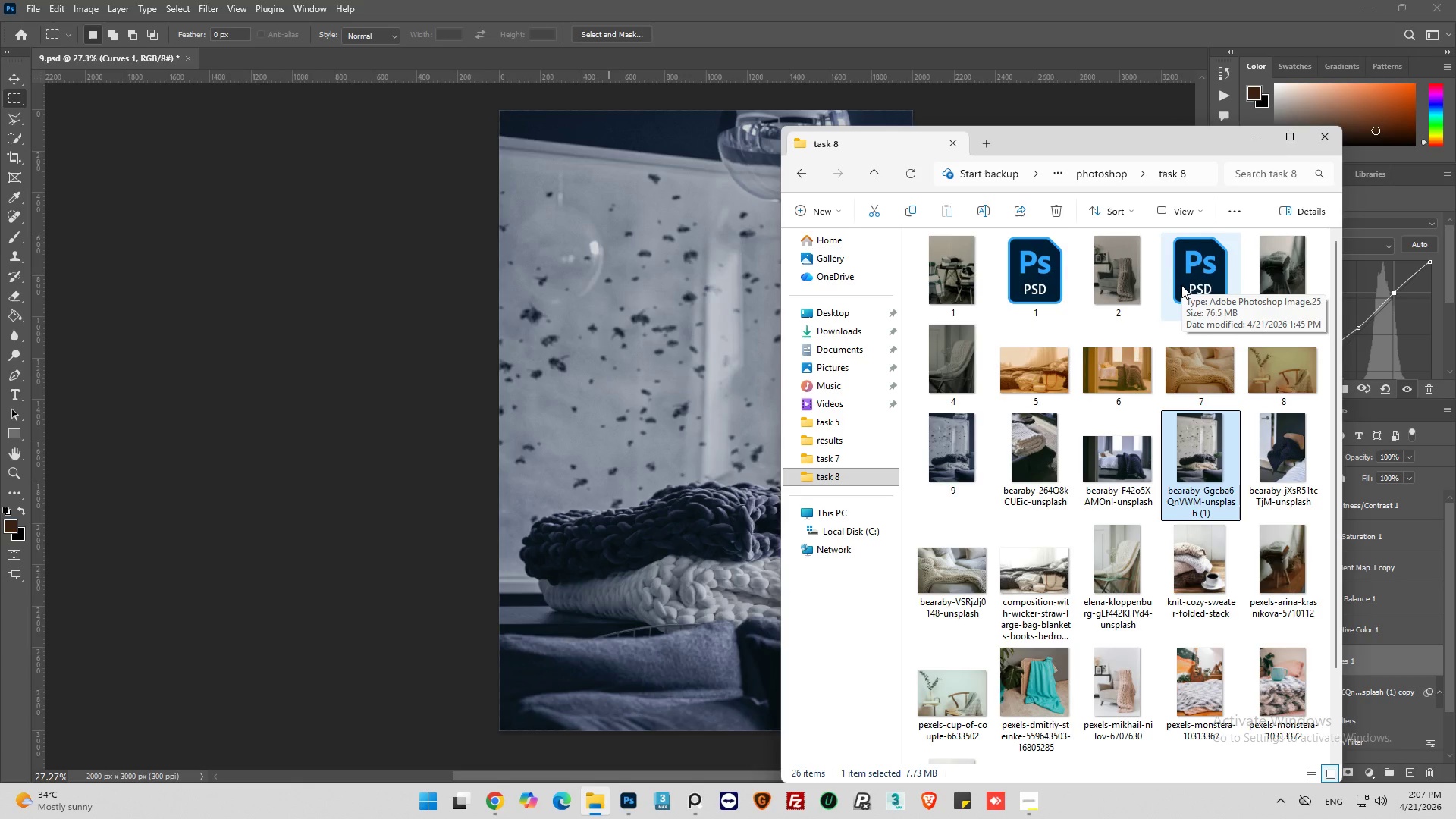 
left_click([1261, 138])
 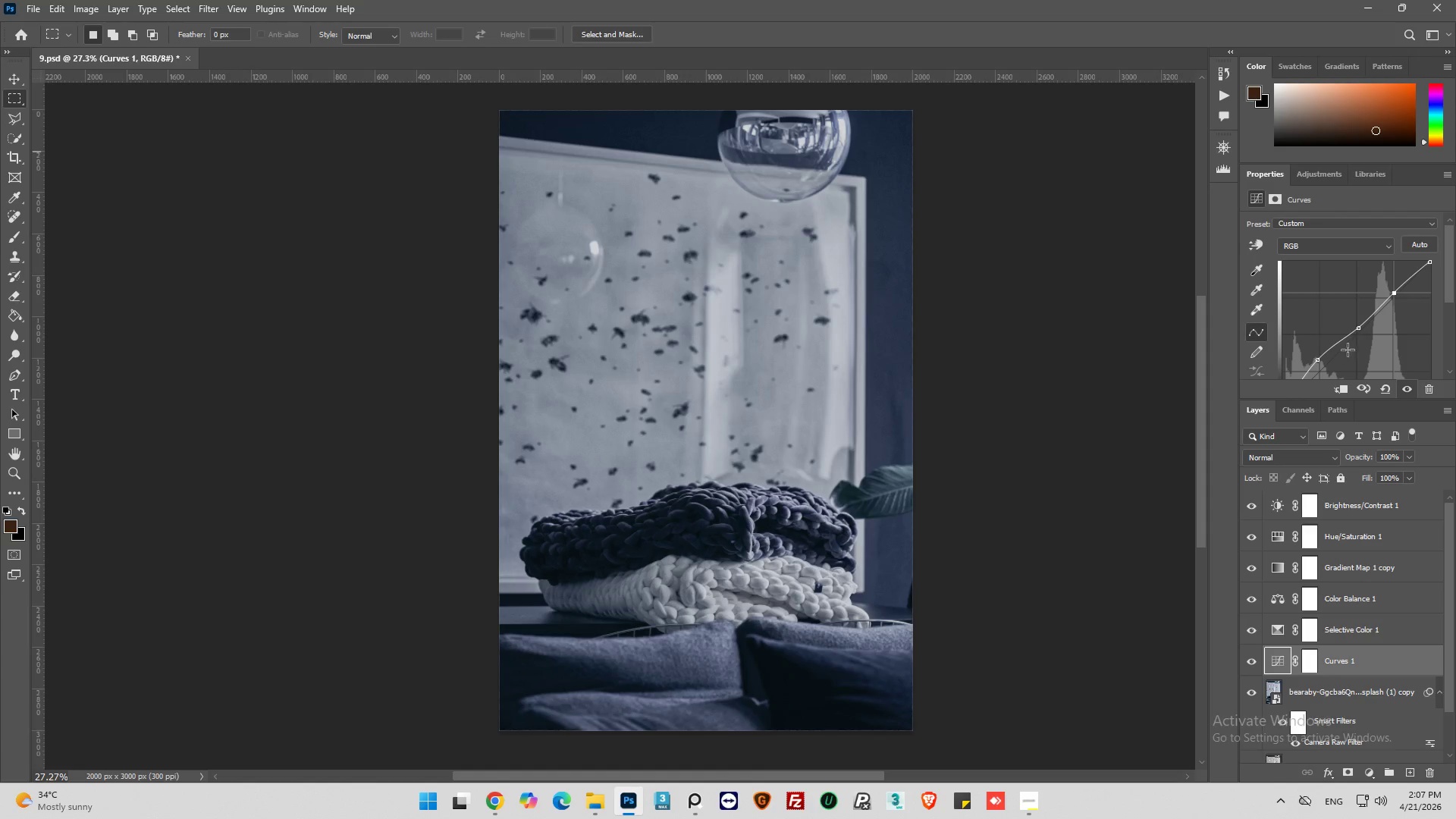 
left_click_drag(start_coordinate=[1357, 330], to_coordinate=[1354, 319])
 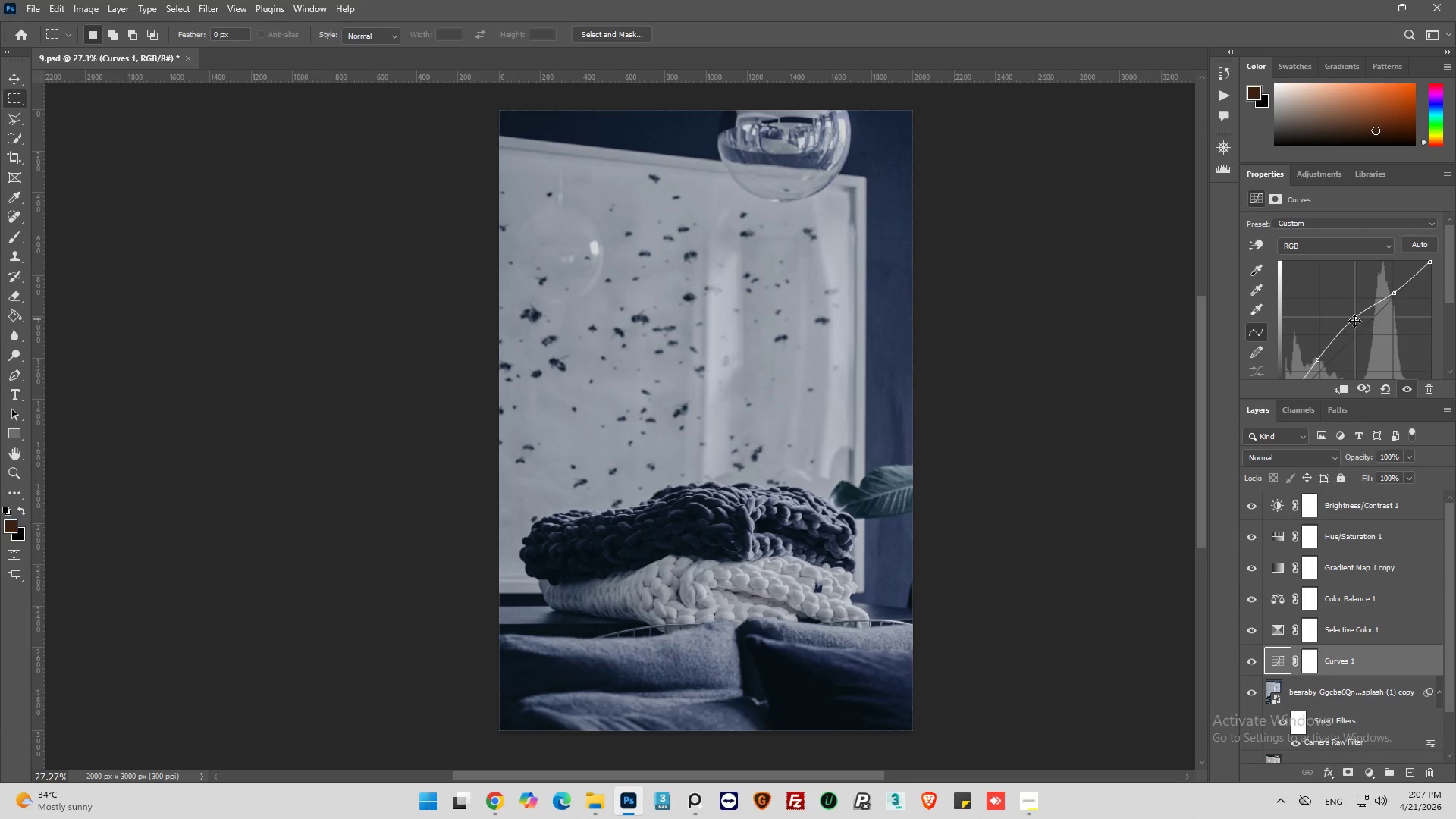 
key(Control+Z)
 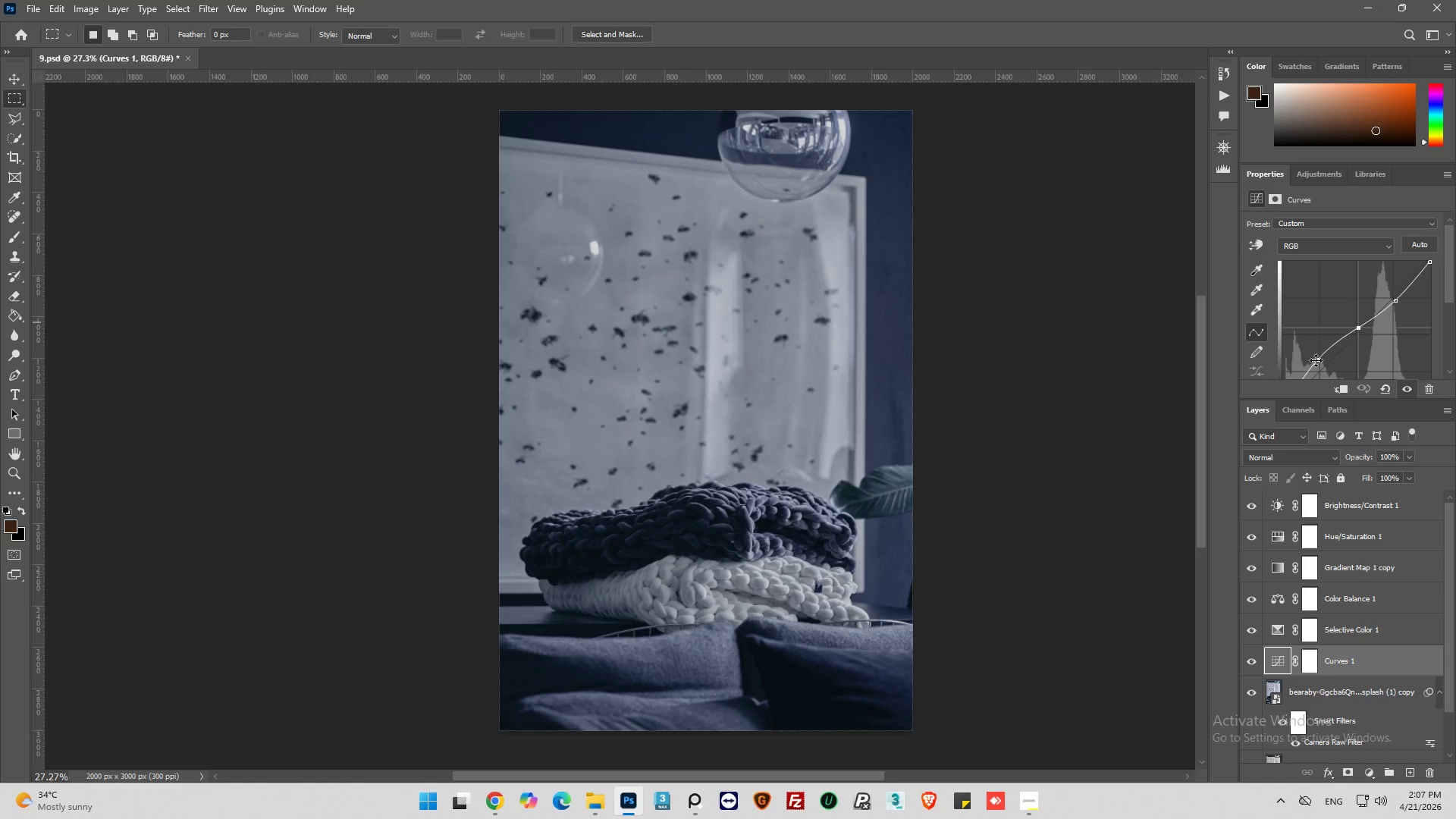 
left_click_drag(start_coordinate=[1316, 360], to_coordinate=[1314, 350])
 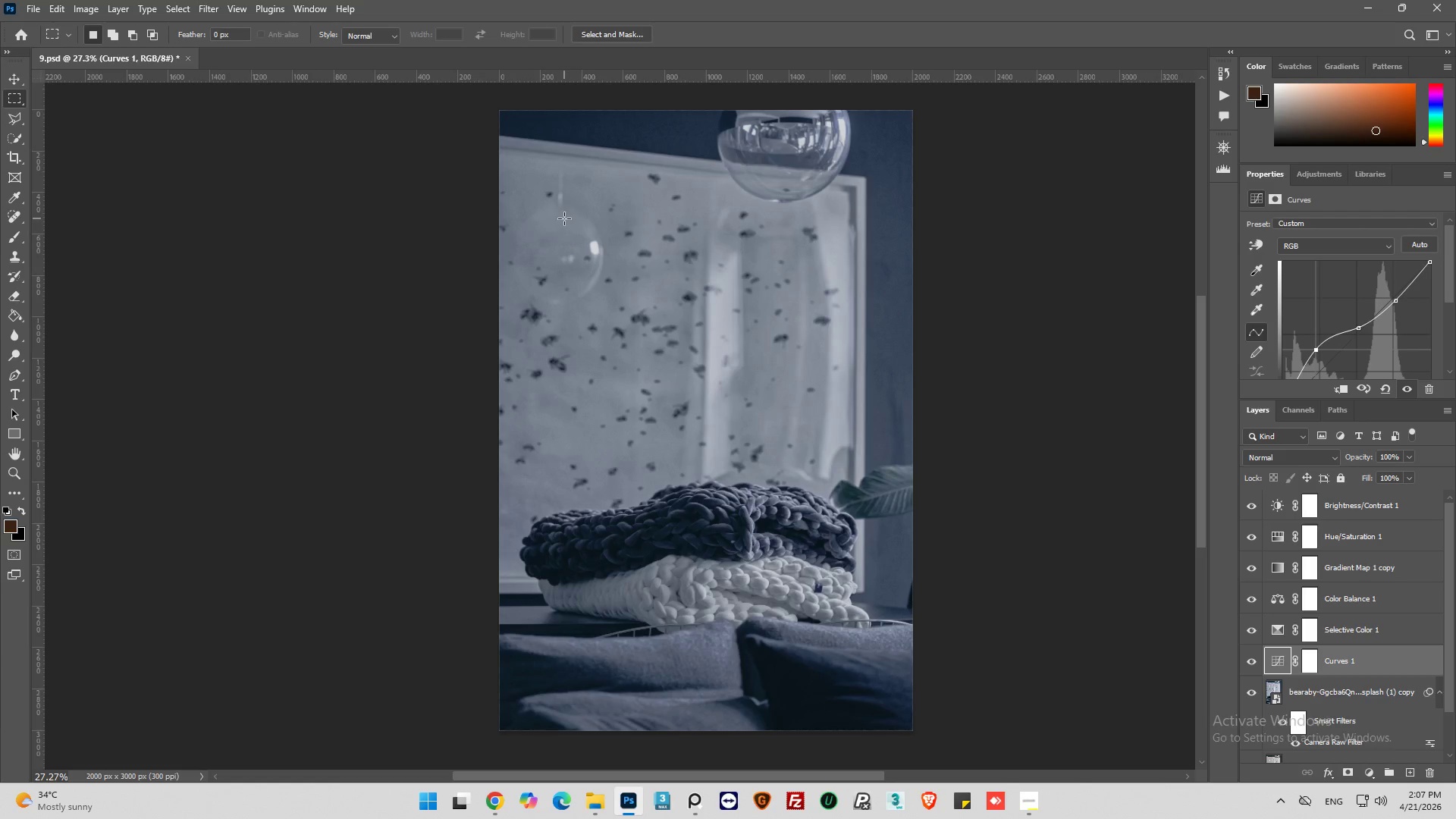 
wait(8.25)
 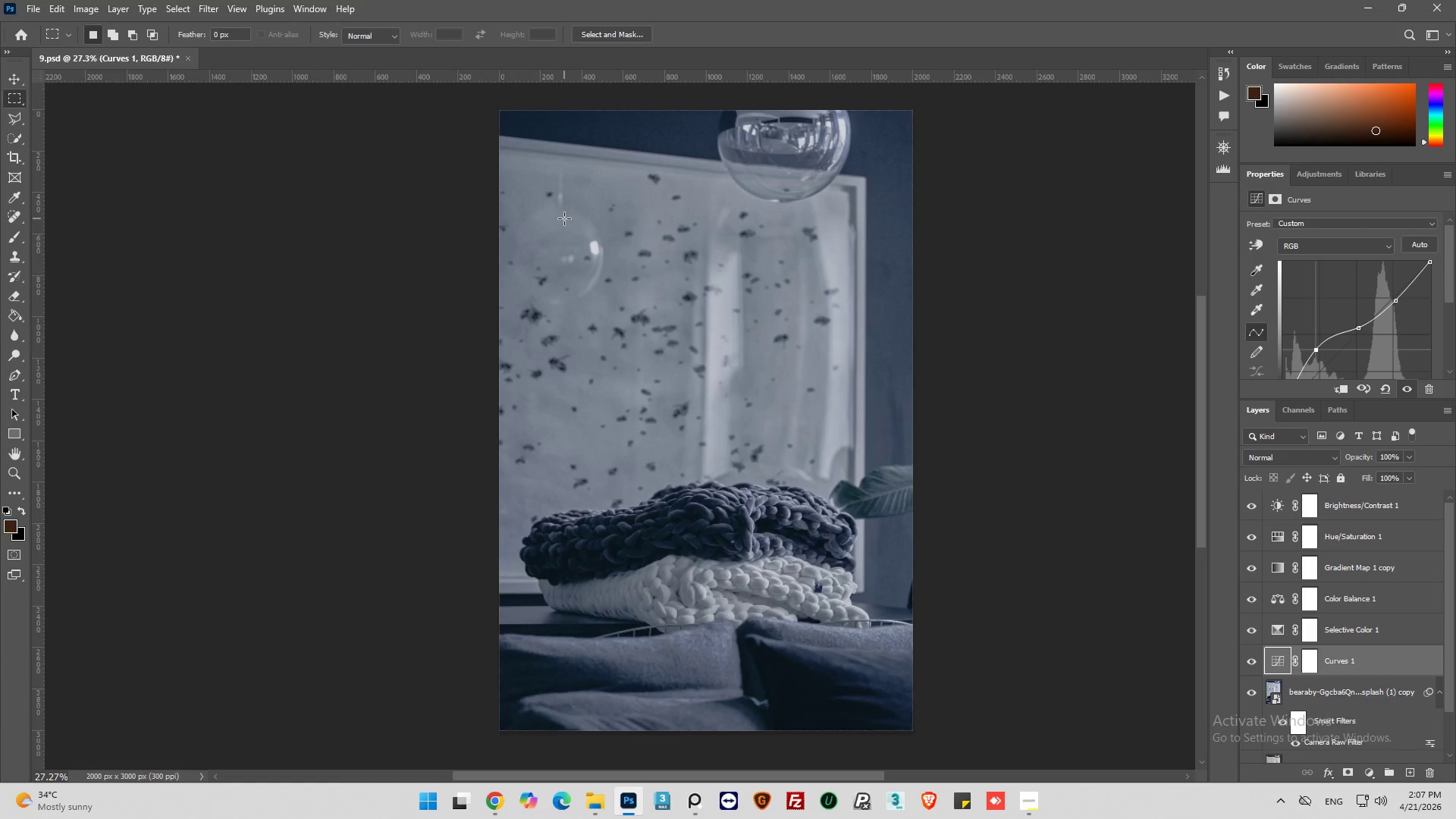 
left_click([36, 7])
 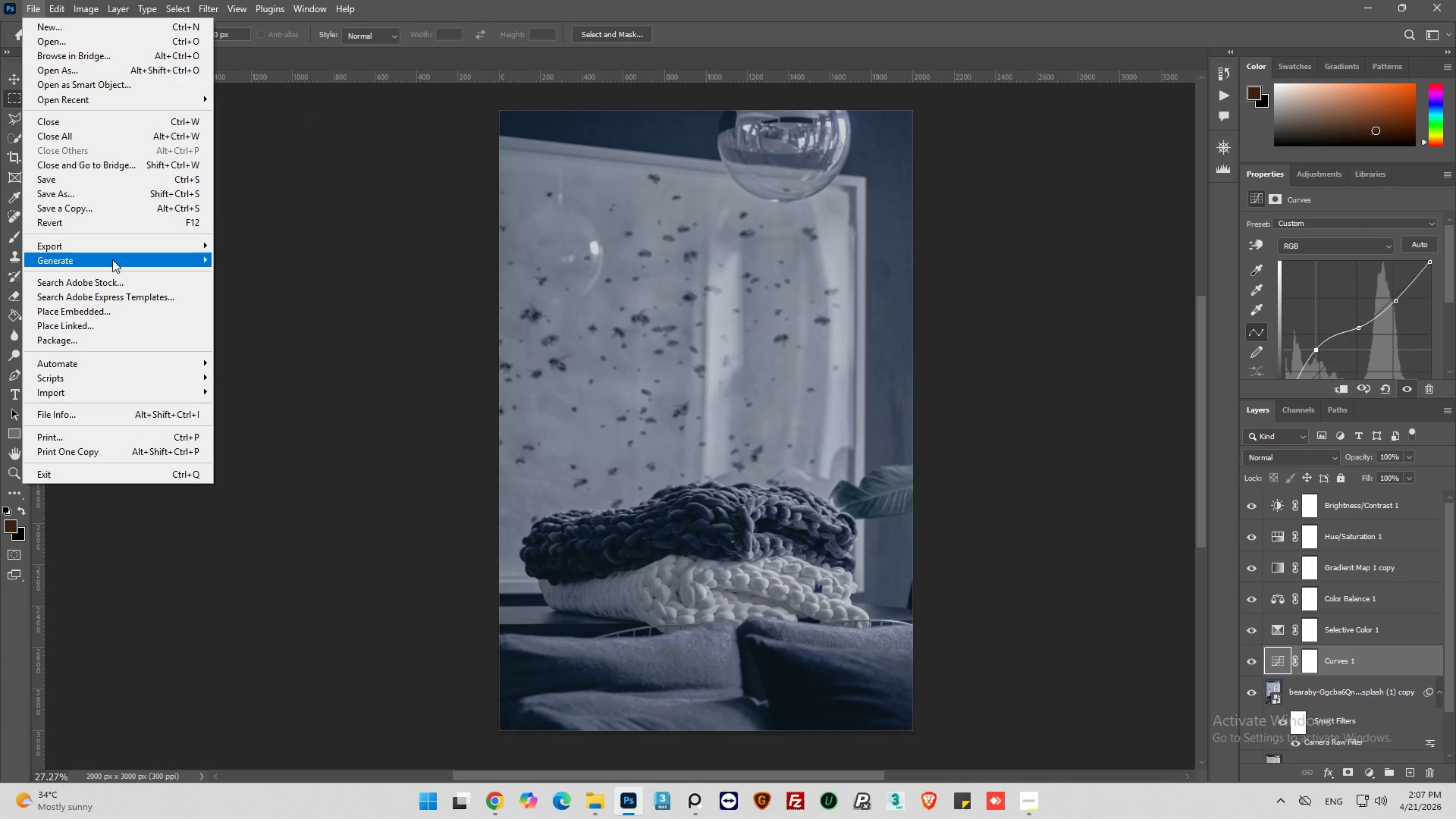 
left_click([114, 250])
 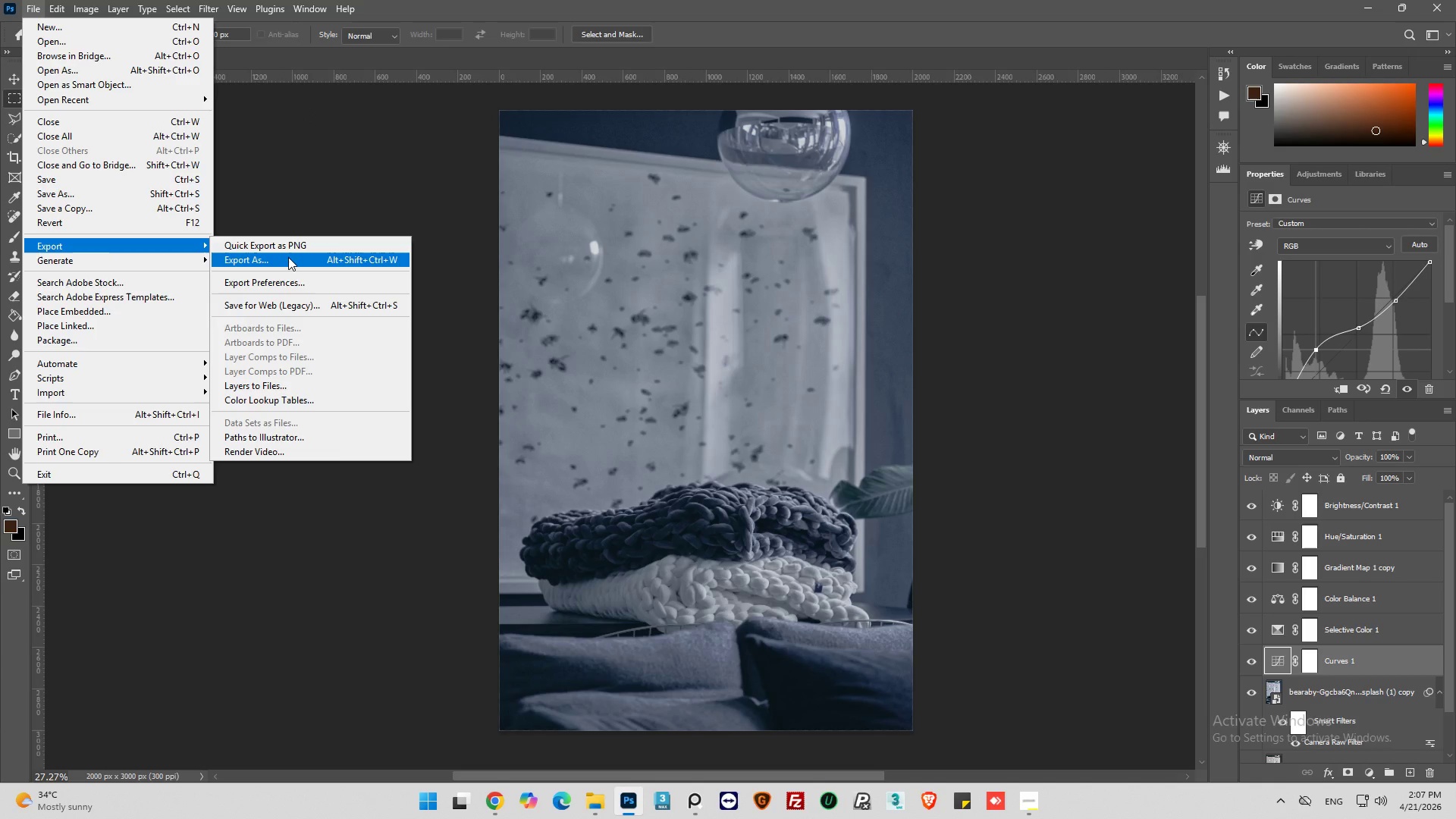 
left_click([288, 257])
 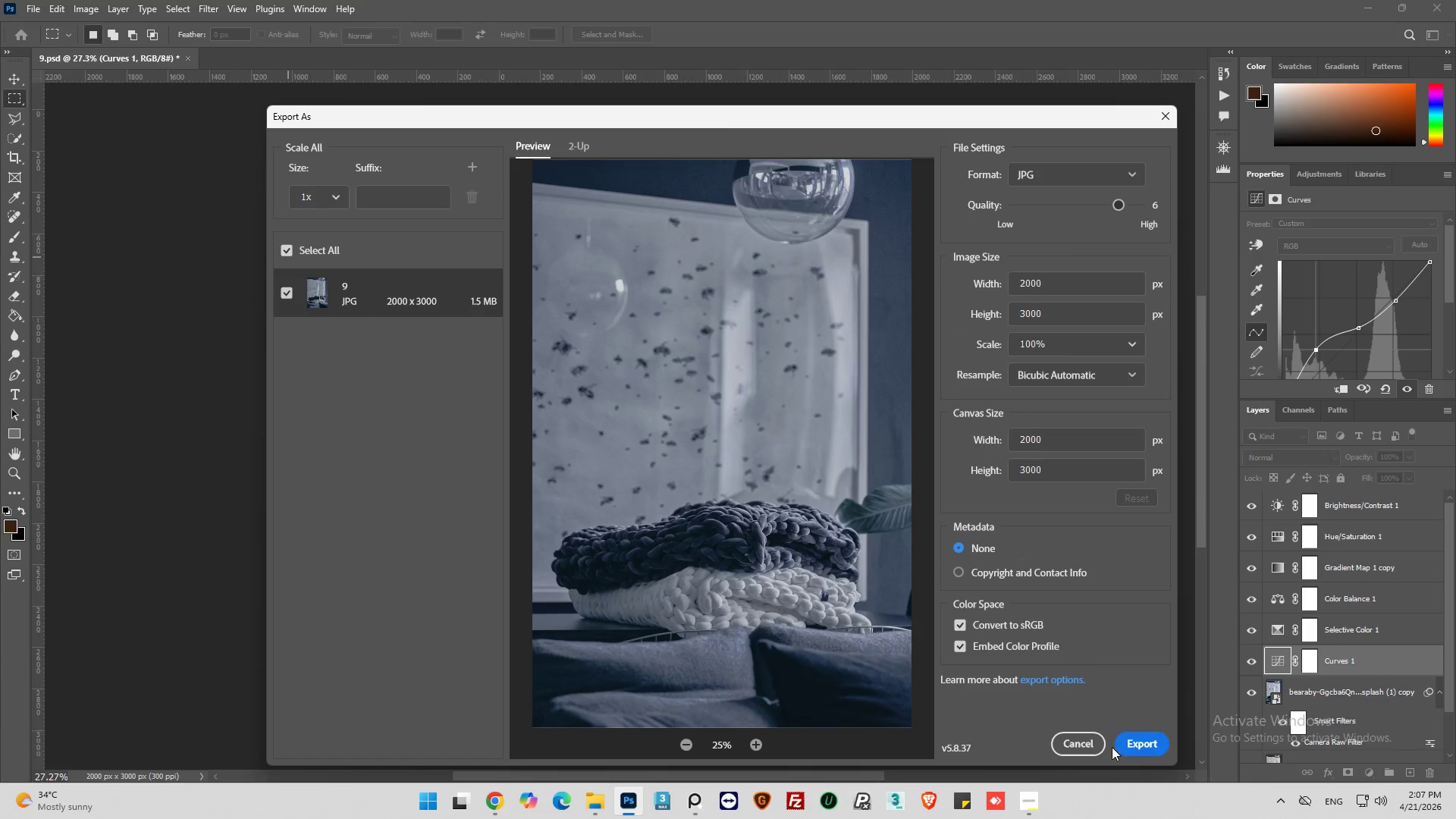 
left_click([1147, 747])
 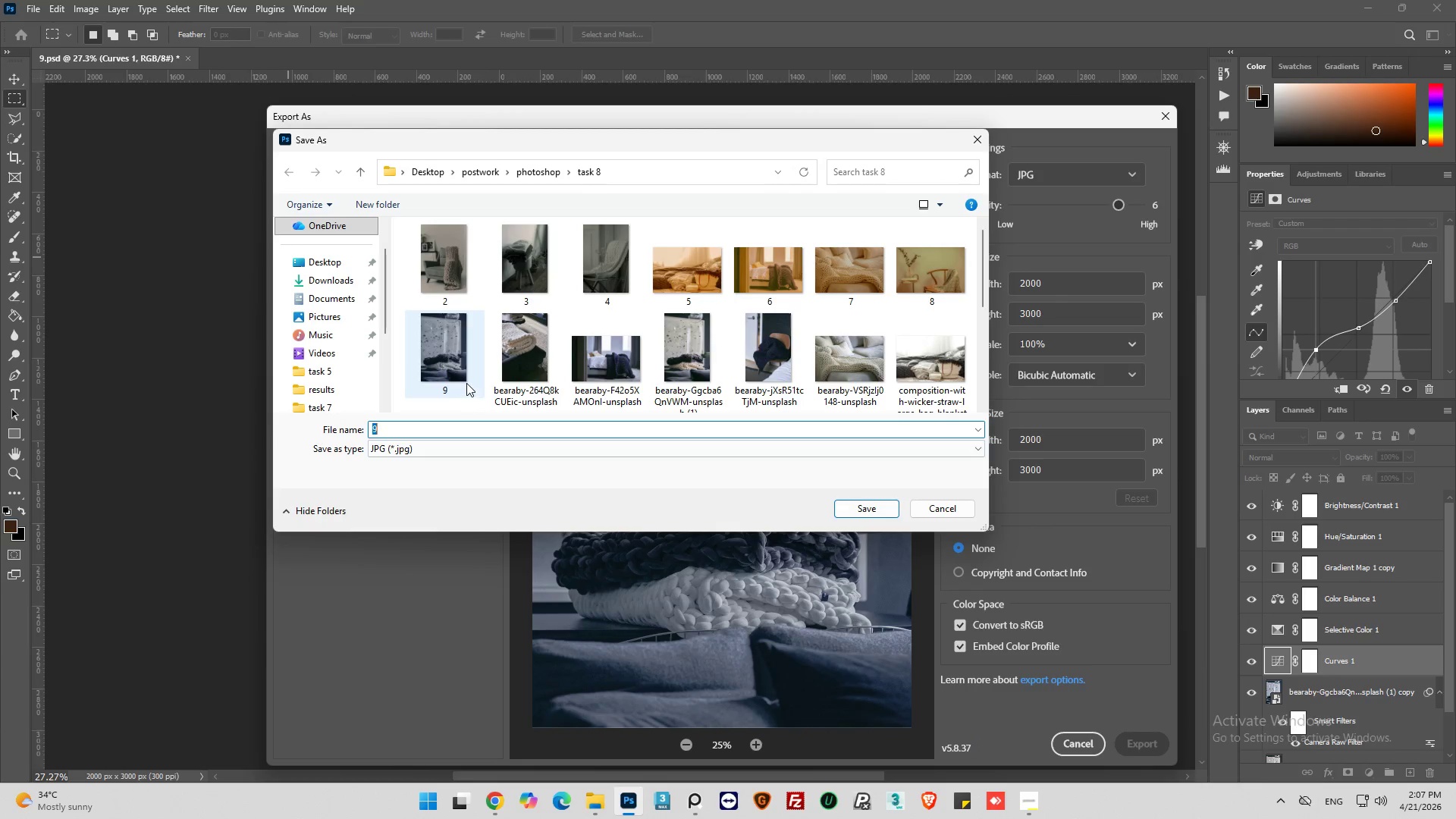 
left_click([875, 509])
 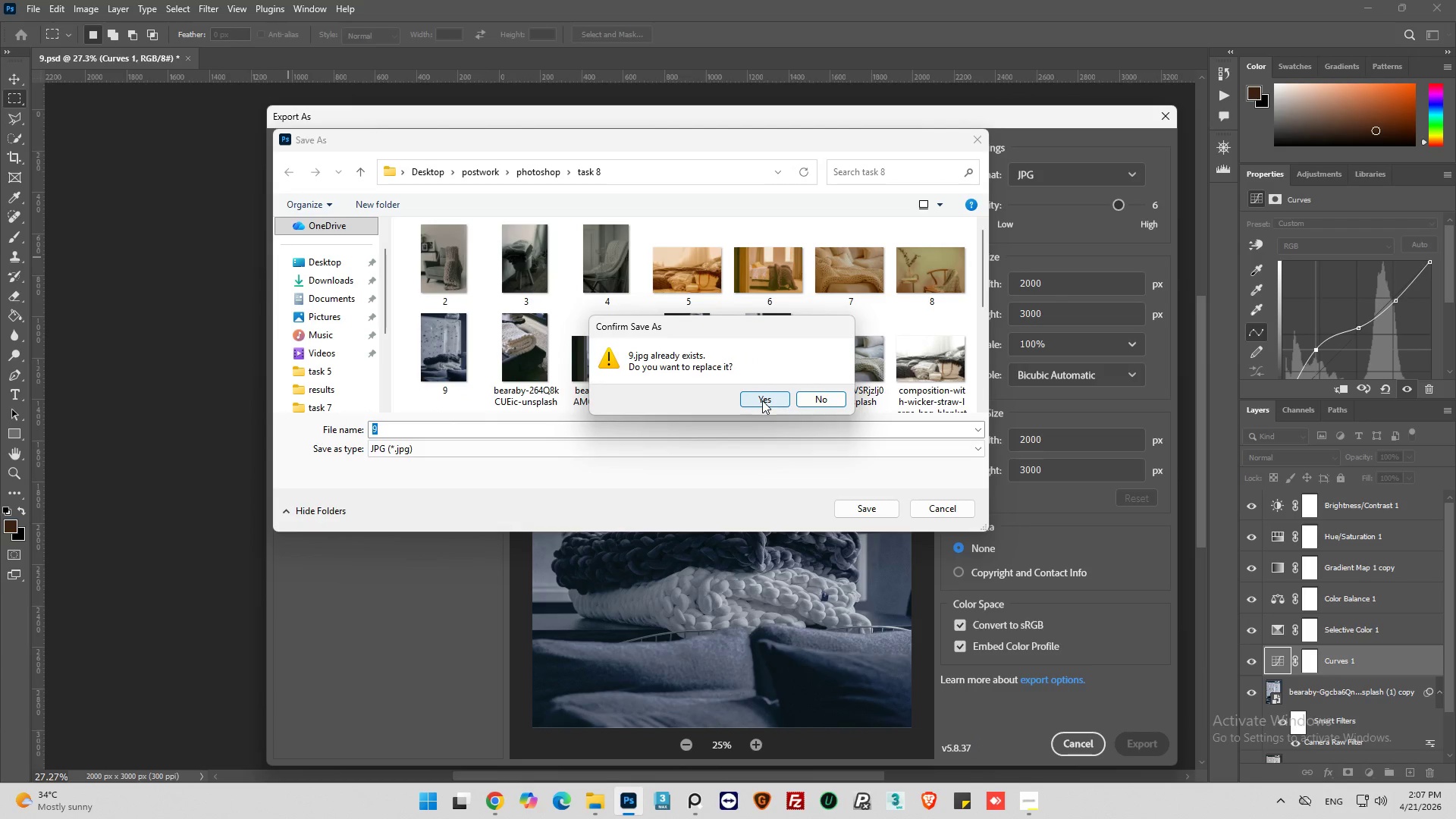 
left_click([762, 400])
 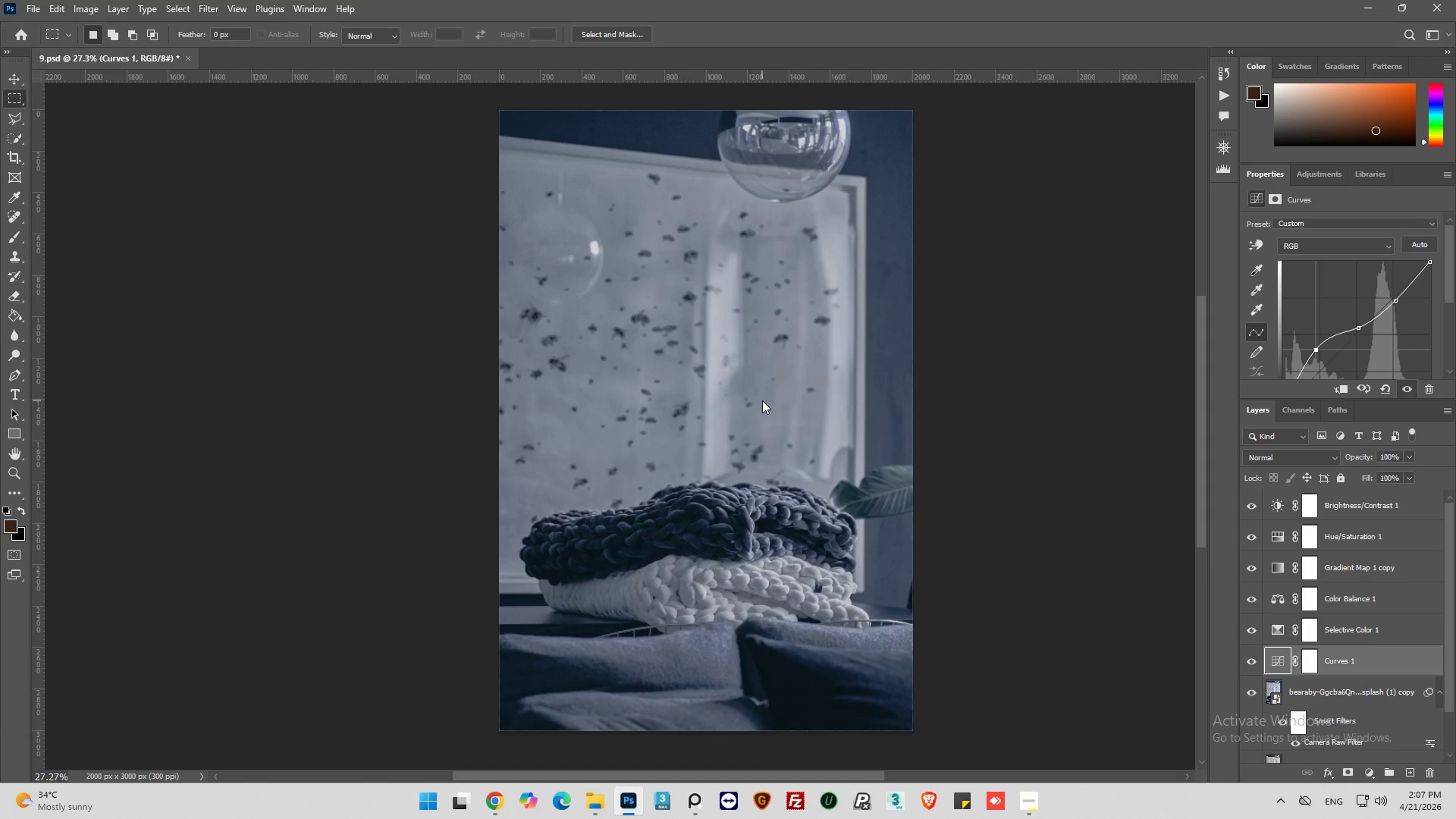 
scroll: coordinate [742, 432], scroll_direction: up, amount: 1.0
 